 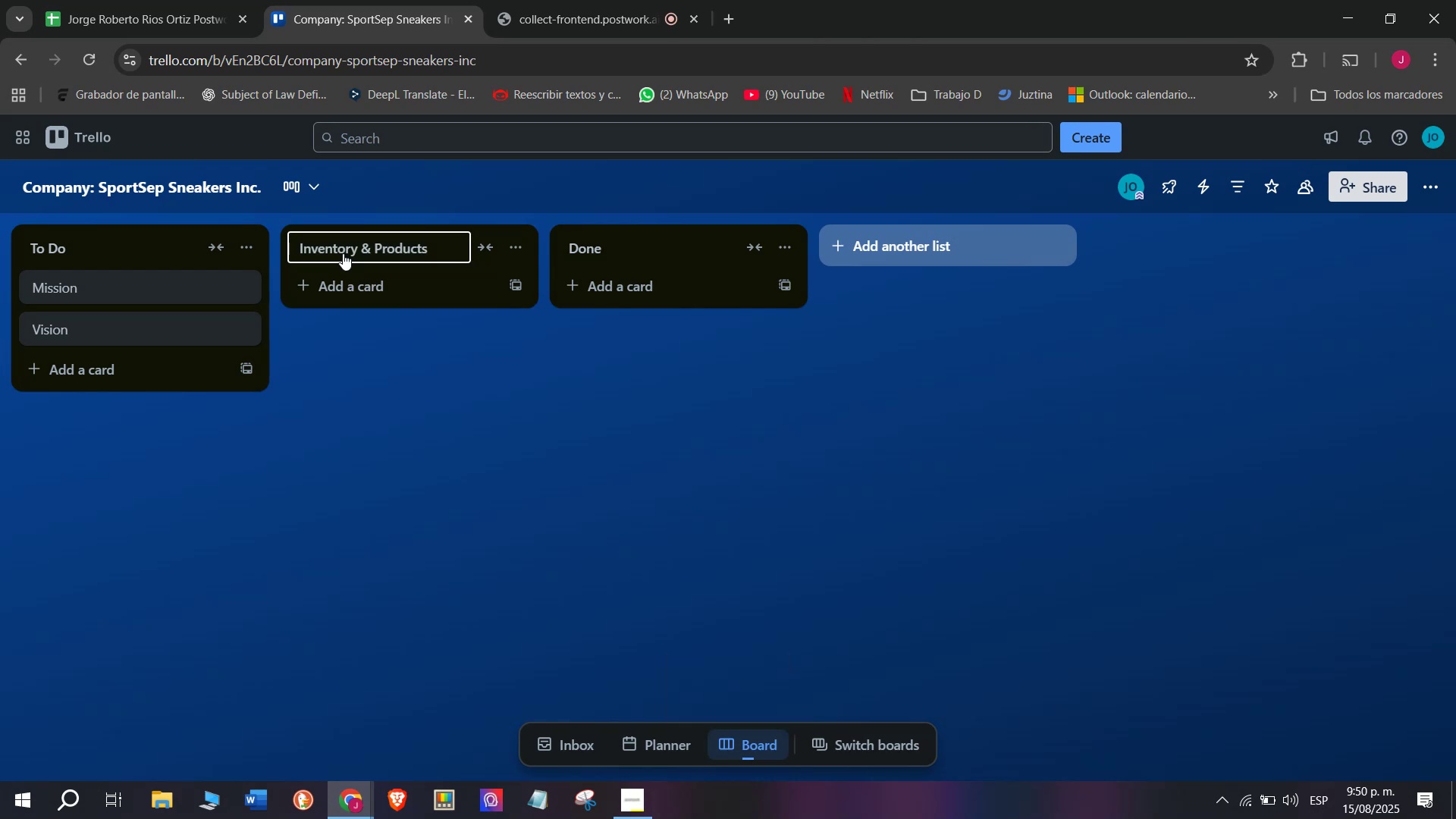 
left_click([389, 290])
 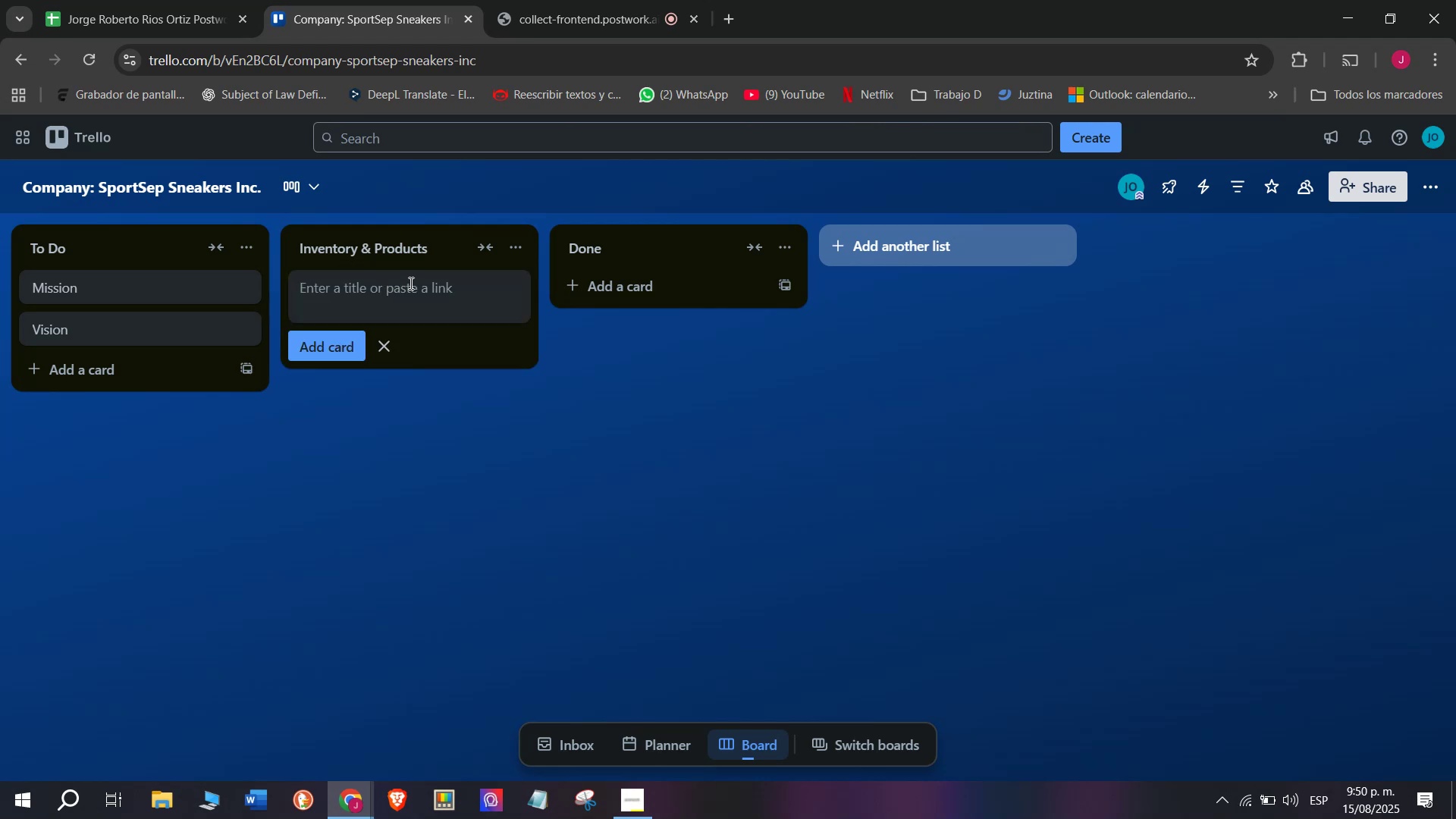 
left_click([410, 283])
 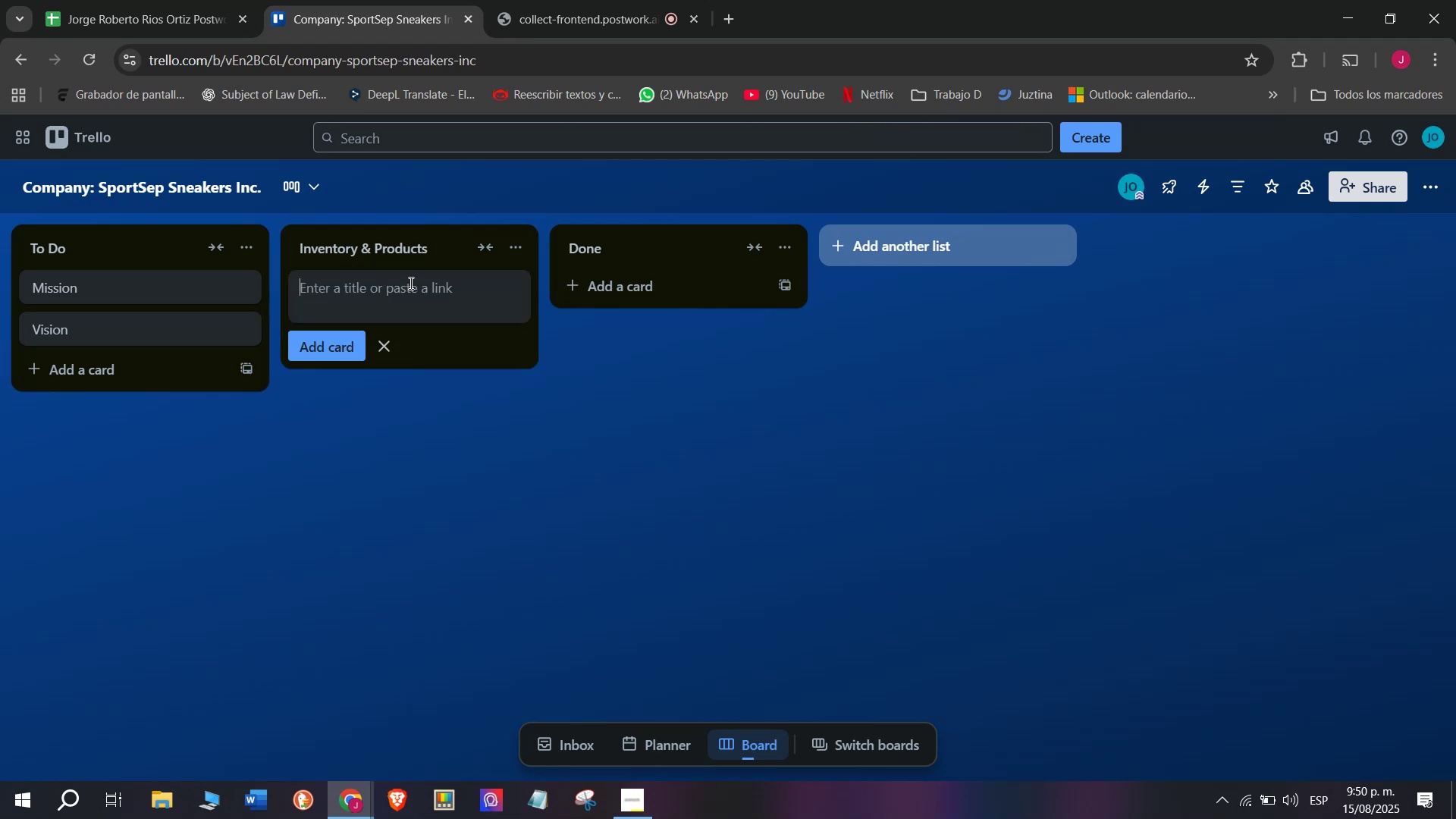 
wait(6.34)
 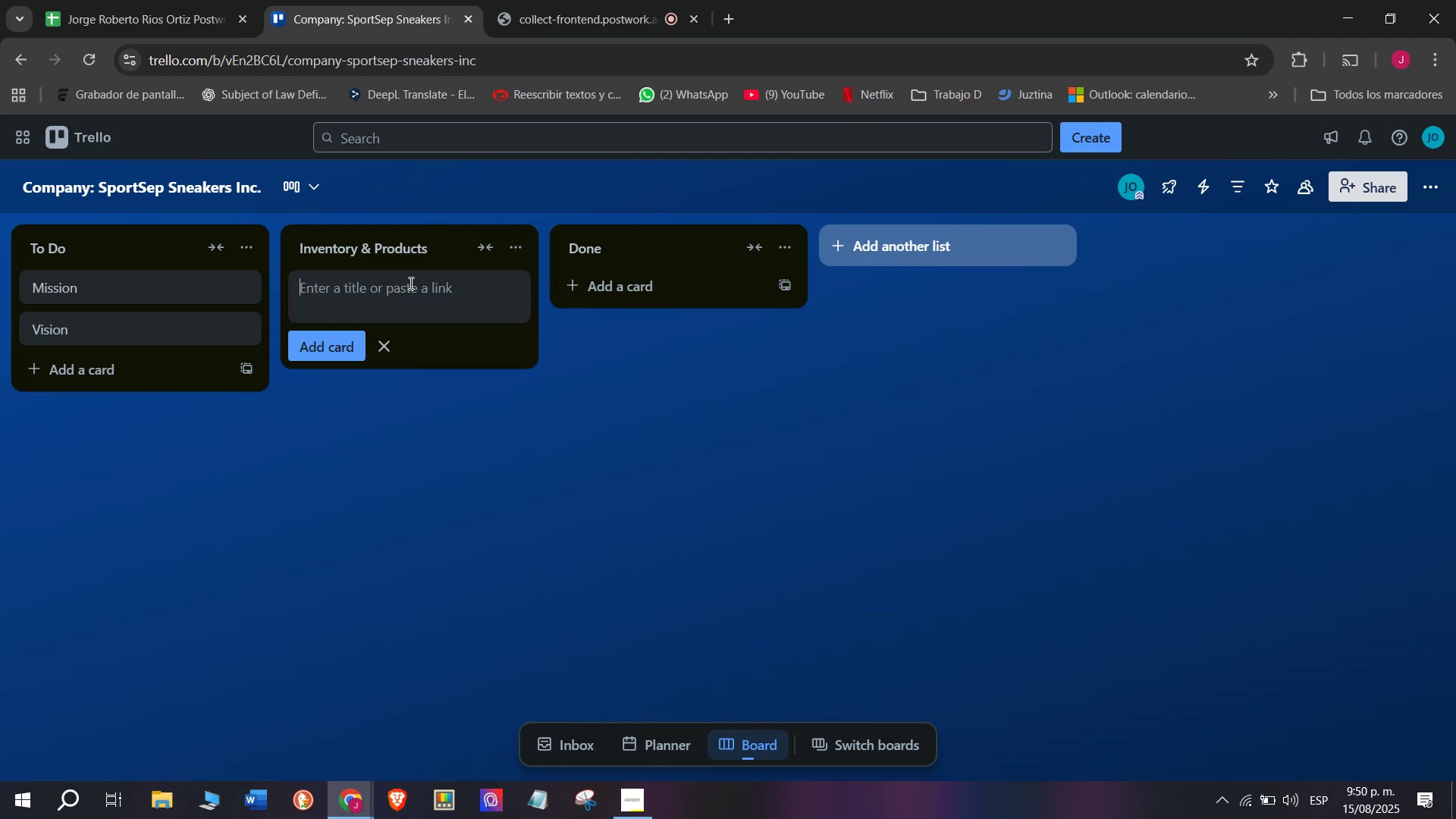 
left_click([410, 283])
 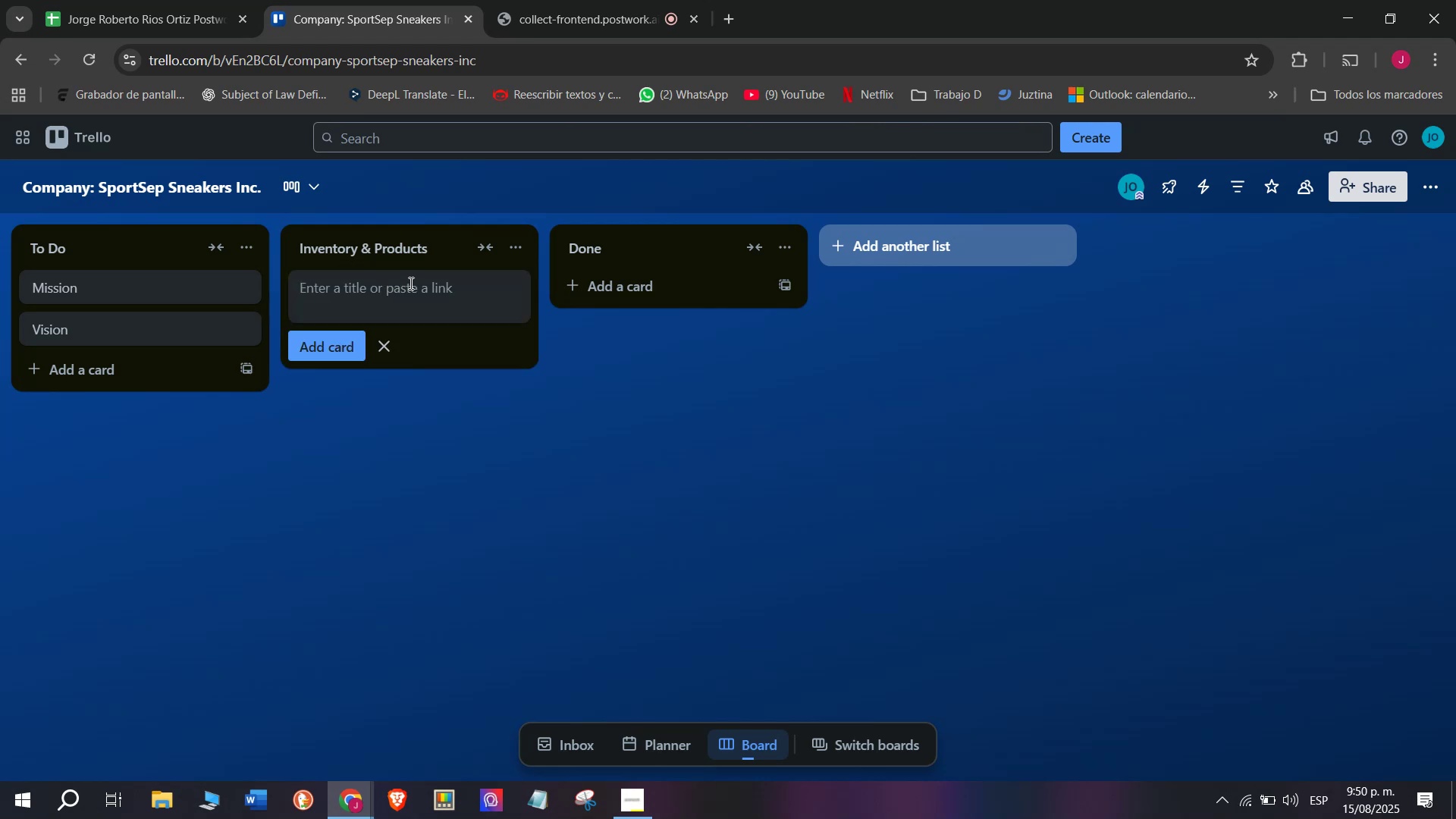 
type(Runnig)
 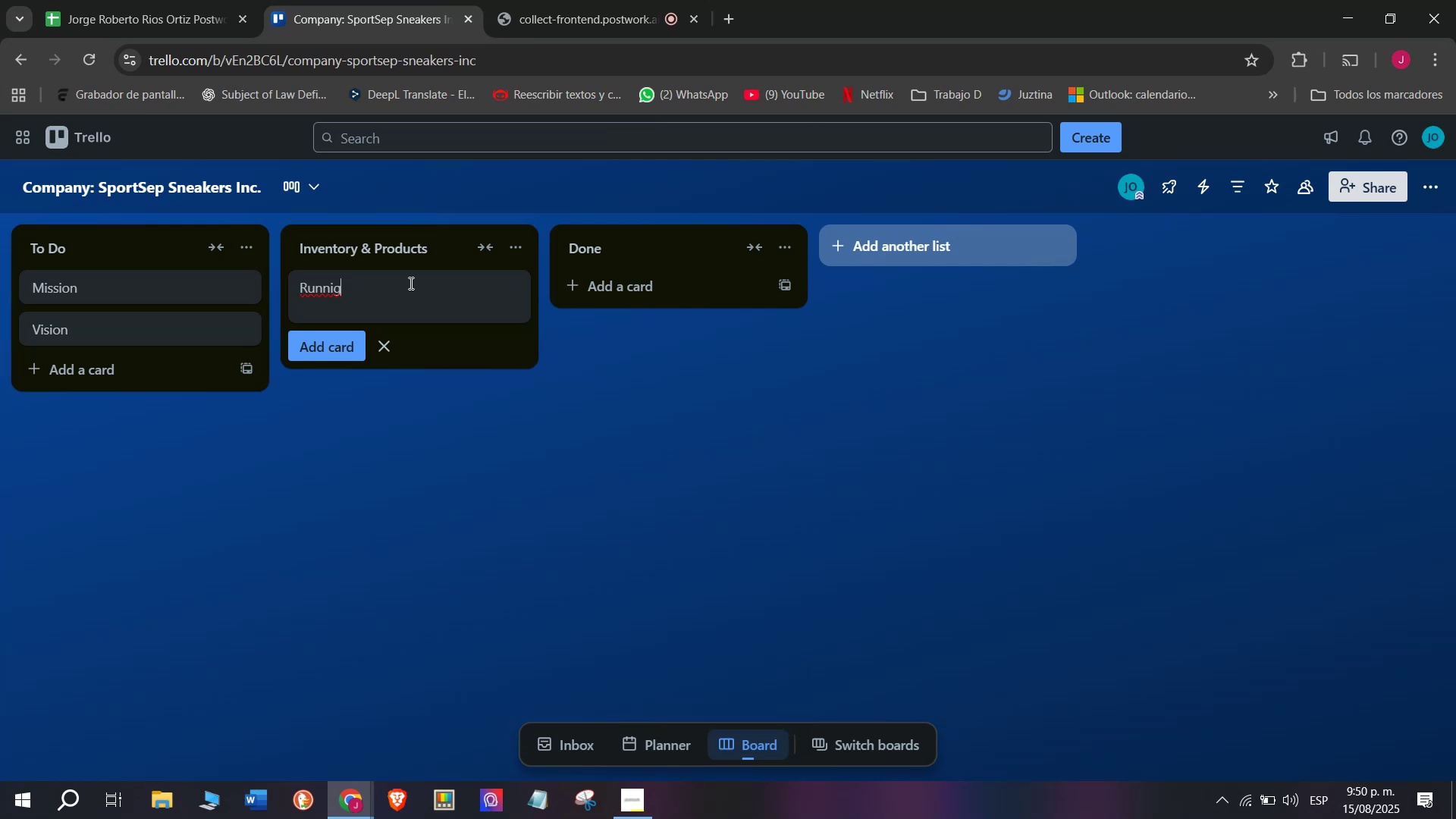 
type(])
key(Backspace)
key(Backspace)
type(ng Sneakers)
 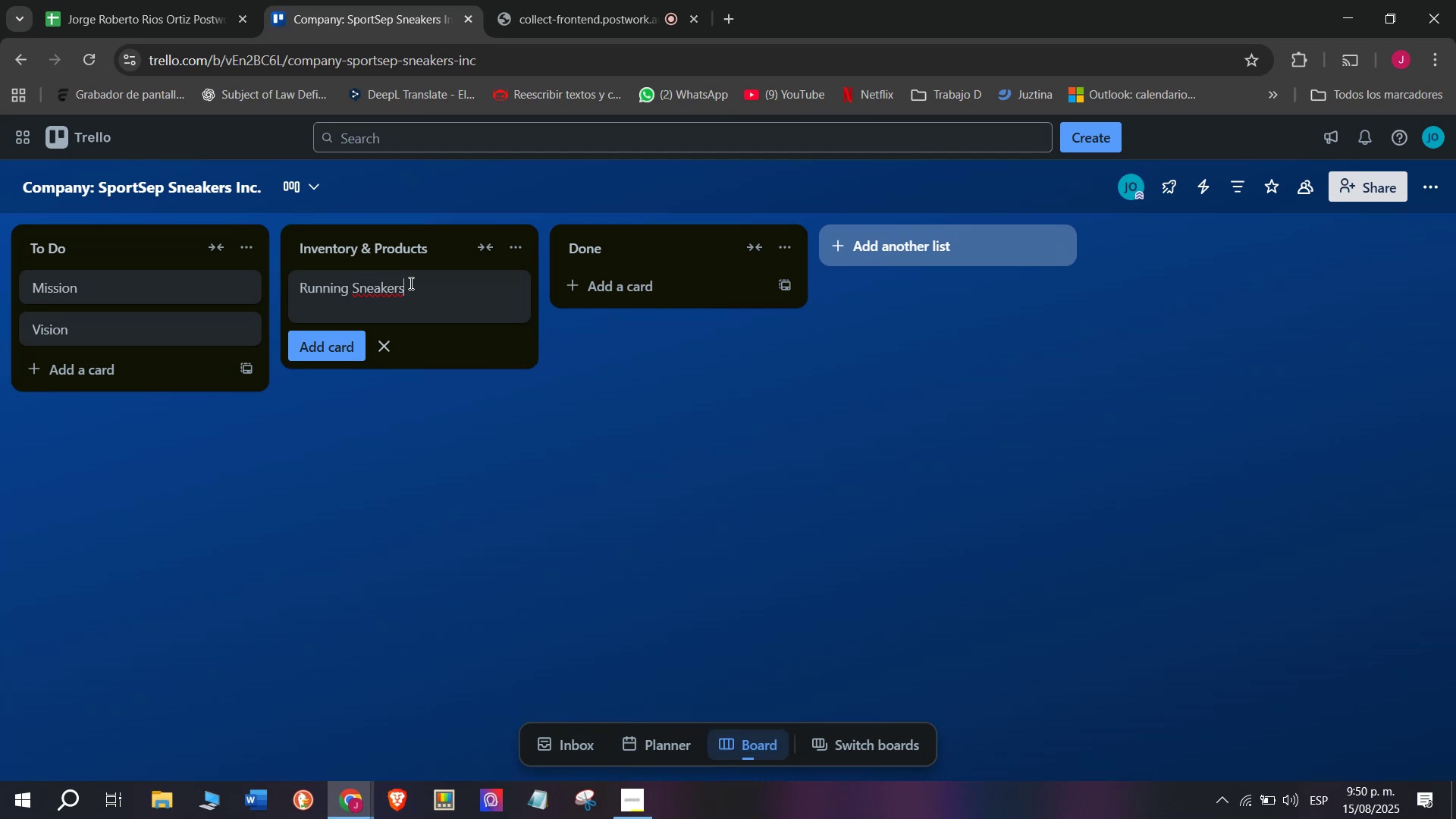 
key(Enter)
 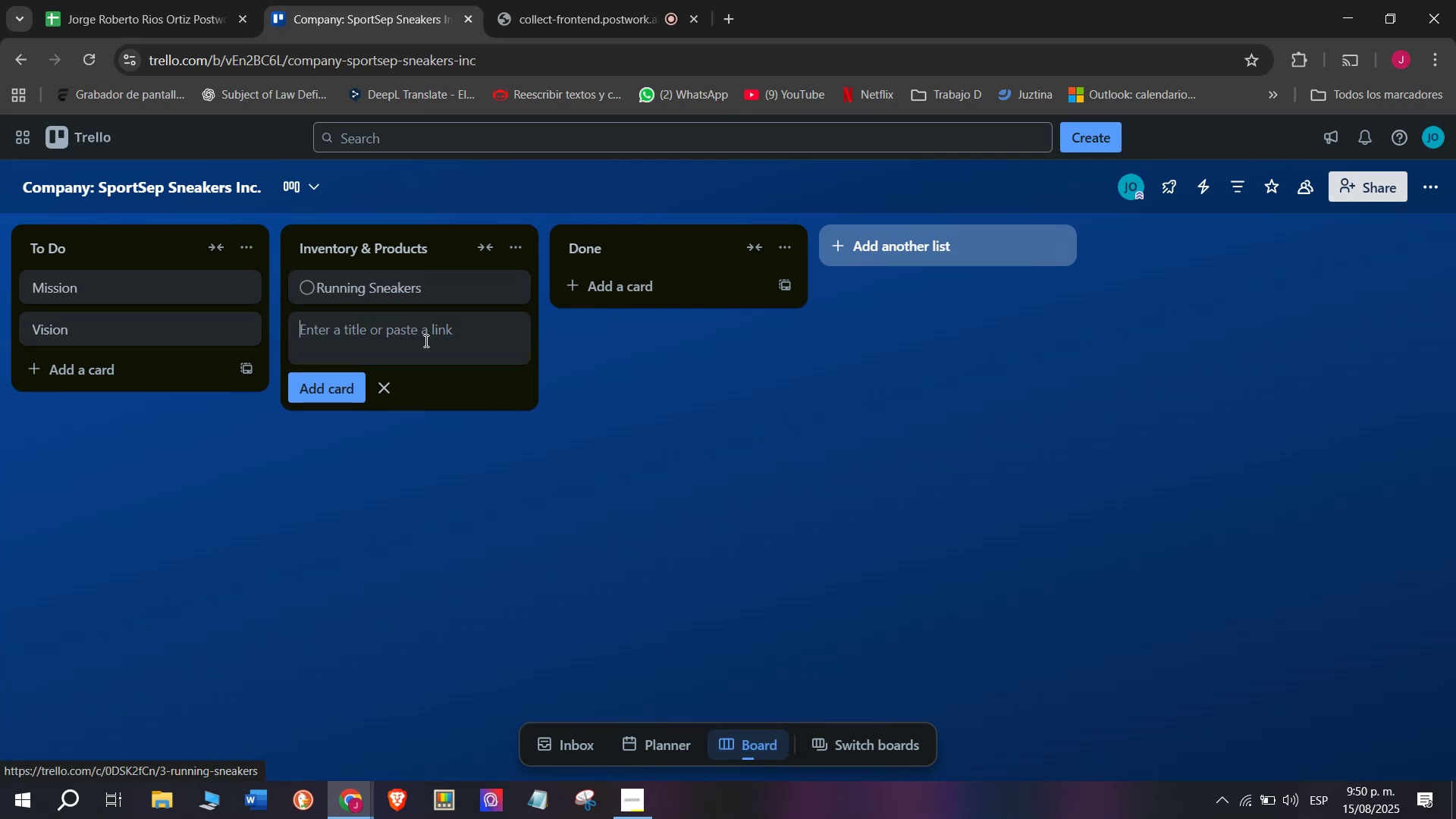 
left_click_drag(start_coordinate=[421, 274], to_coordinate=[417, 278])
 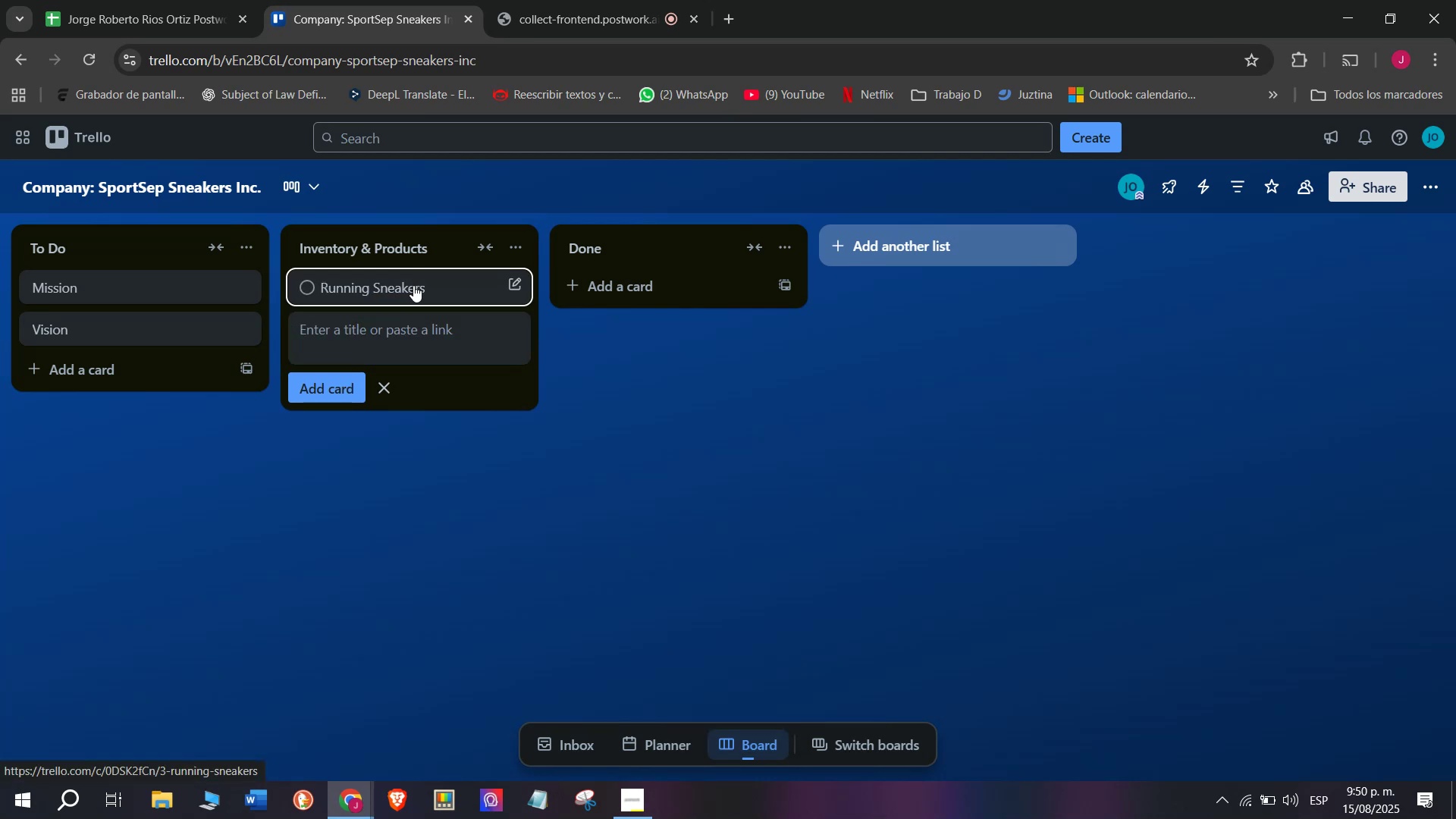 
left_click([413, 285])
 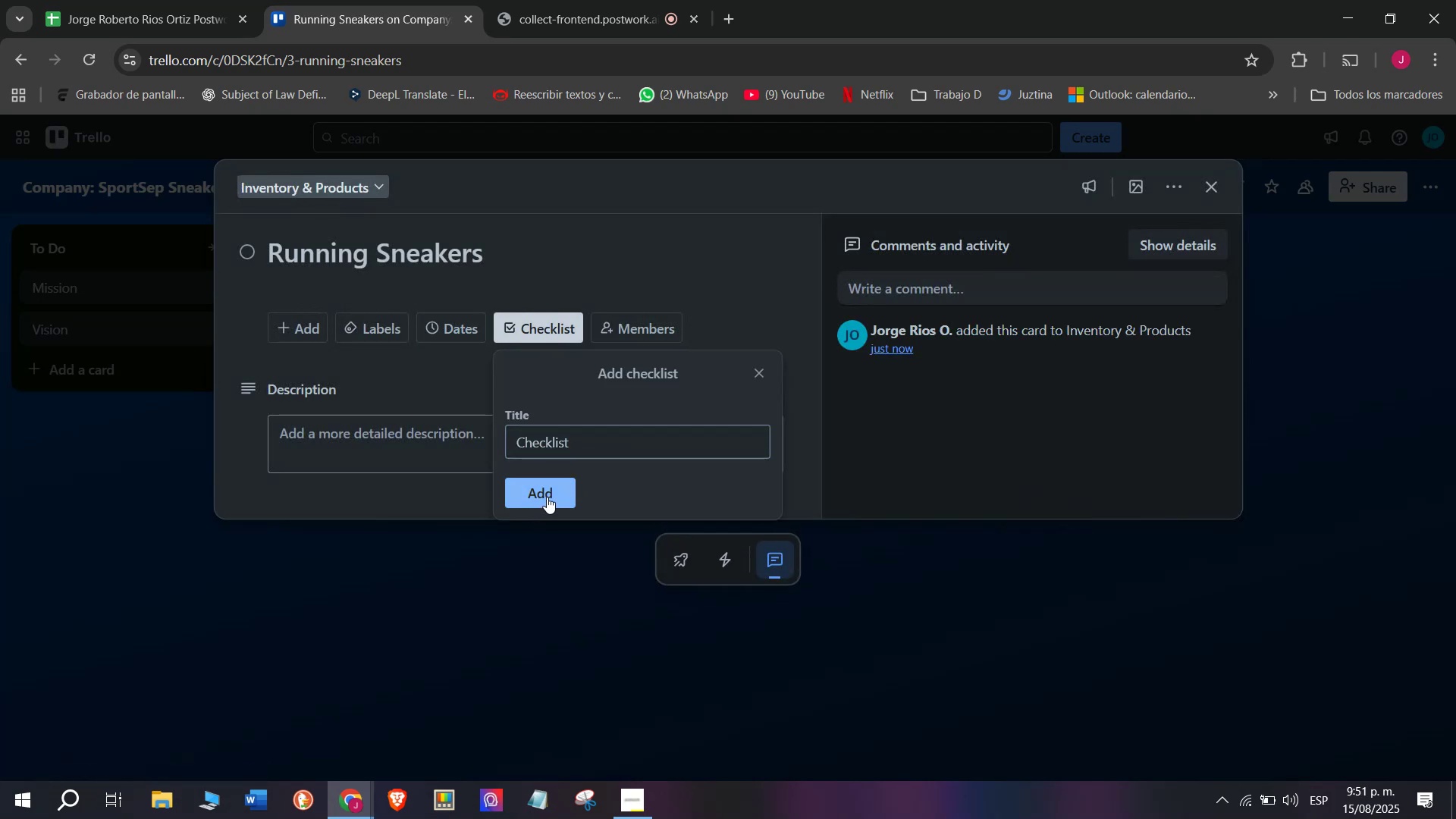 
scroll: coordinate [425, 488], scroll_direction: down, amount: 1.0
 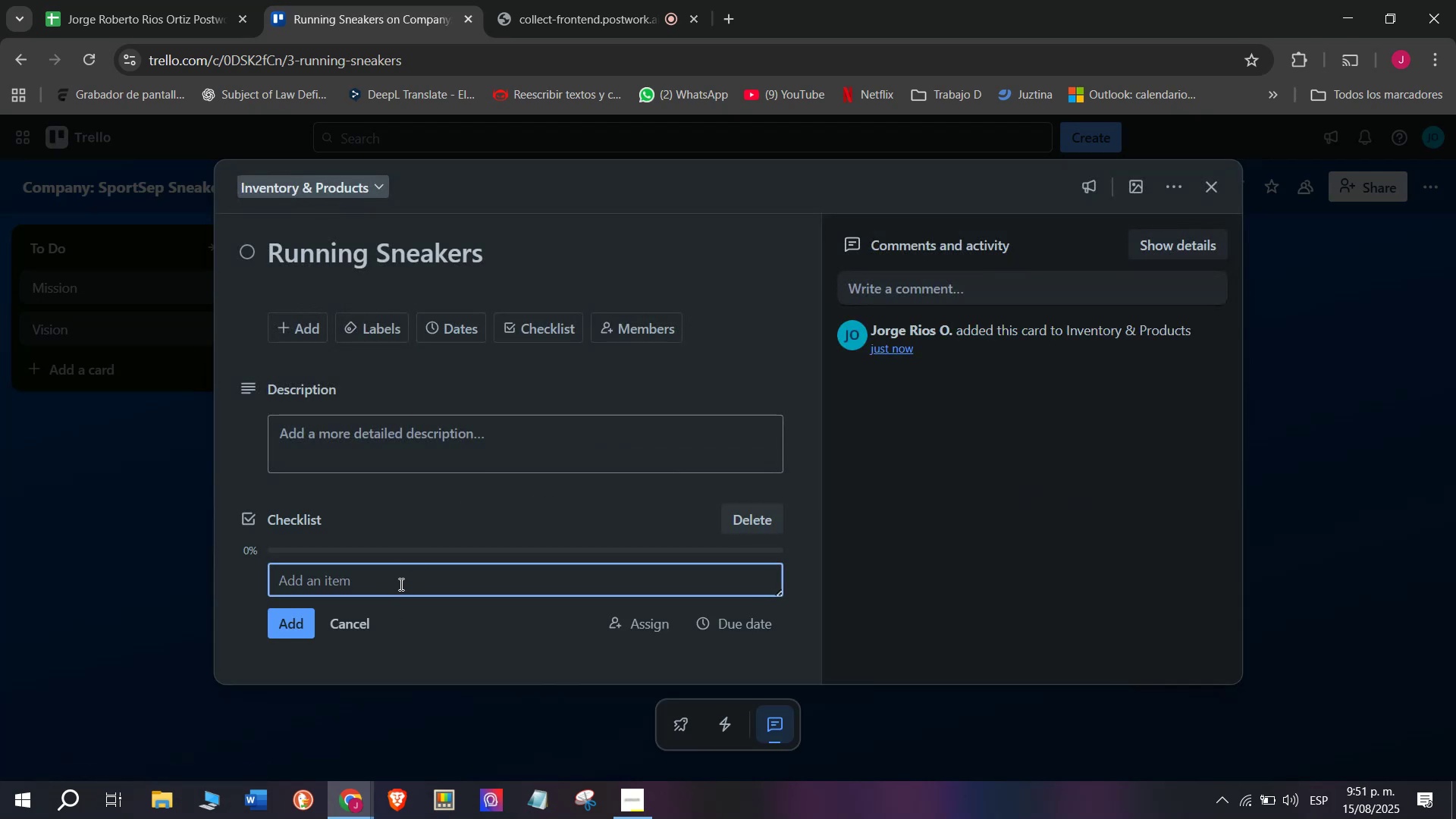 
left_click([401, 581])
 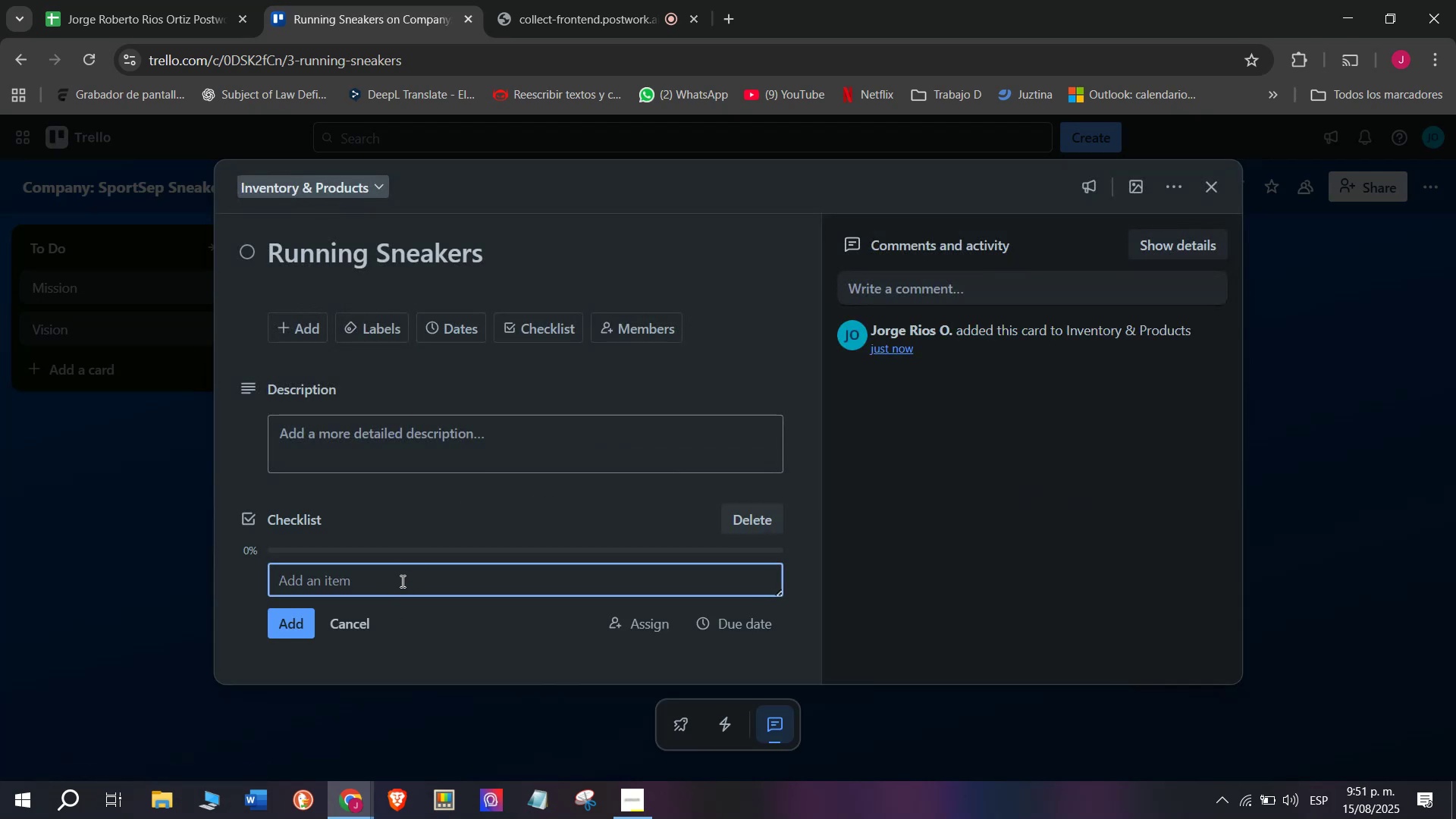 
type(Checkj)
key(Backspace)
type( avao)
key(Backspace)
type(i`able)
key(Backspace)
key(Backspace)
key(Backspace)
key(Backspace)
key(Backspace)
type(lable models)
 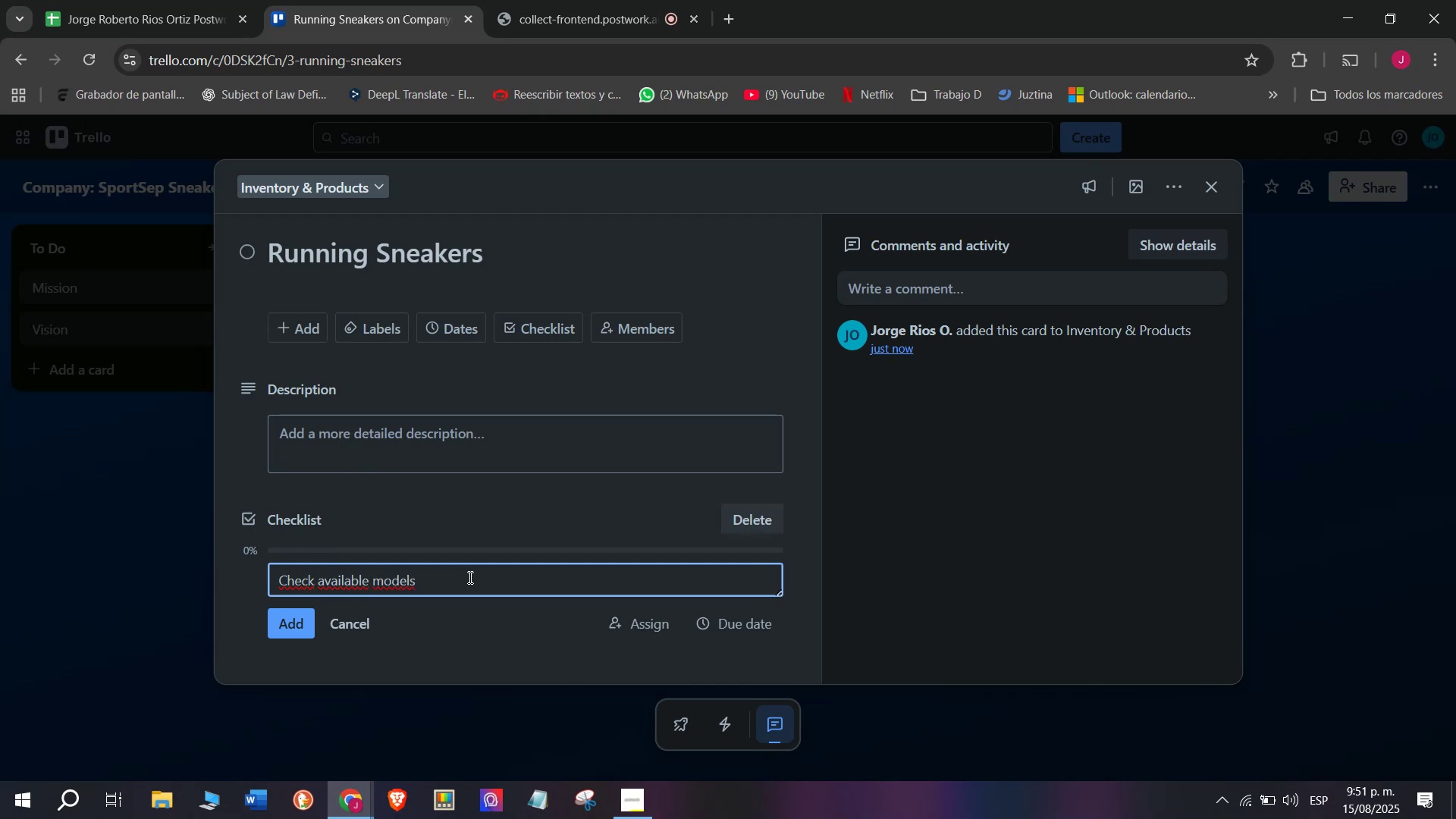 
key(Enter)
 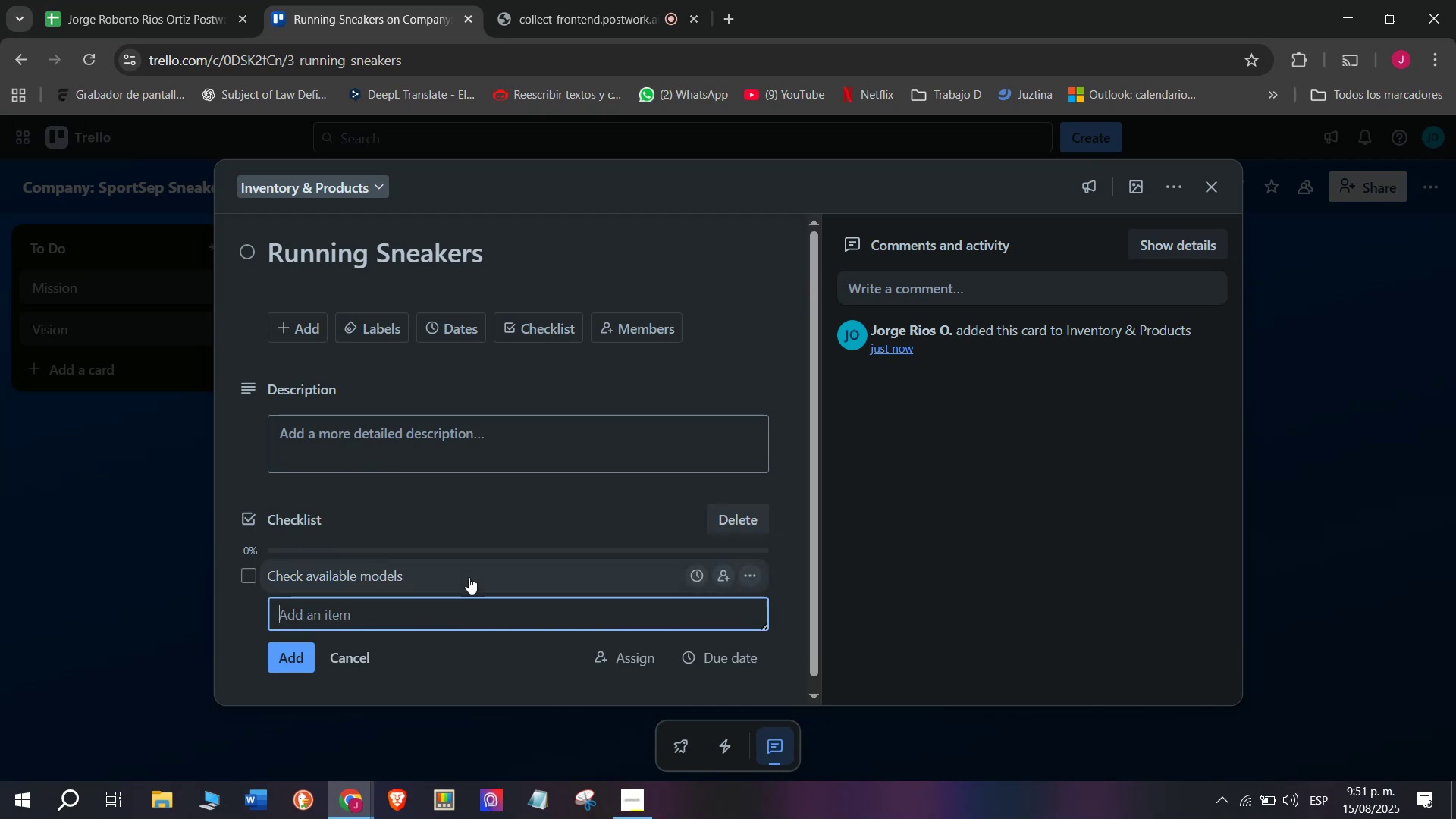 
type(Sc)
key(Backspace)
type(ort by sui)
key(Backspace)
key(Backspace)
key(Backspace)
type(size and color )
 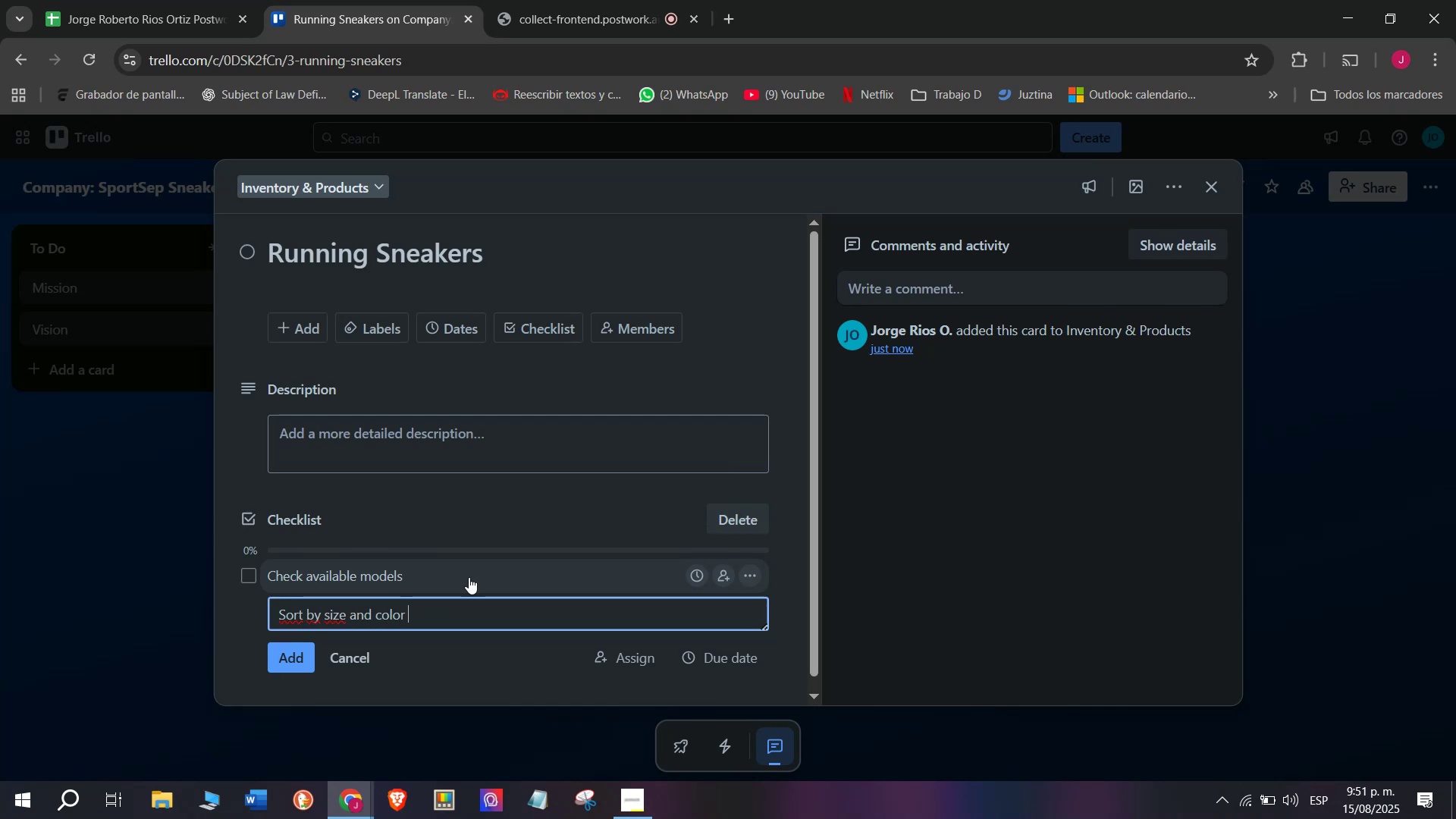 
key(Enter)
 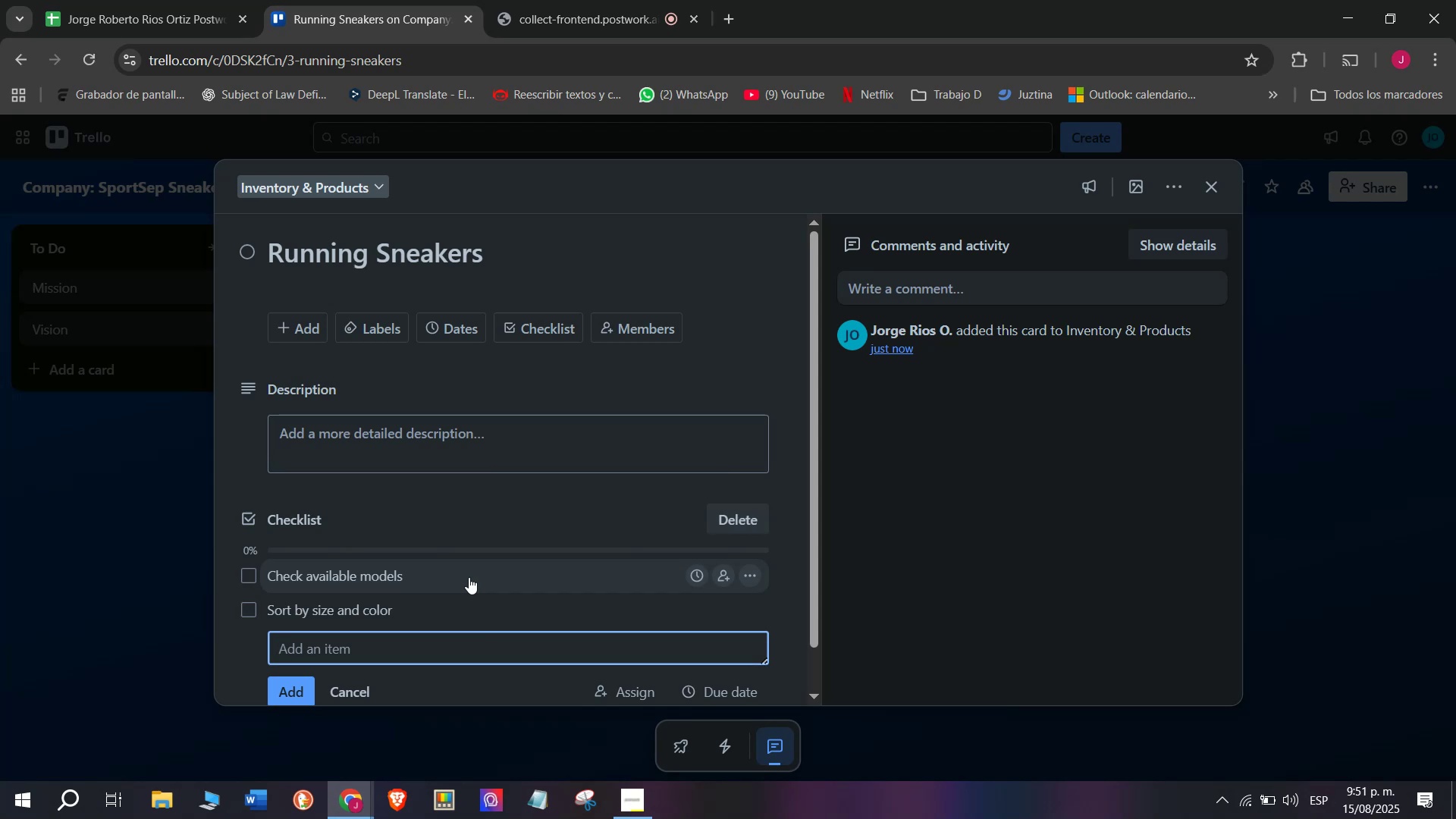 
type(Verui)
key(Backspace)
key(Backspace)
type(ify current sctp)
key(Backspace)
key(Backspace)
type(ock)
key(Backspace)
key(Backspace)
key(Backspace)
key(Backspace)
type(t)
 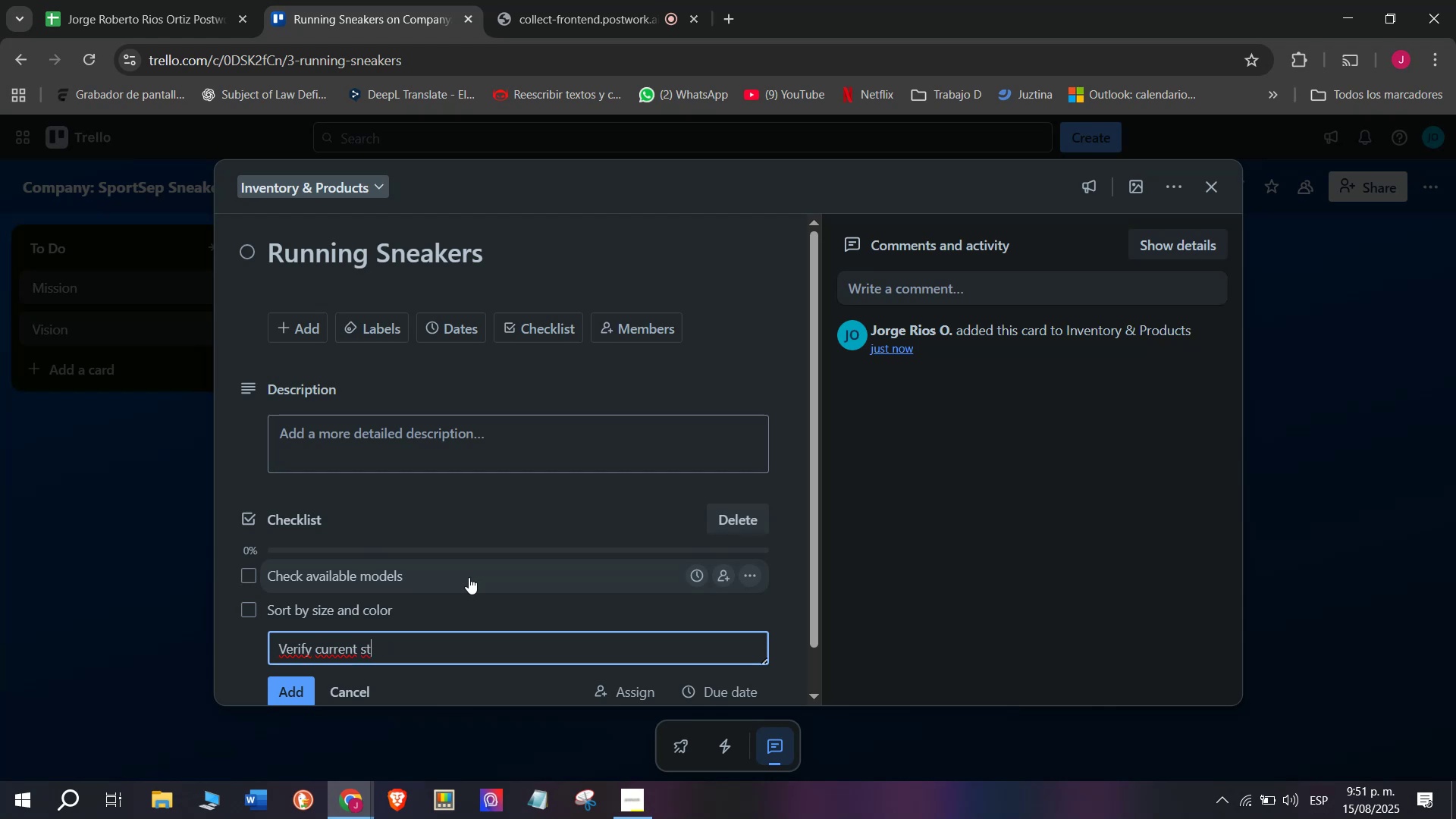 
type(ock)
 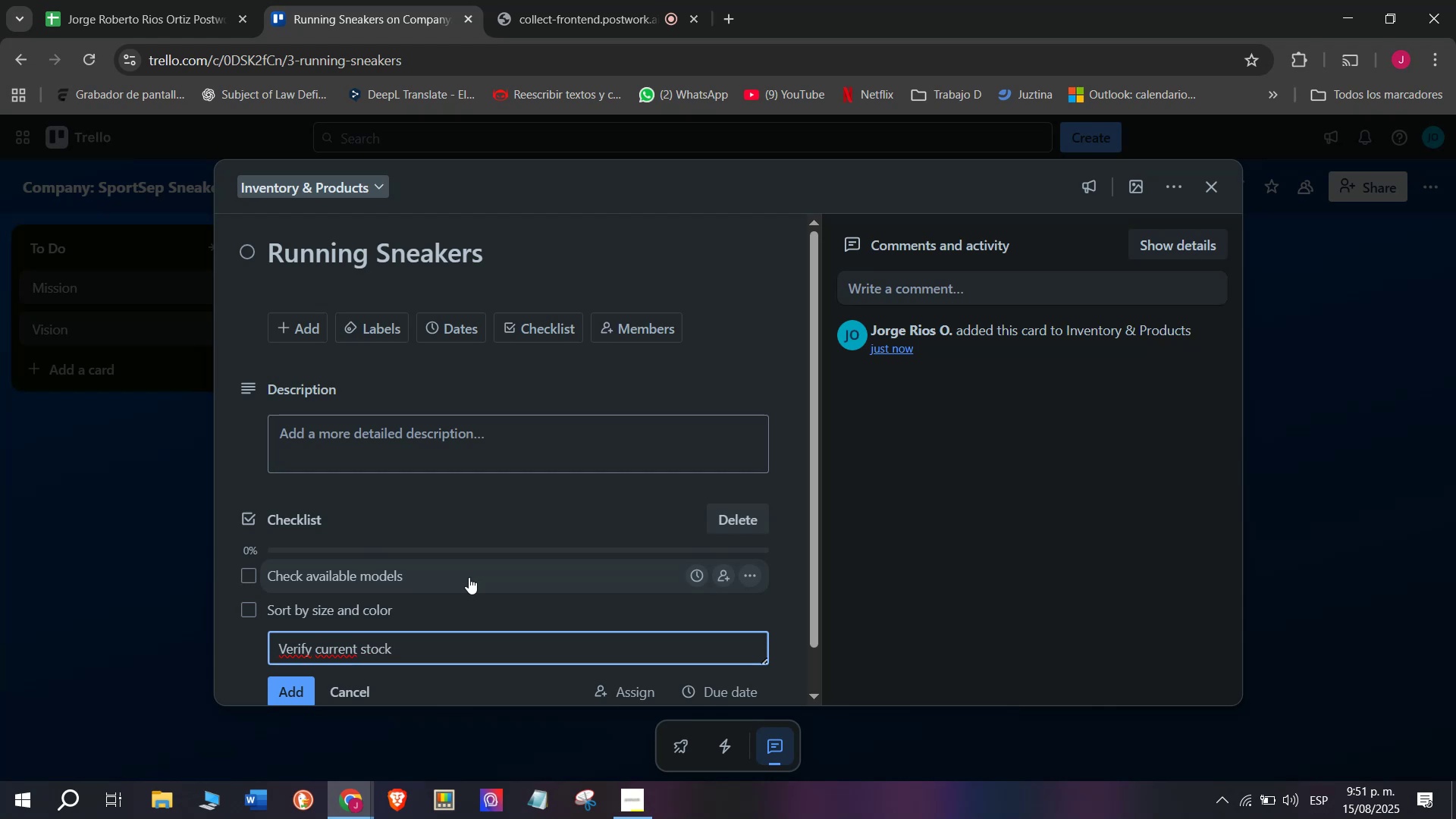 
key(Enter)
 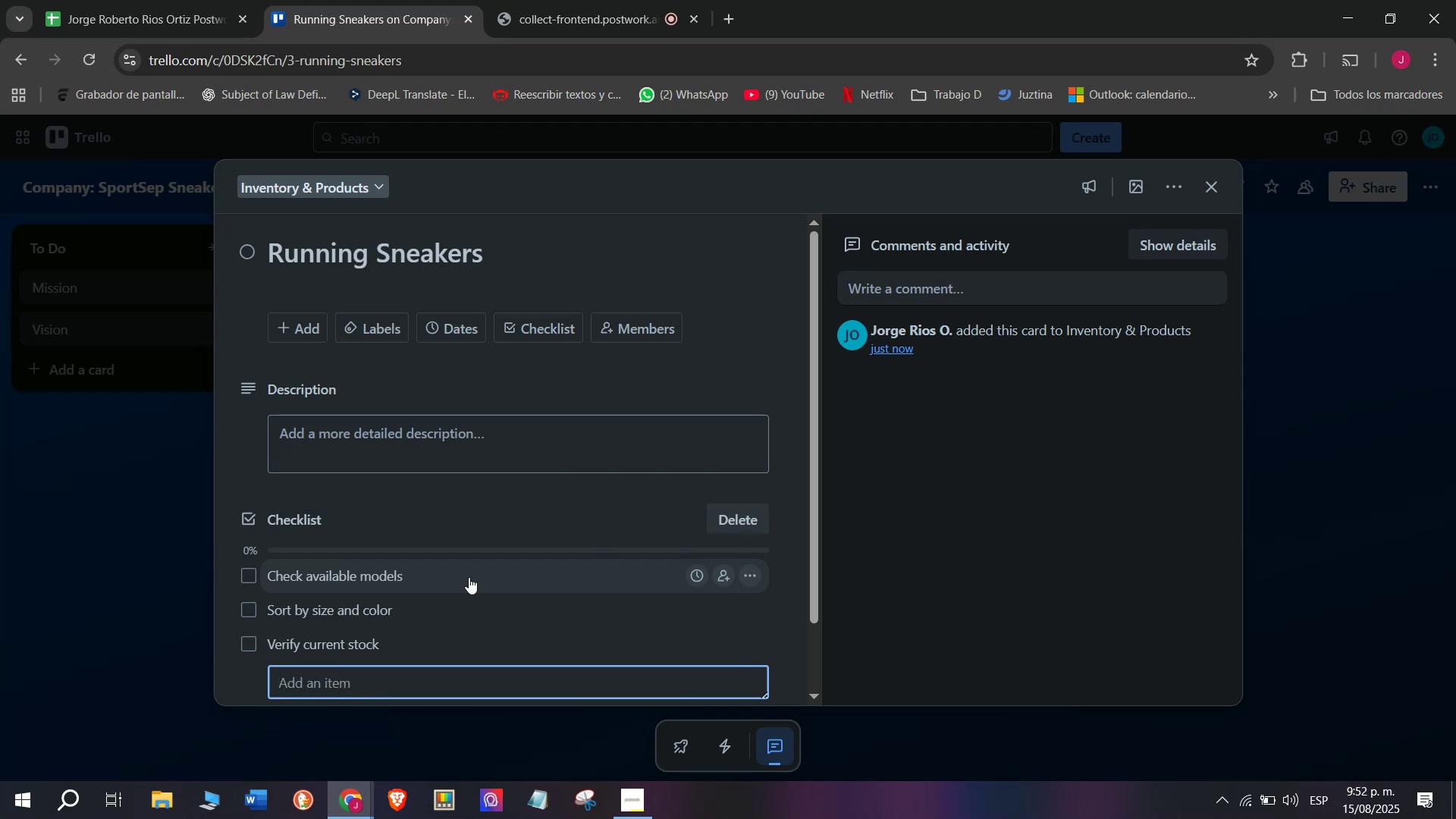 
scroll: coordinate [419, 623], scroll_direction: down, amount: 2.0
 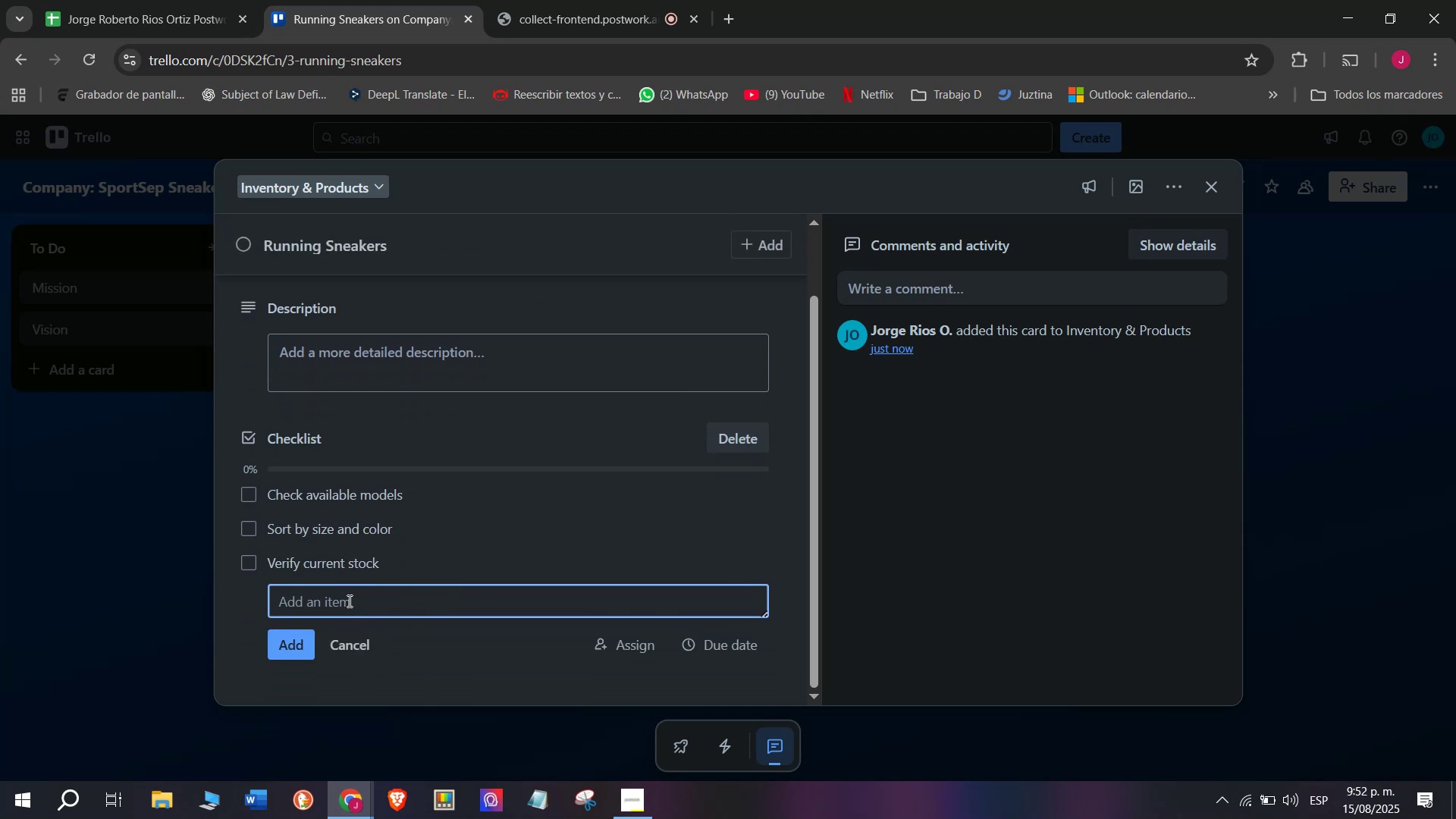 
left_click([348, 601])
 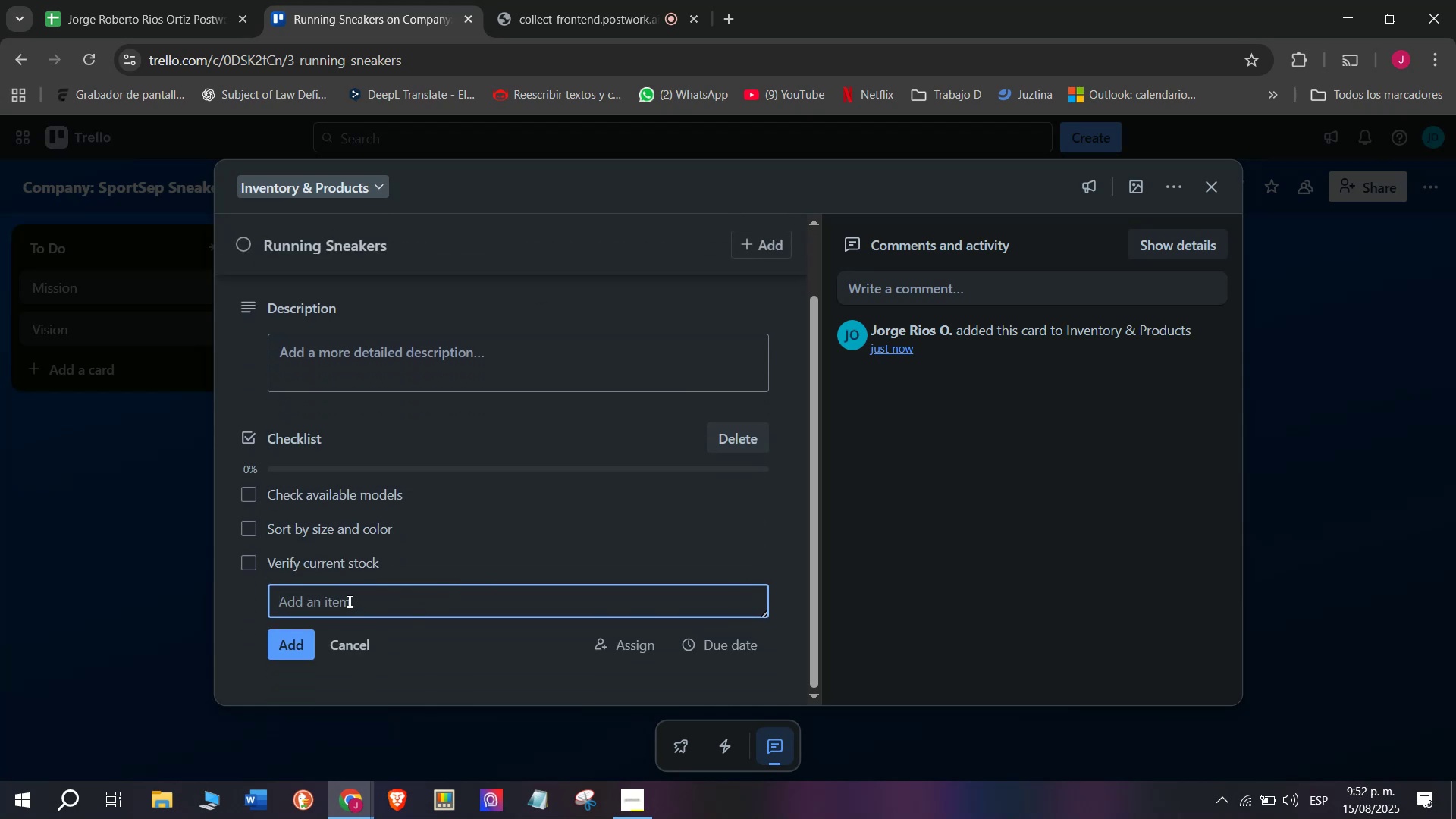 
type(Ud)
key(Backspace)
type(od)
key(Backspace)
key(Backspace)
type(pdate digitalk)
key(Backspace)
type( catalog)
 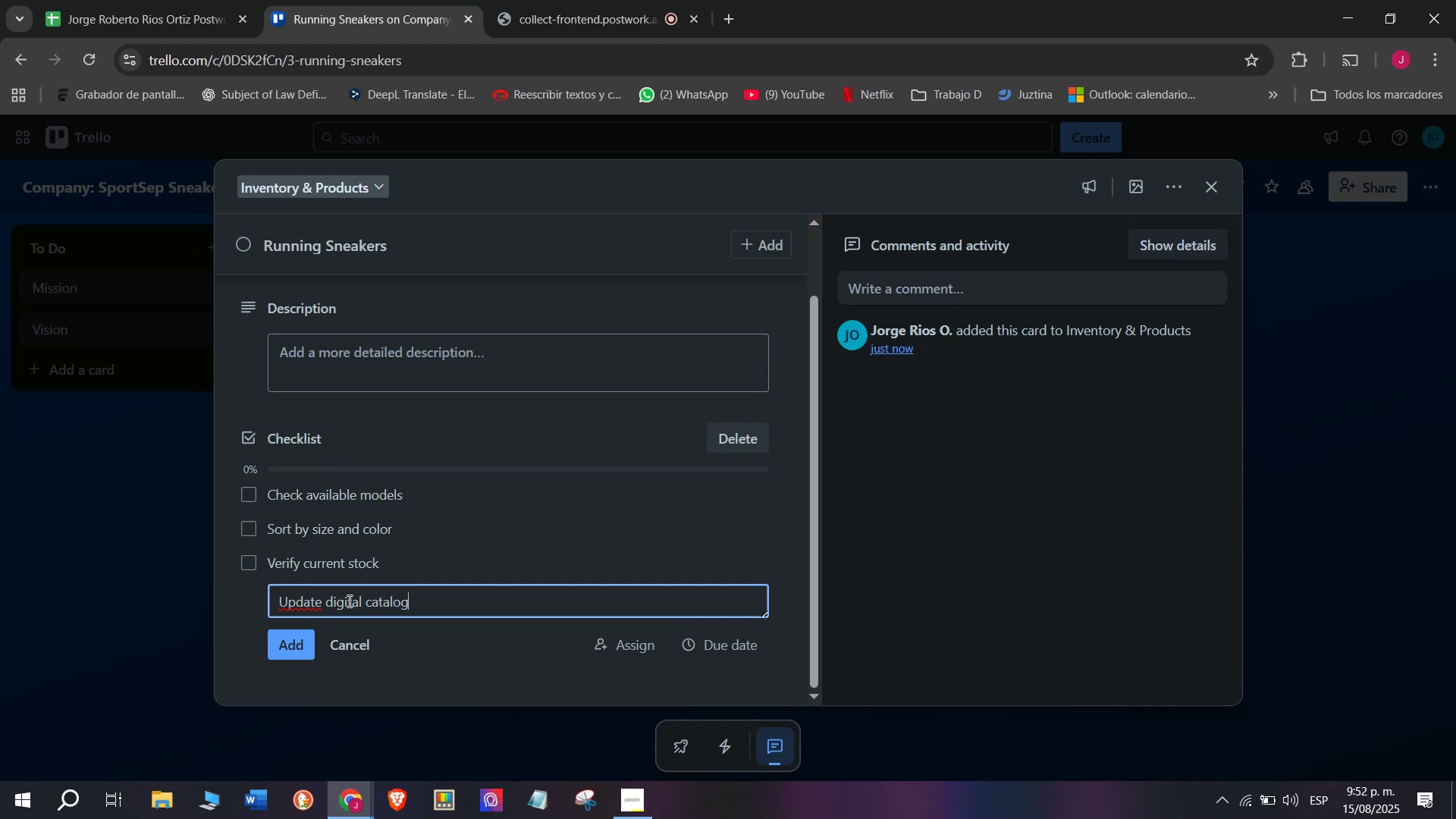 
key(Enter)
 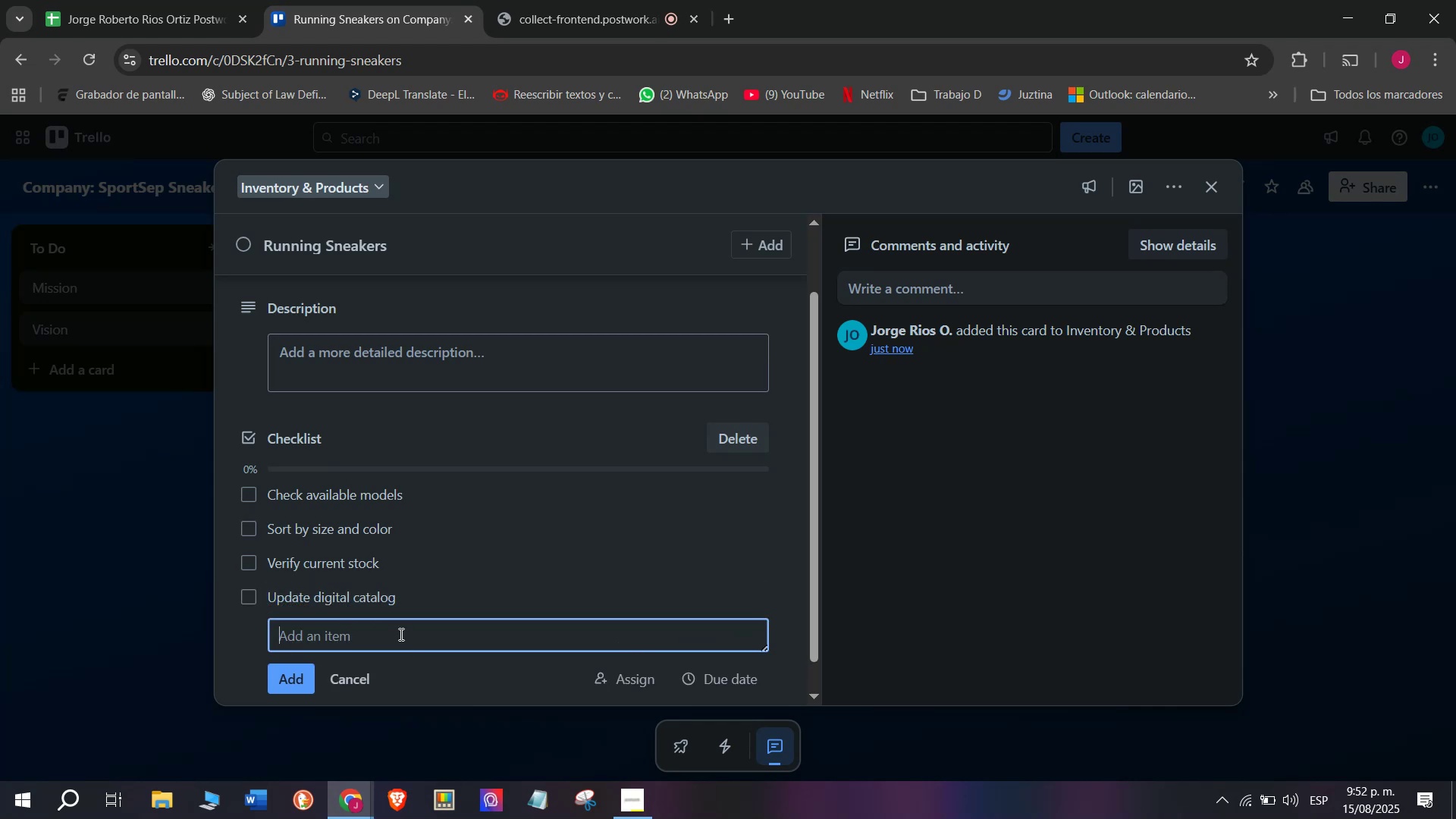 
type(Order new modelks)
key(Backspace)
key(Backspace)
key(Backspace)
type(ls)
 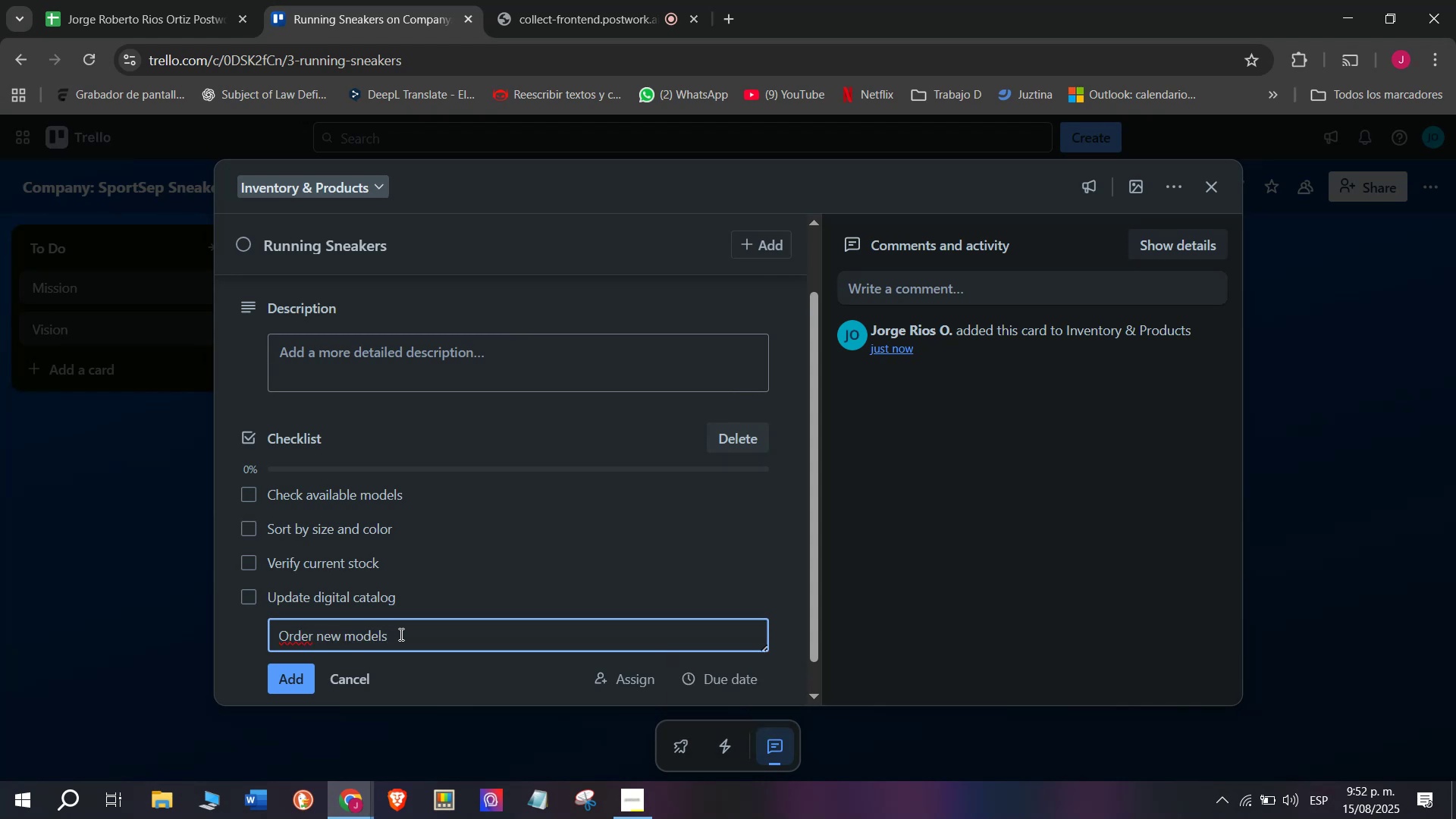 
key(Enter)
 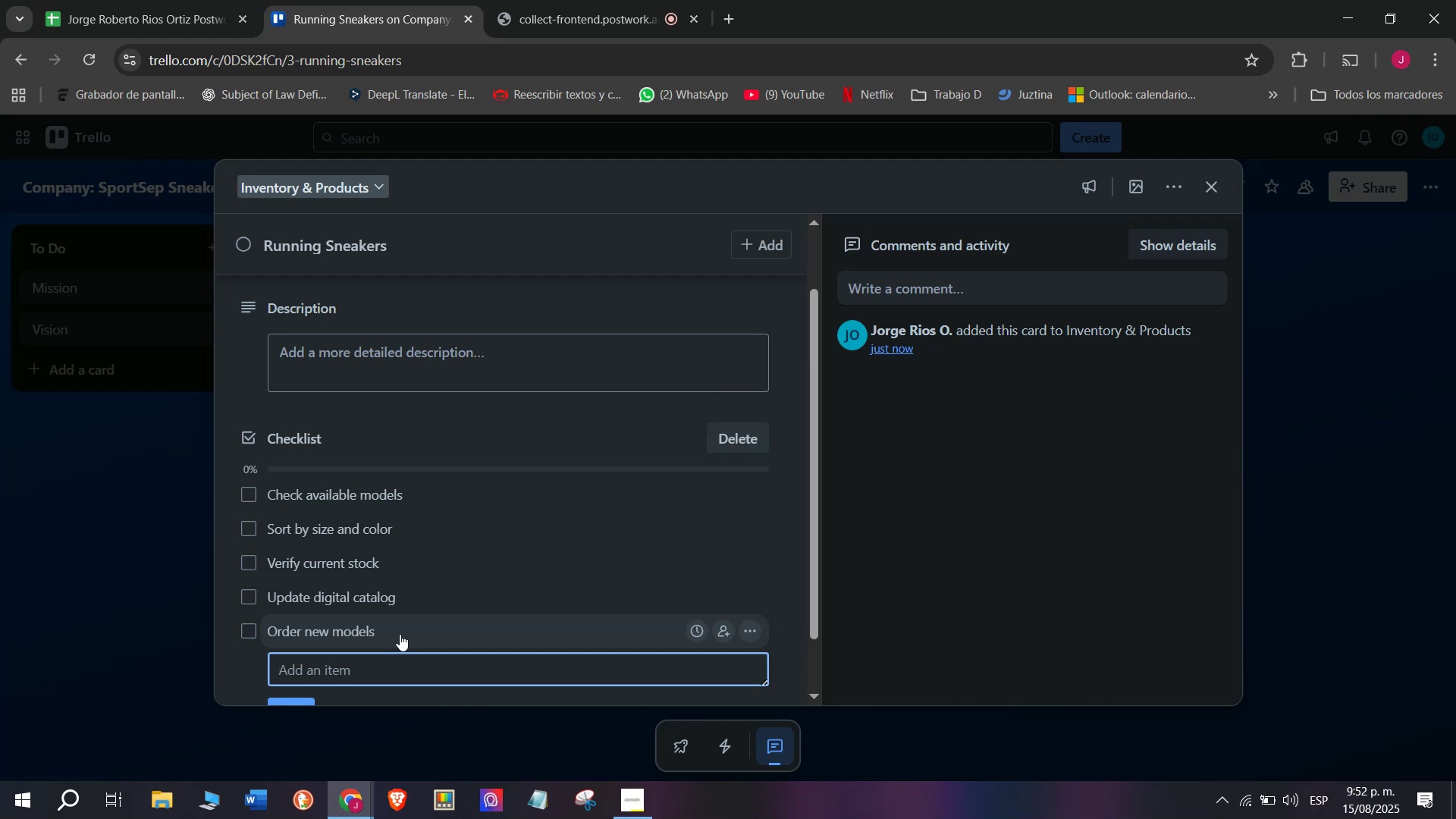 
type(Remnoi)
key(Backspace)
key(Backspace)
key(Backspace)
key(Backspace)
type(move out)
 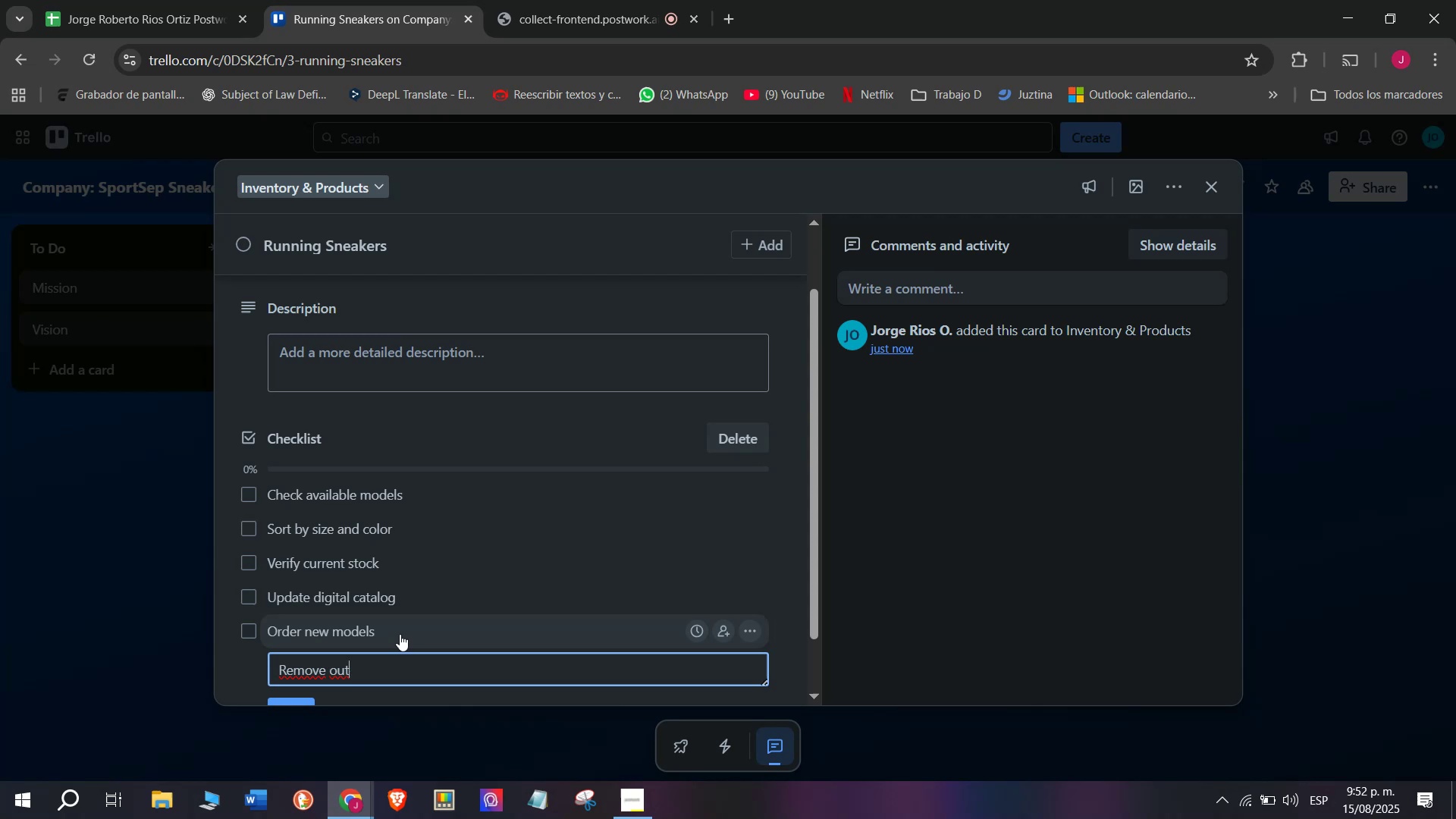 
type(-of-sctok)
 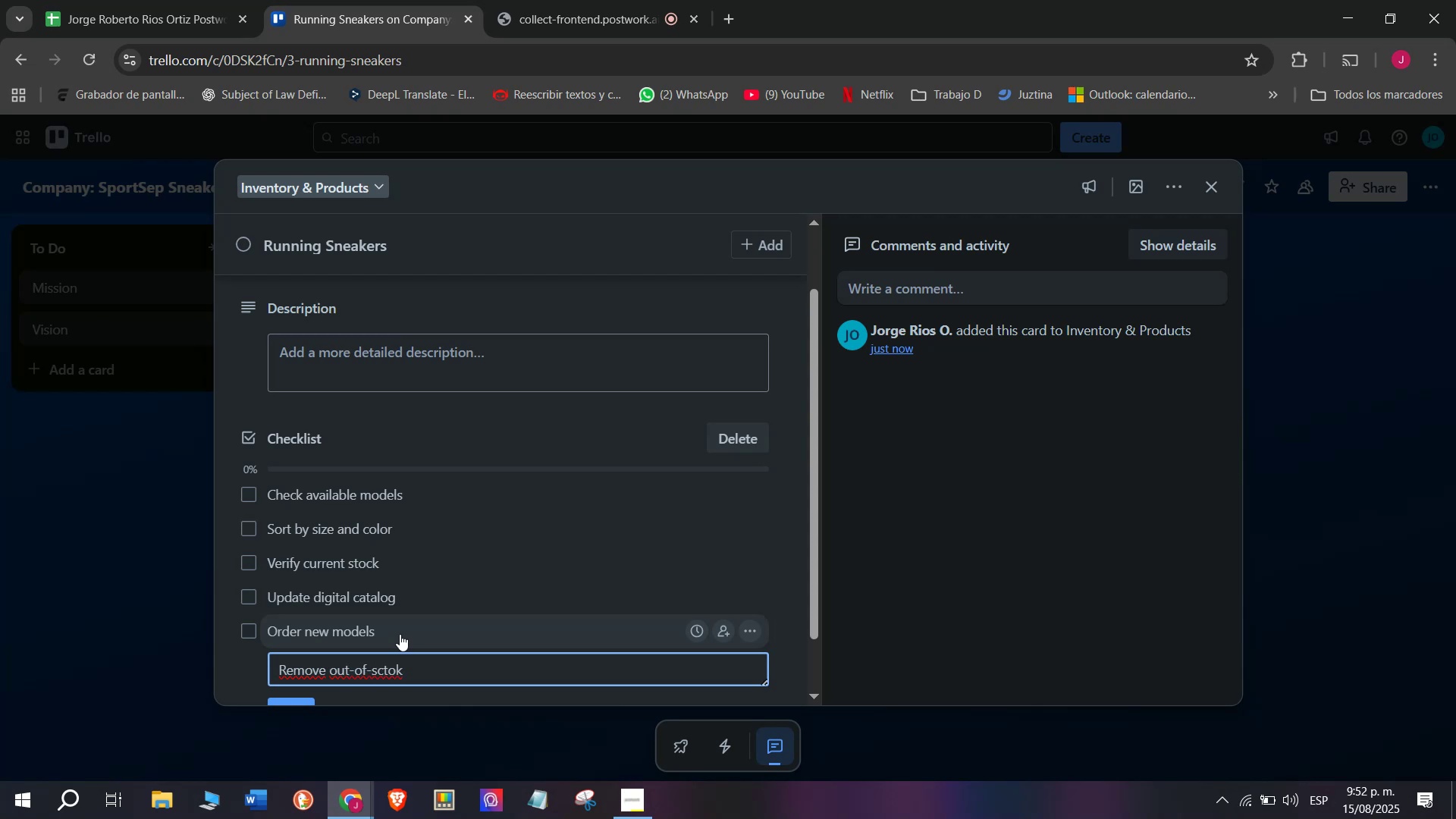 
type( items)
 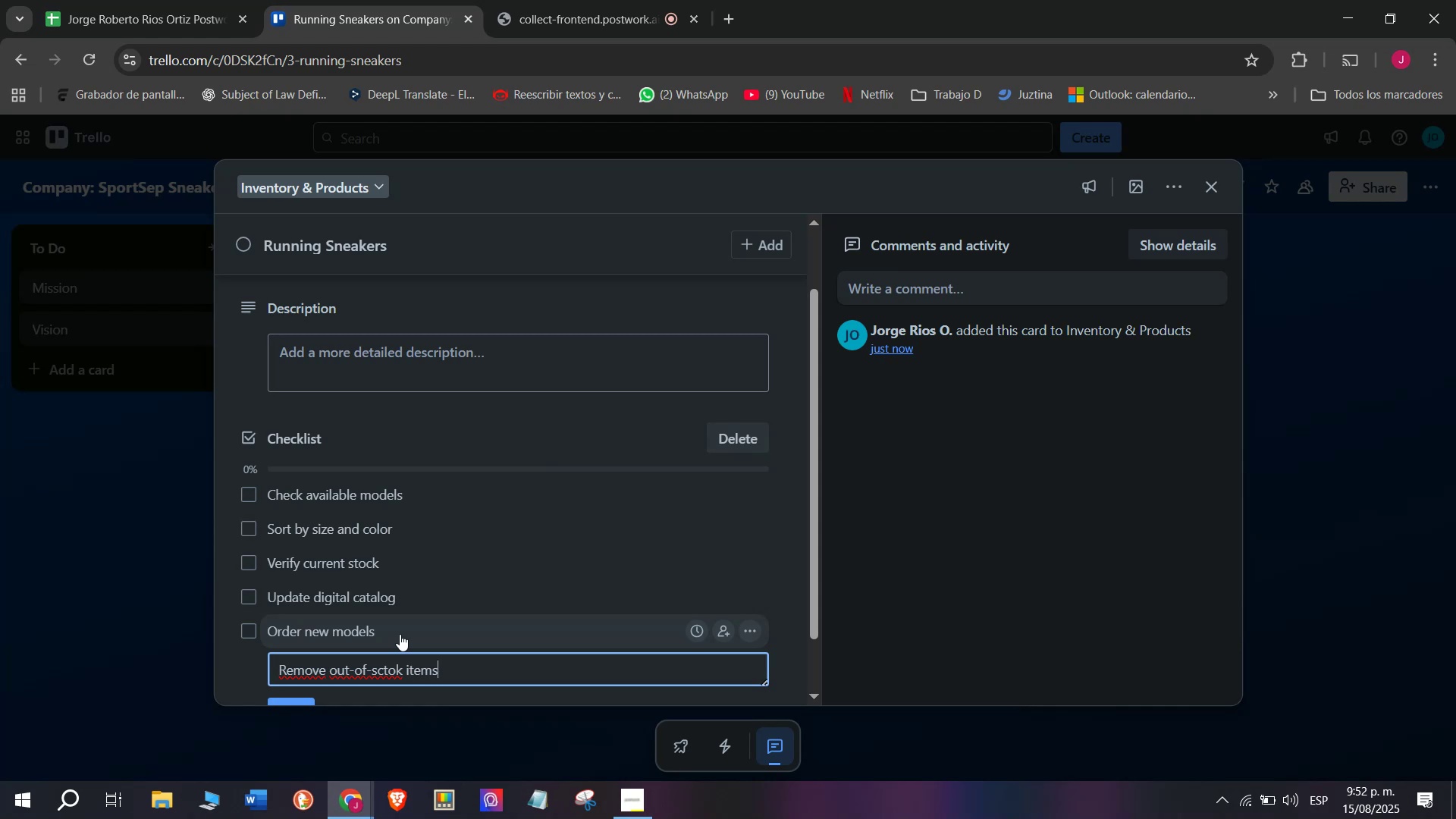 
key(Enter)
 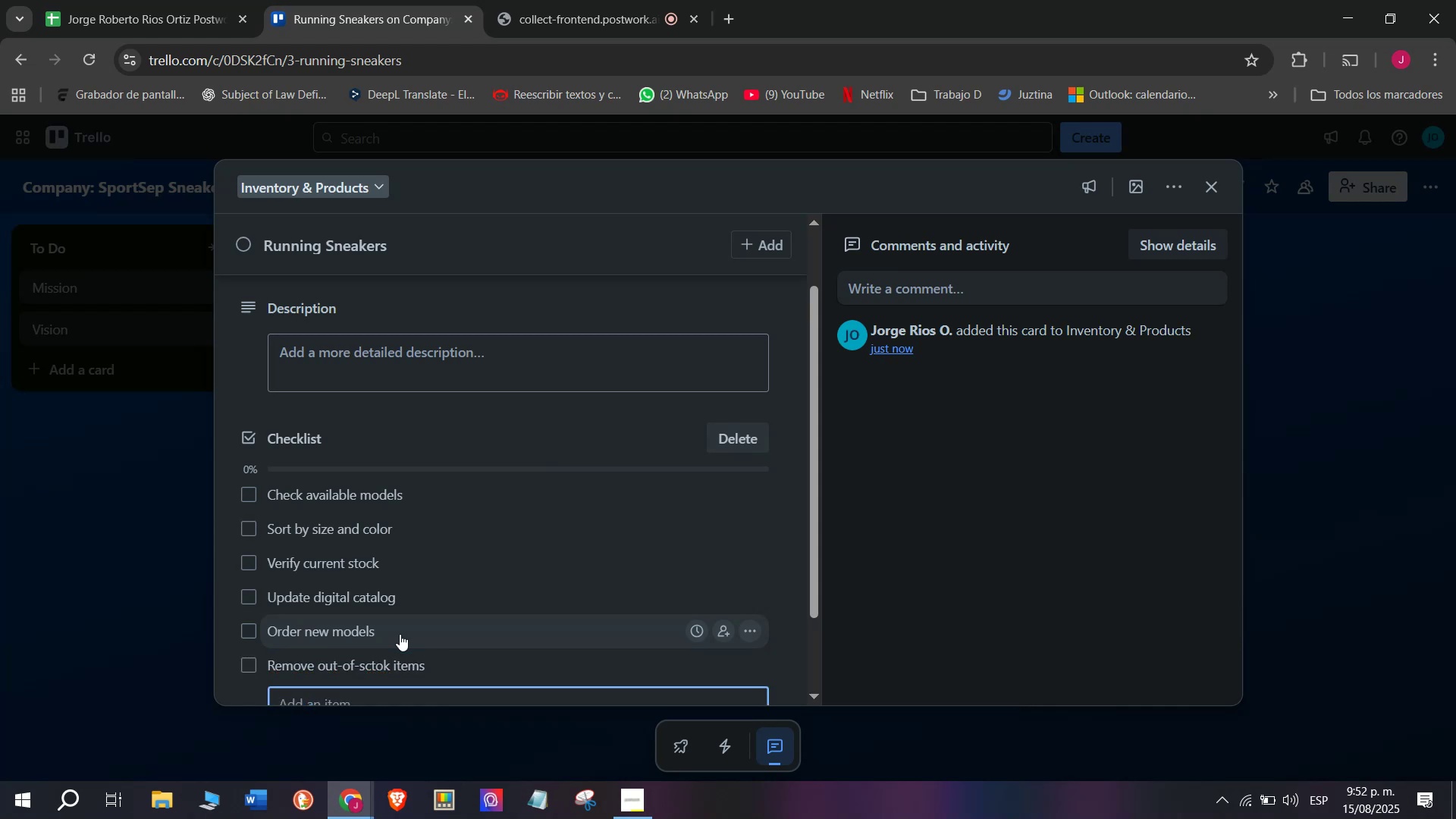 
scroll: coordinate [466, 584], scroll_direction: up, amount: 6.0
 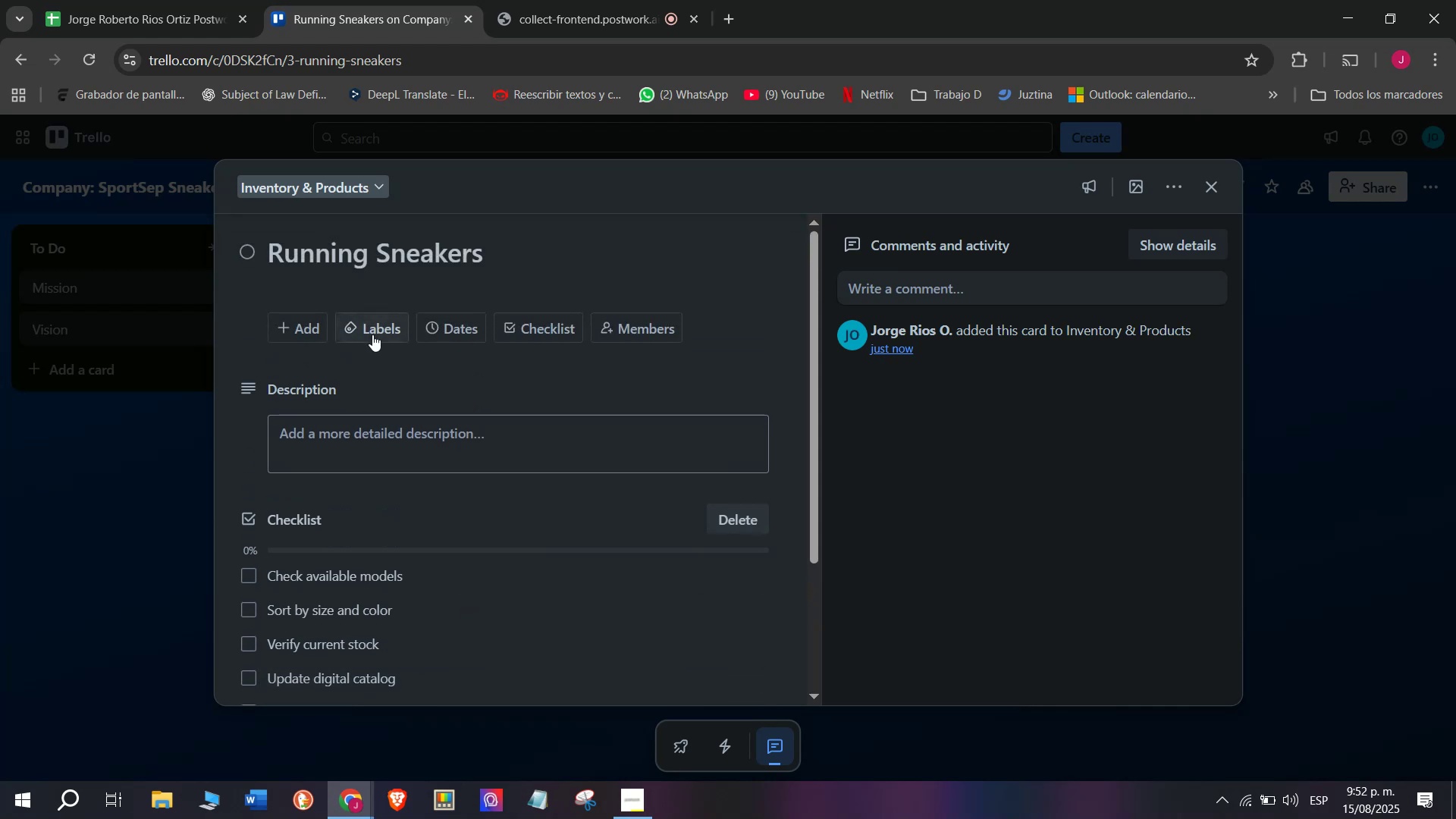 
left_click([376, 329])
 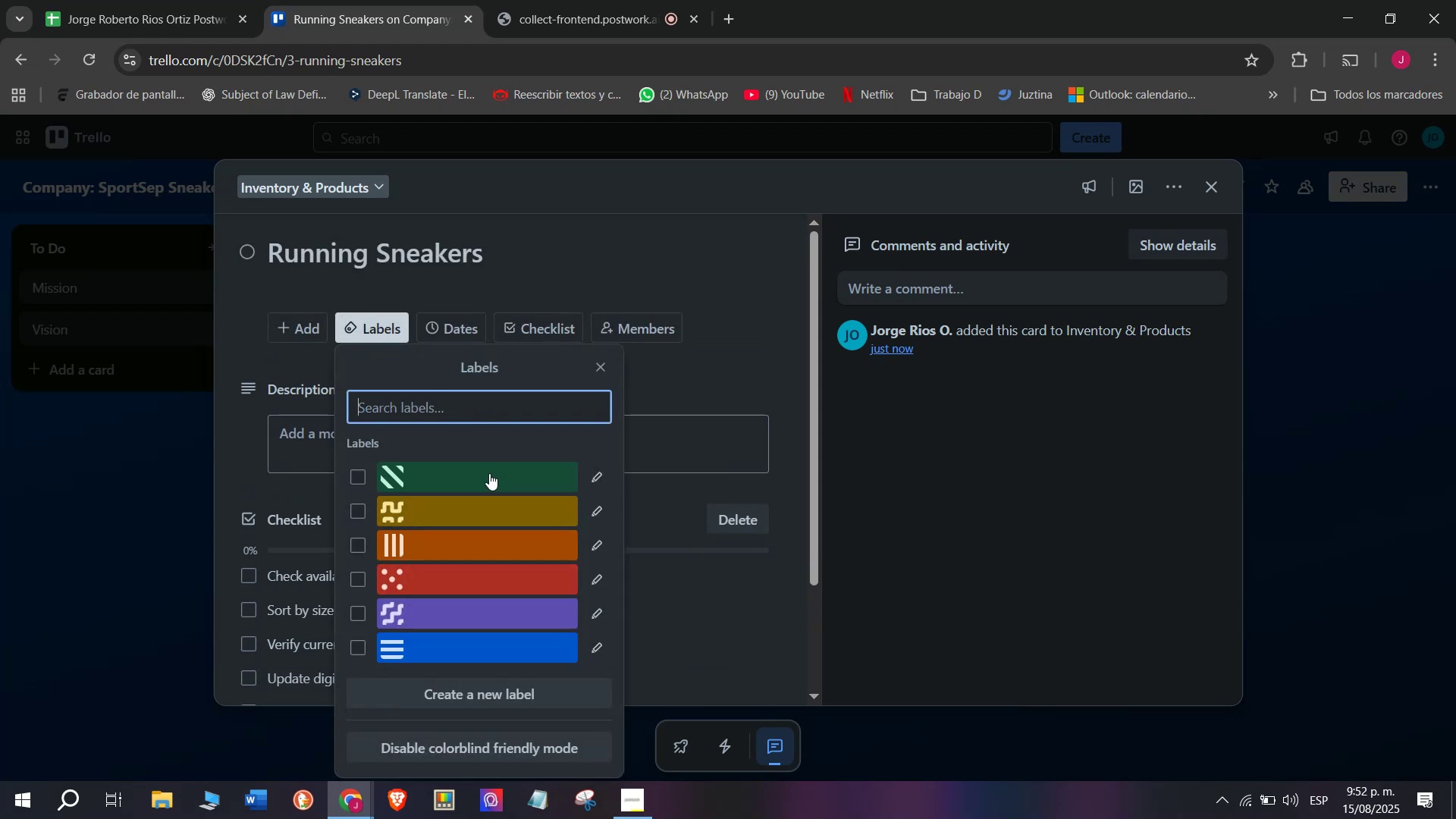 
left_click([488, 486])
 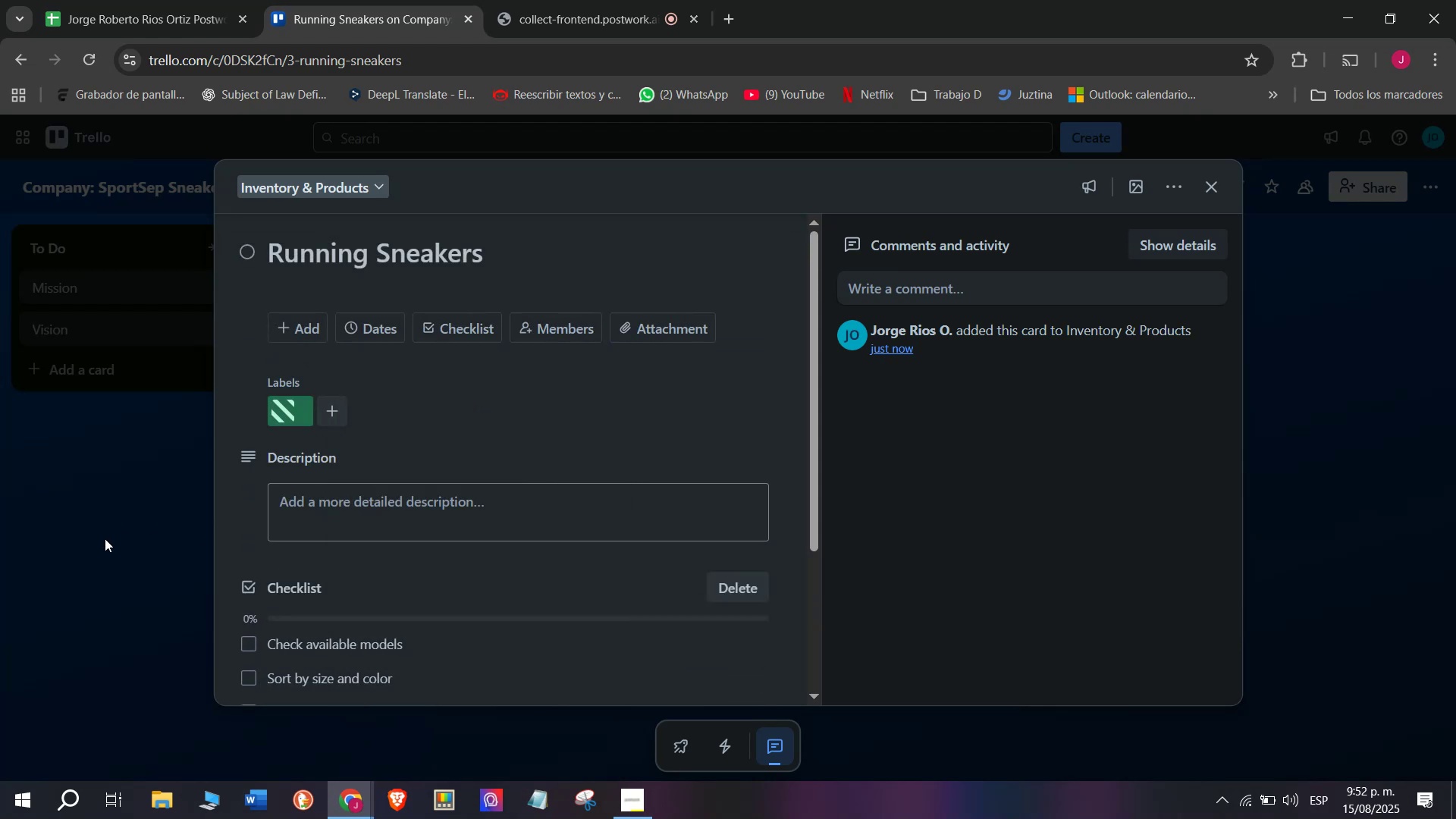 
double_click([105, 538])
 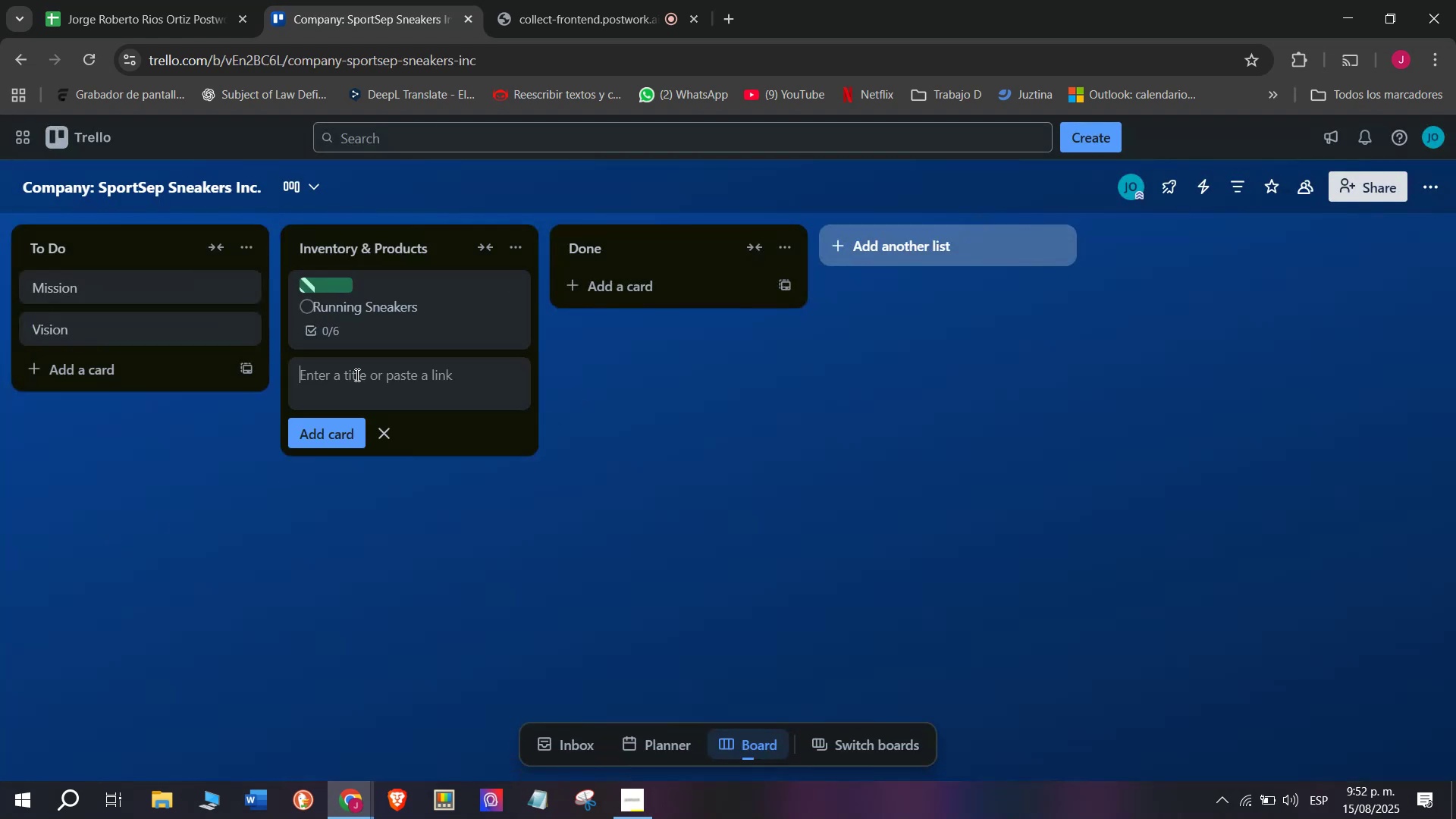 
left_click([376, 376])
 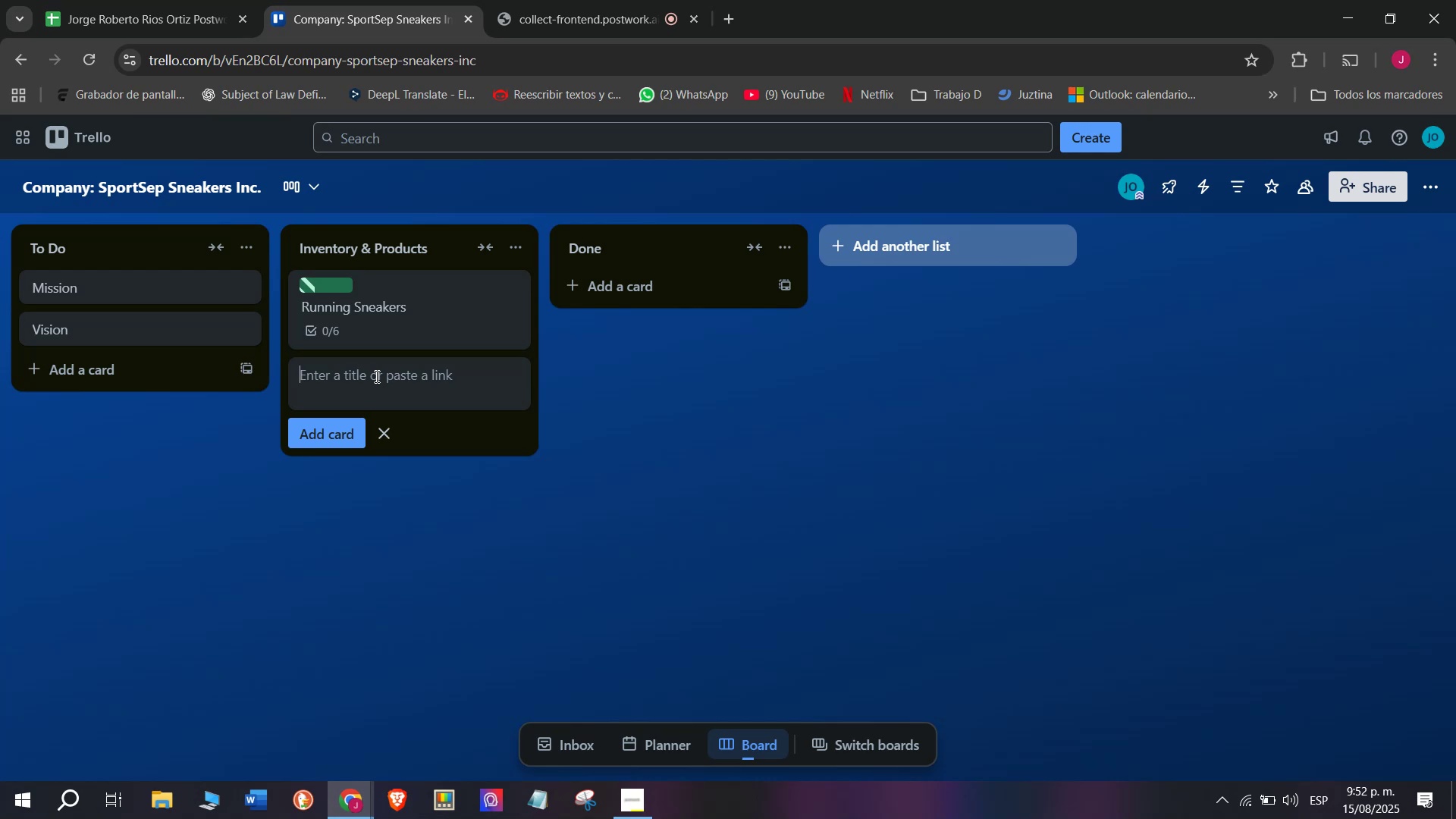 
type(Bas)
 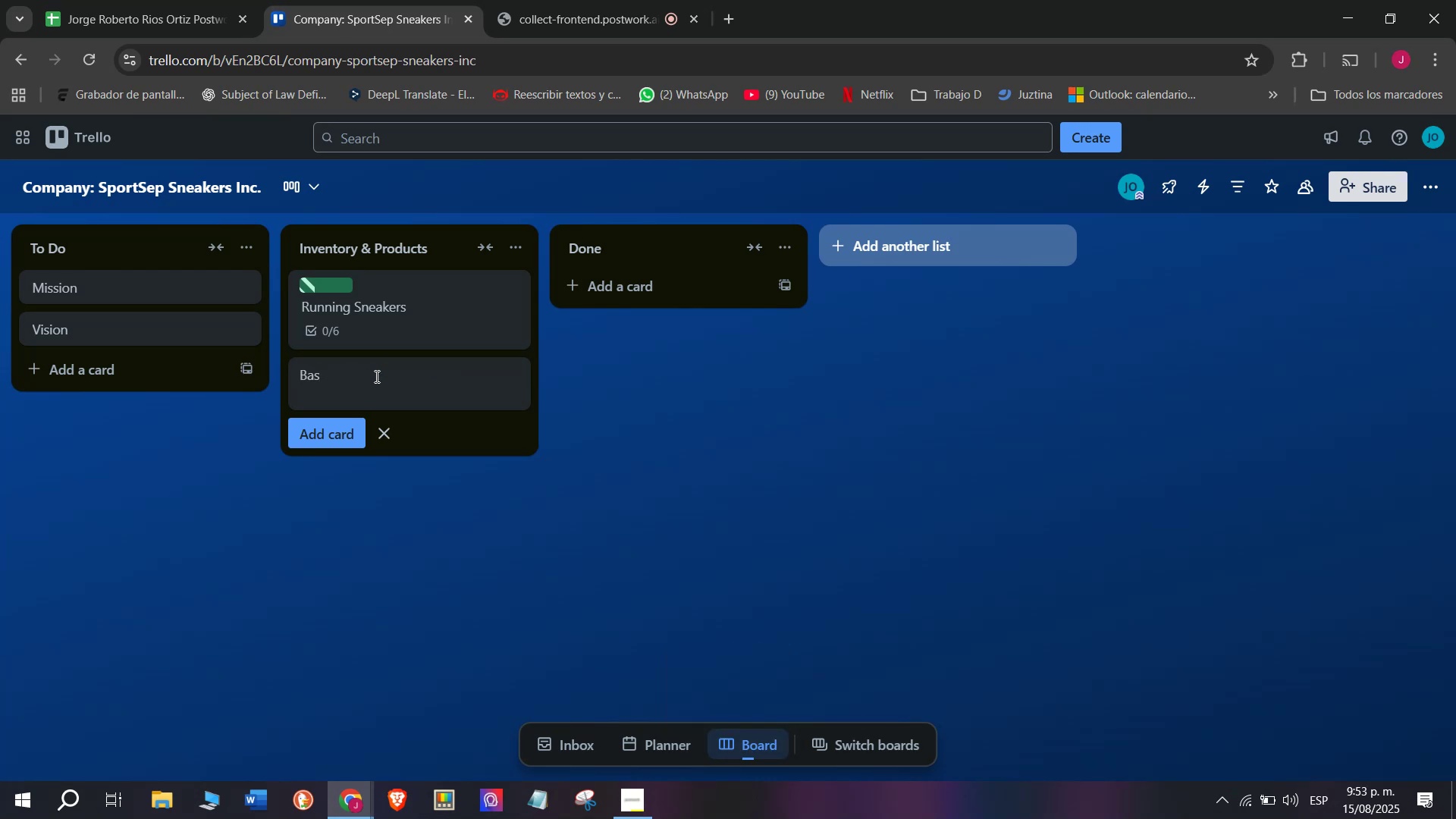 
wait(6.93)
 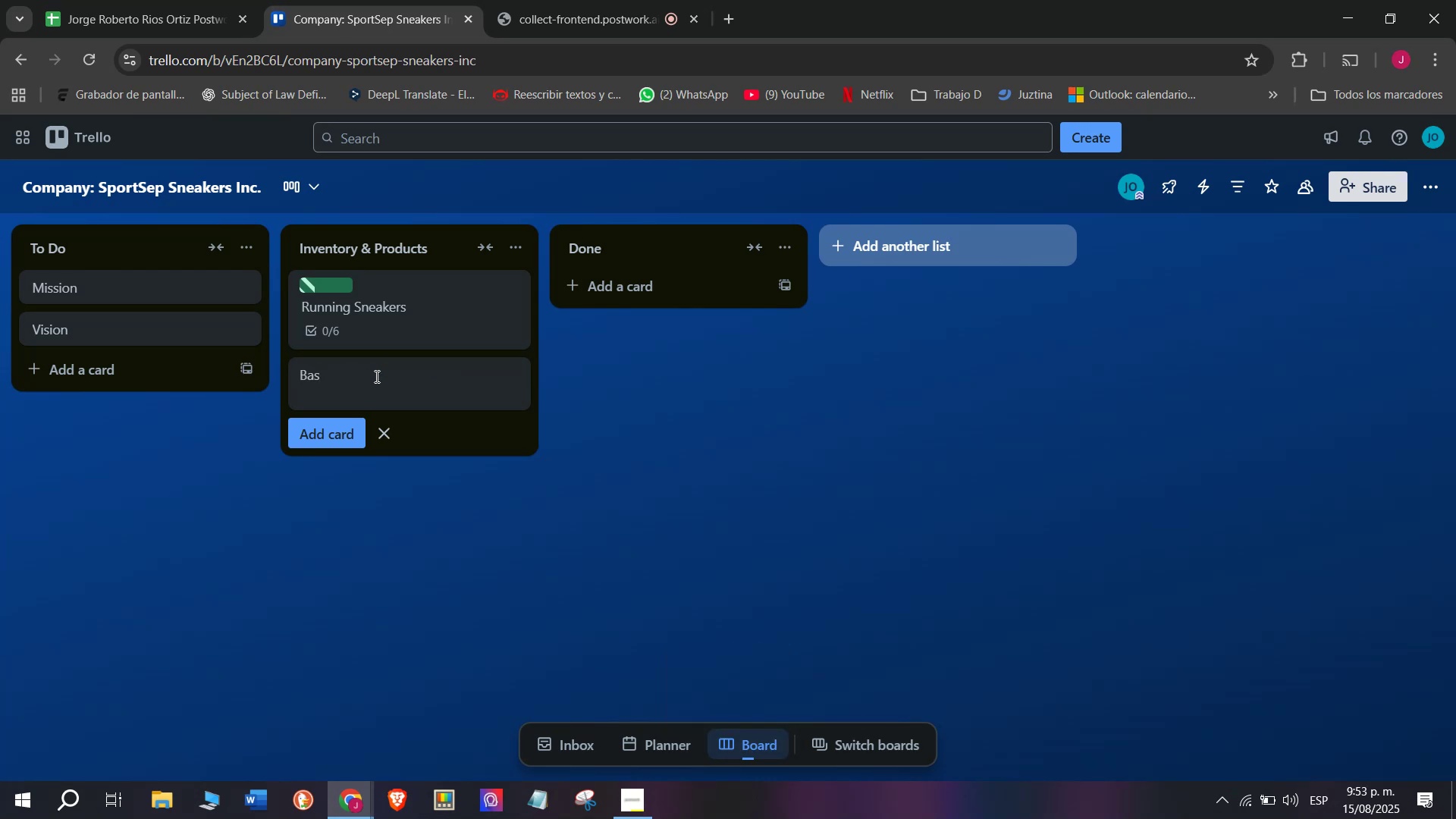 
type(ketball Snea)
 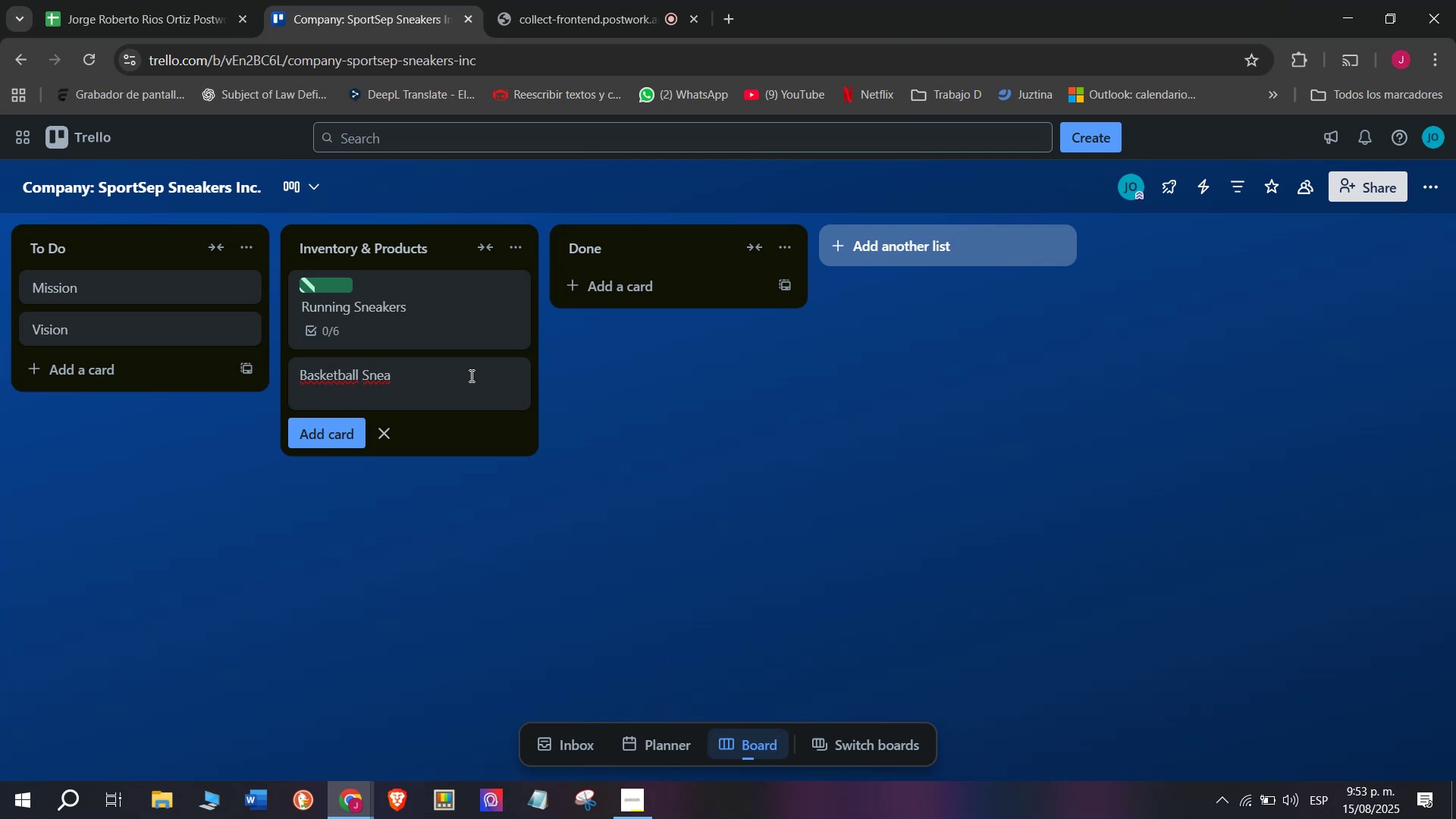 
type(kers)
 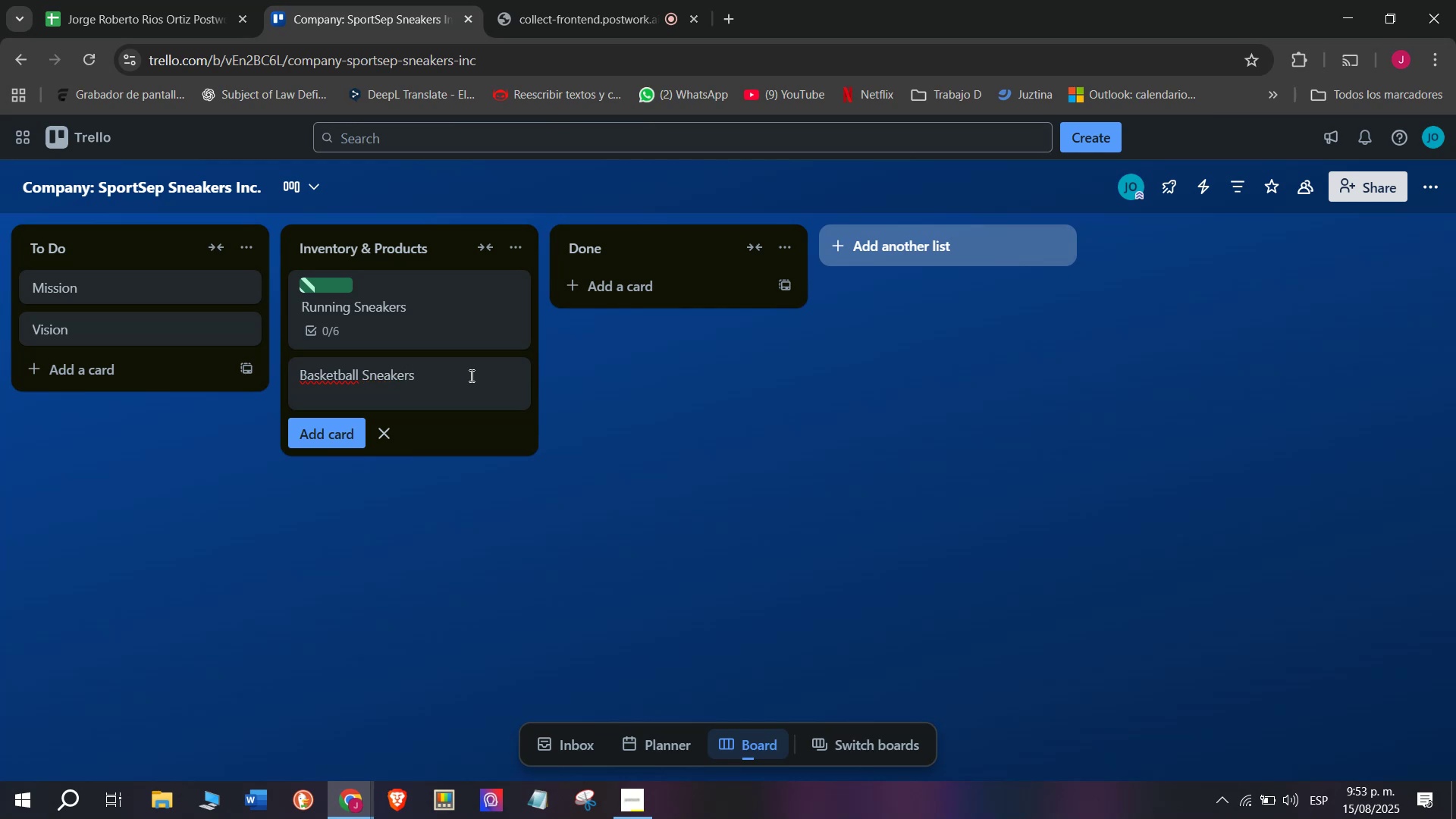 
key(Enter)
 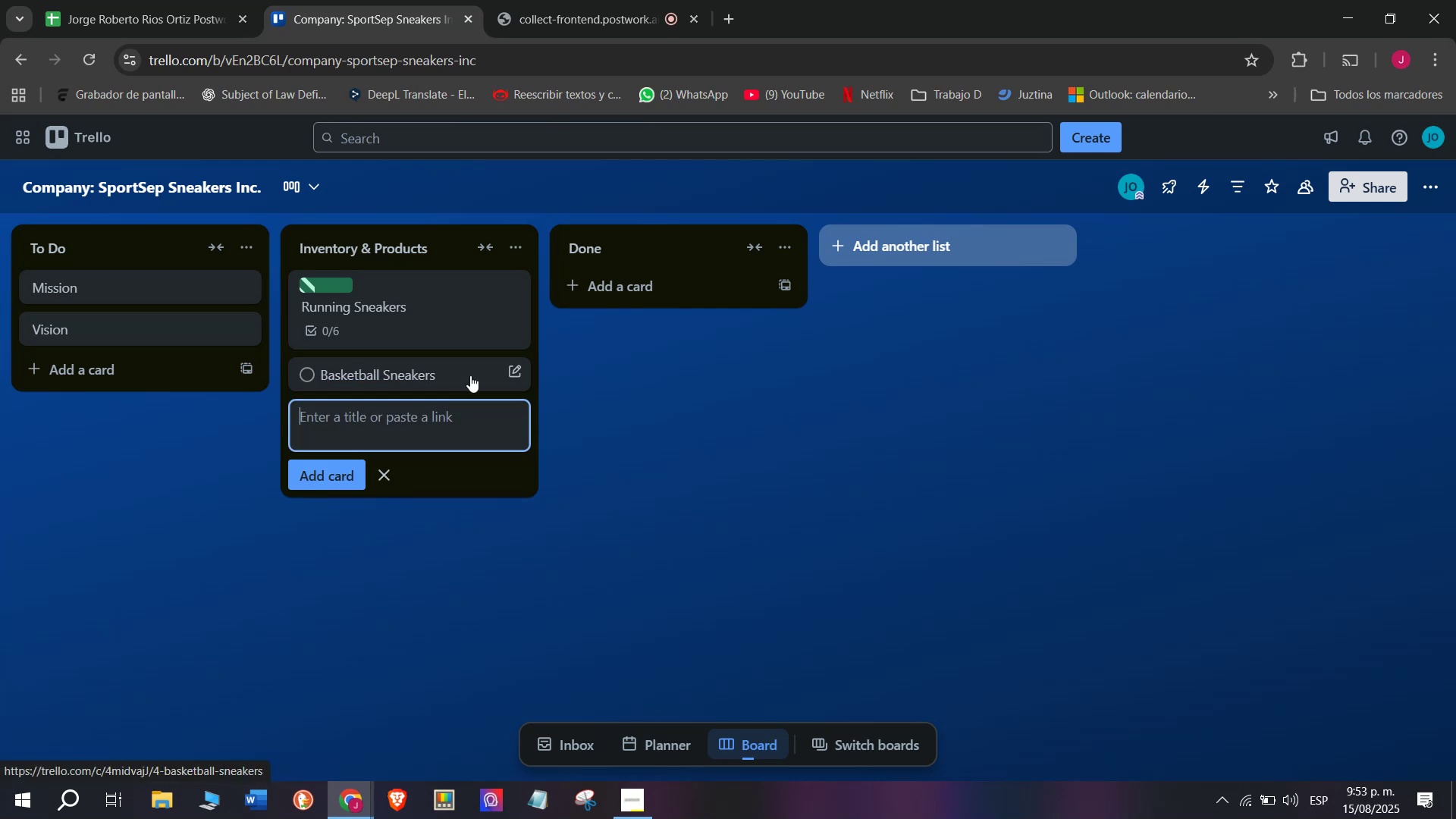 
left_click([469, 375])
 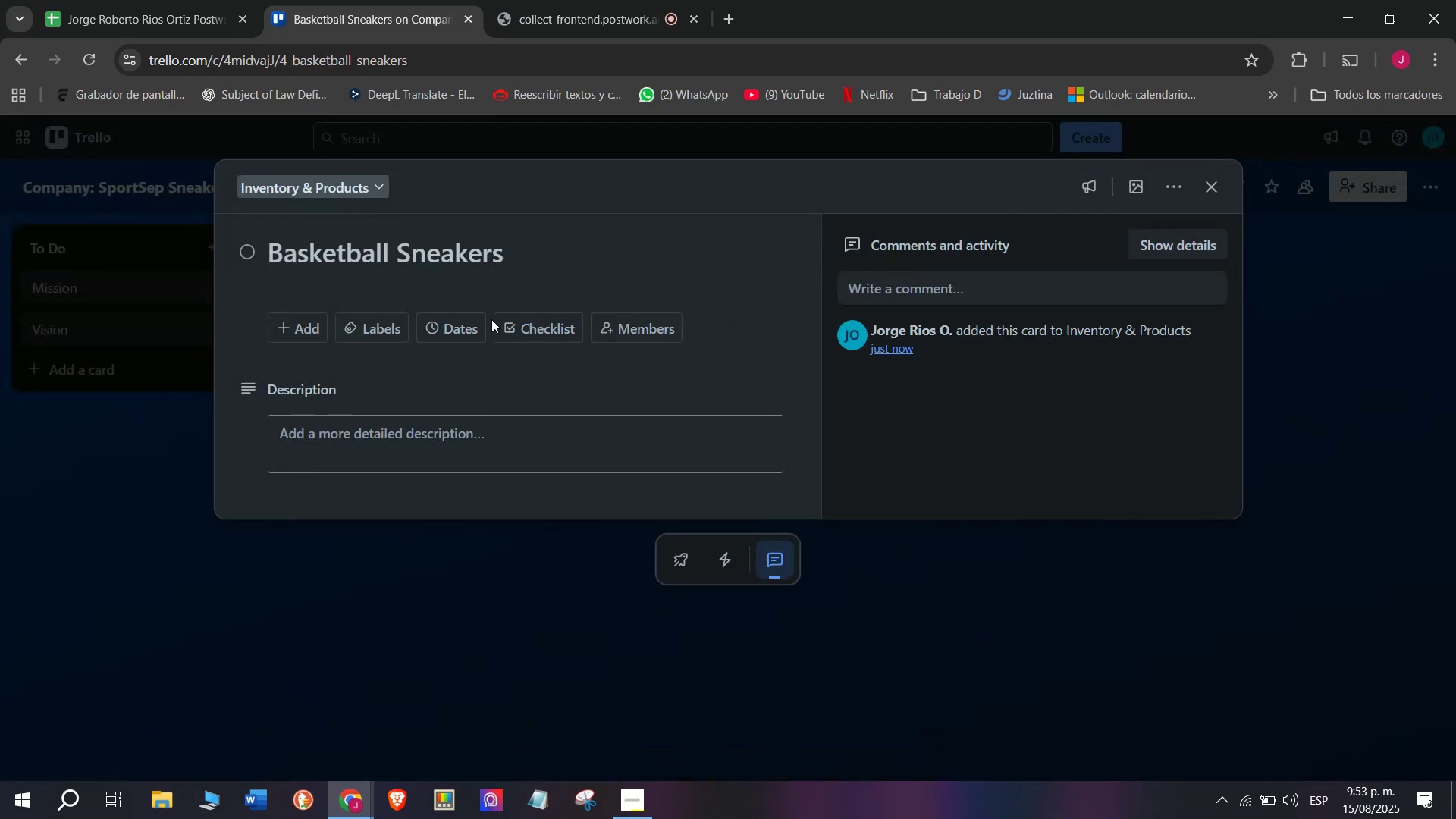 
left_click([538, 321])
 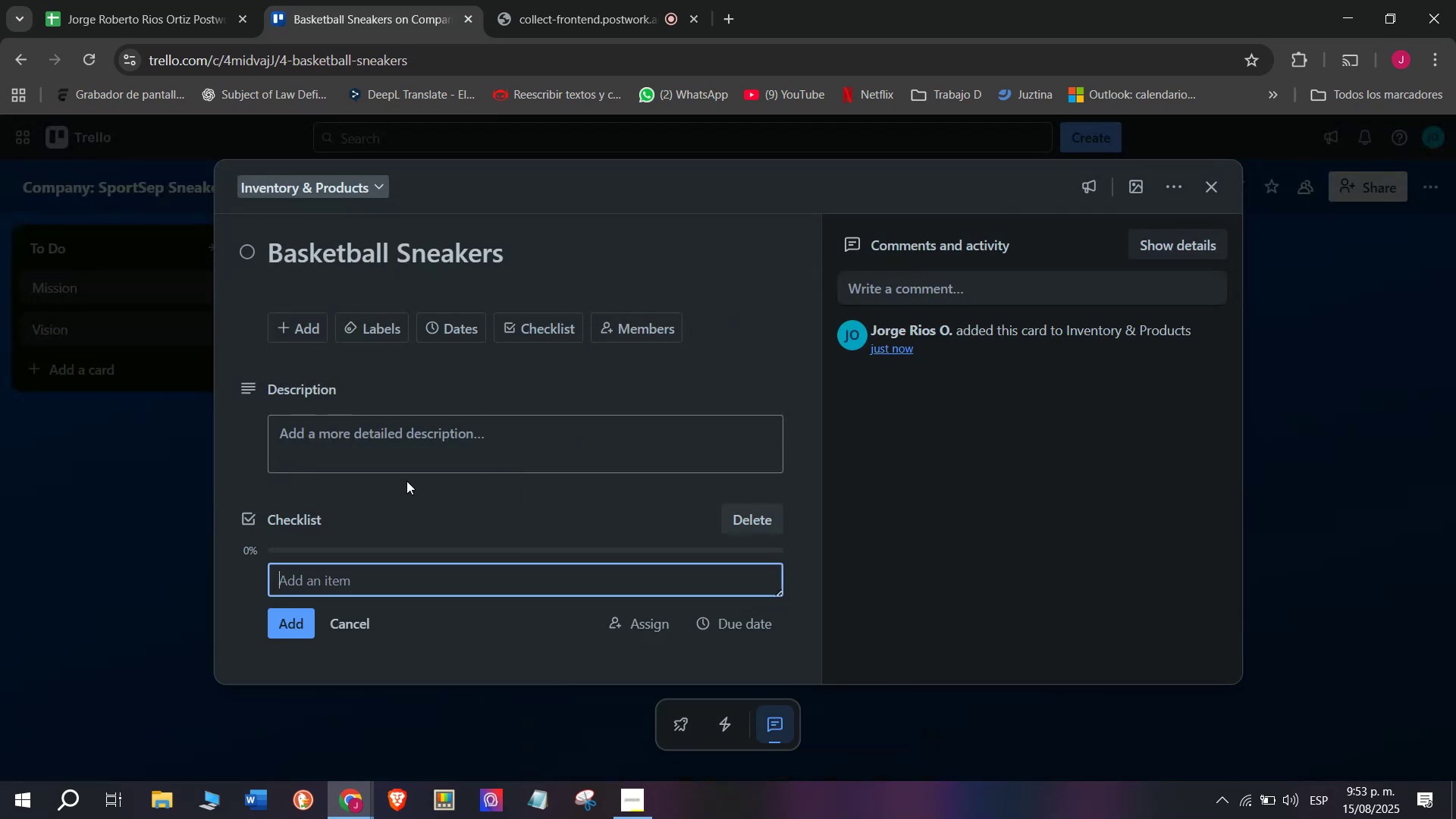 
left_click([390, 575])
 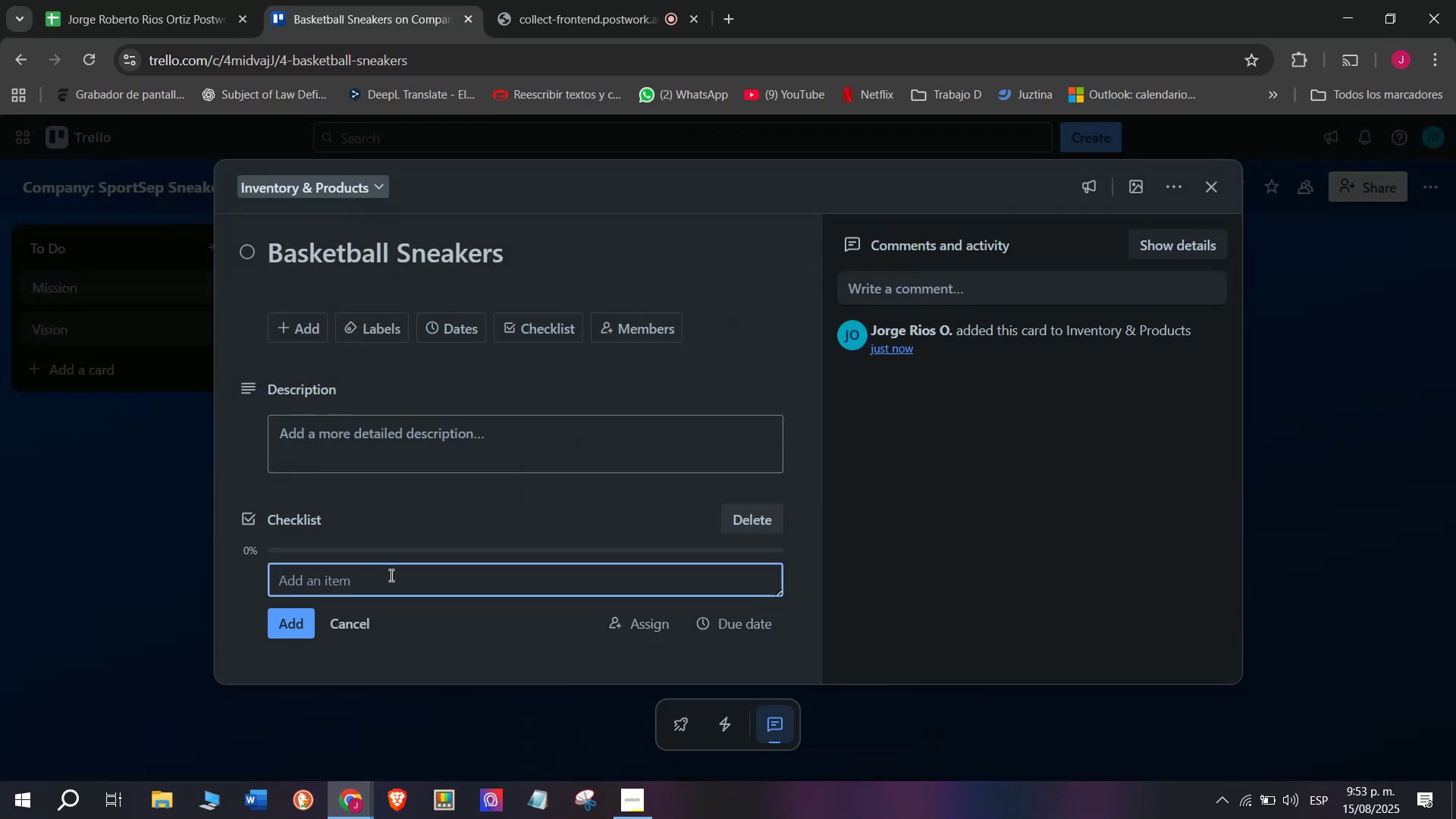 
type(Identify best-selling m9odes )
key(Backspace)
key(Backspace)
key(Backspace)
type(models)
 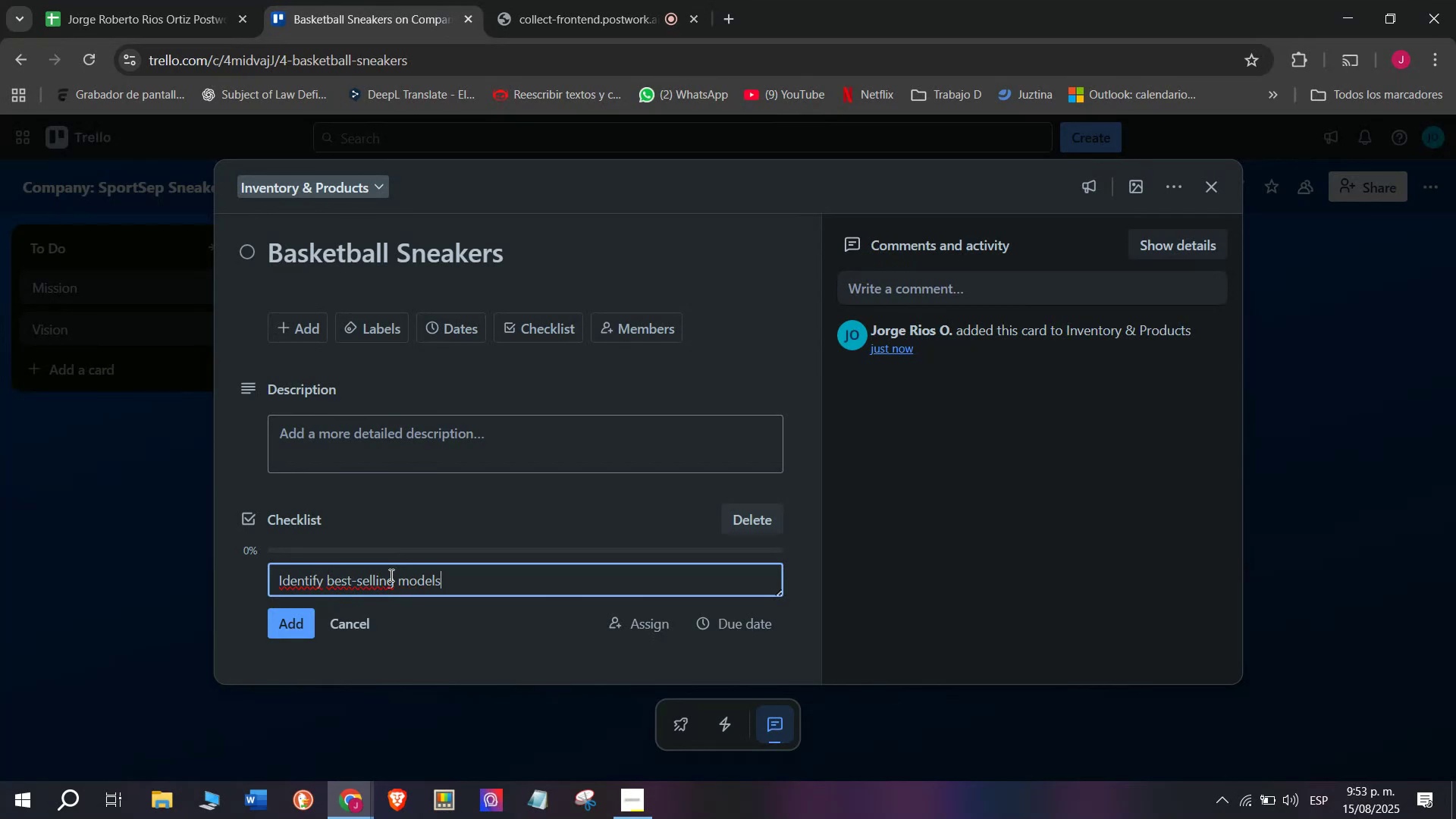 
key(Enter)
 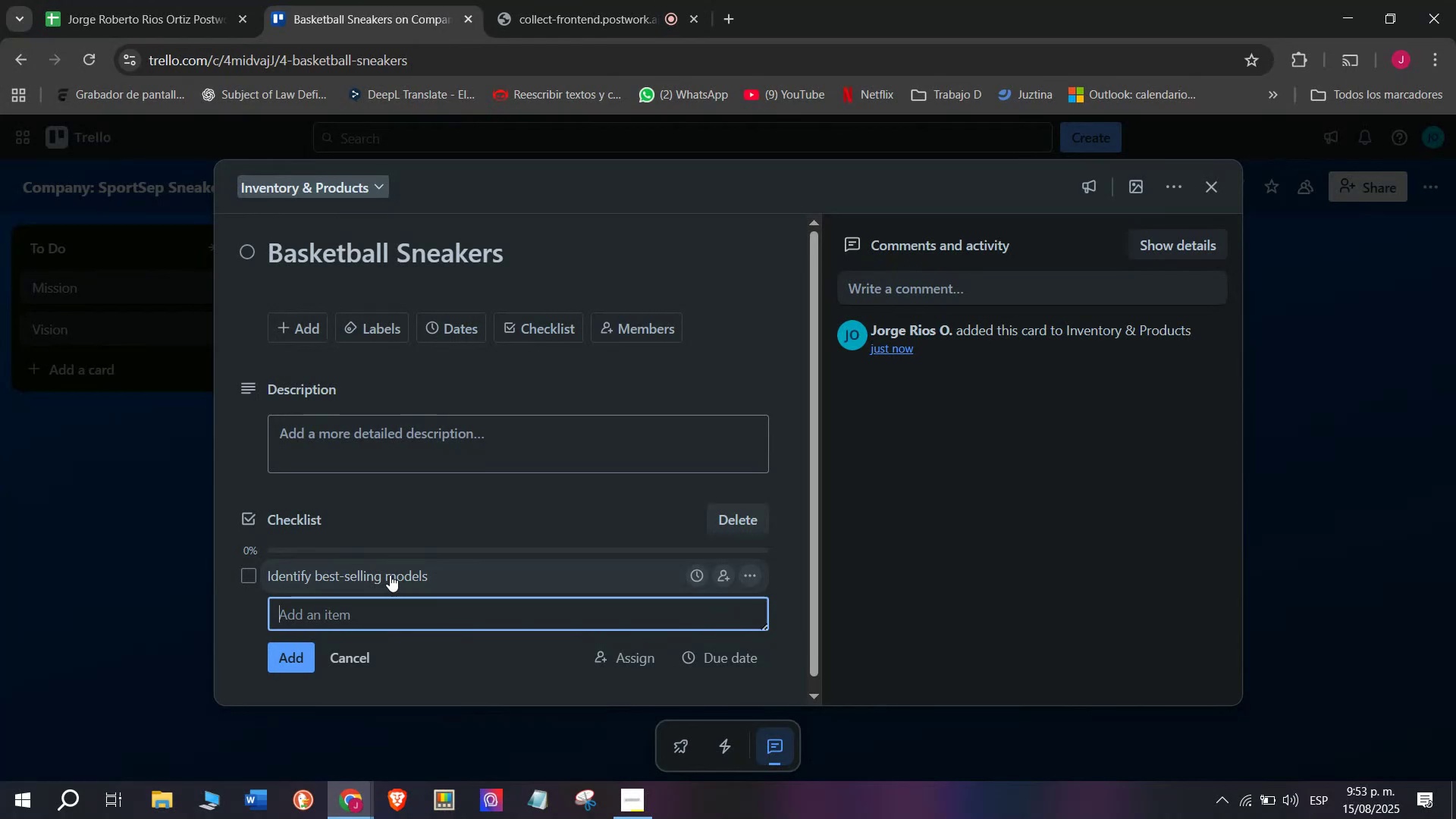 
type(u)
key(Backspace)
type(Update pricing in system)
 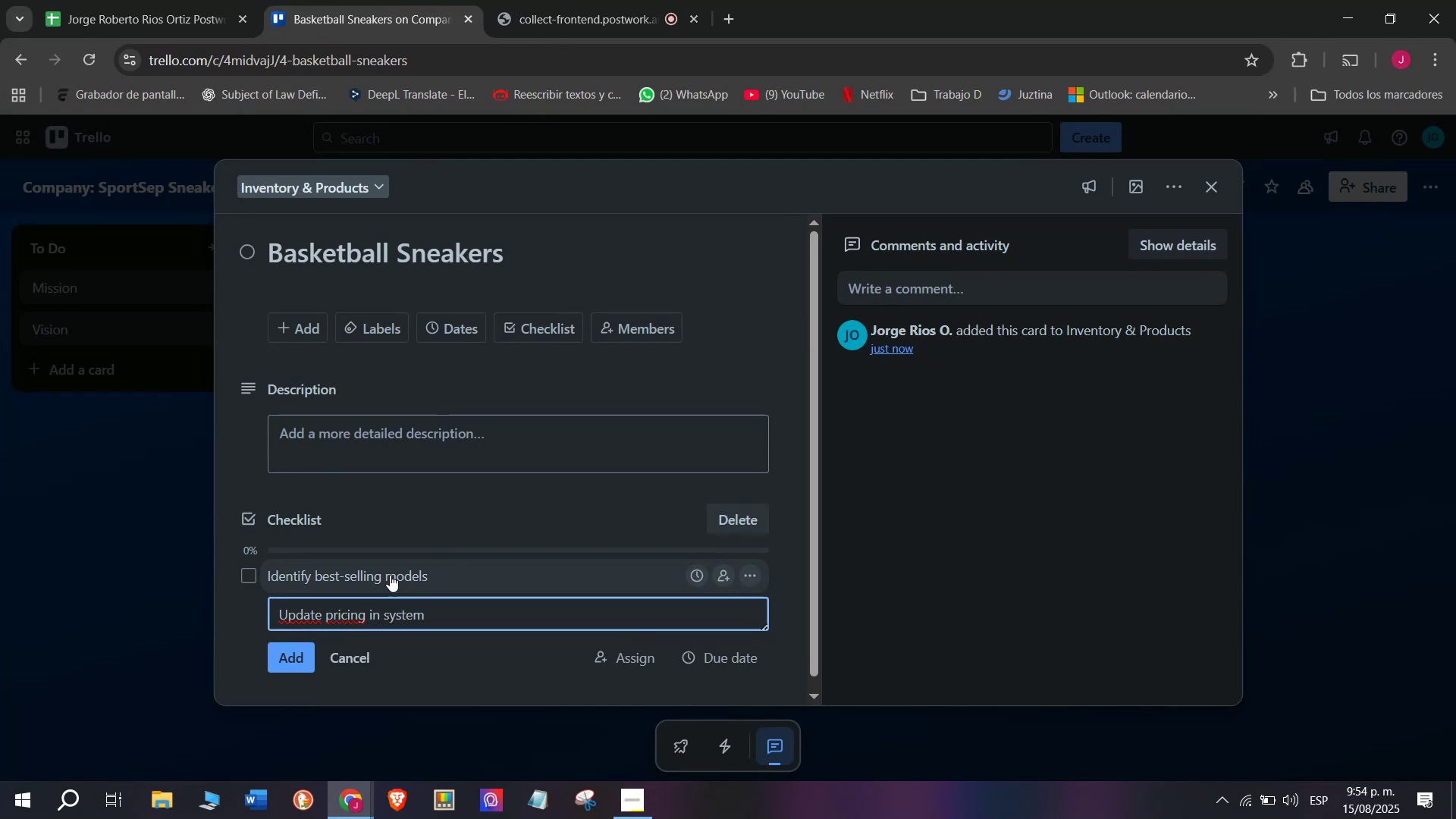 
key(Enter)
 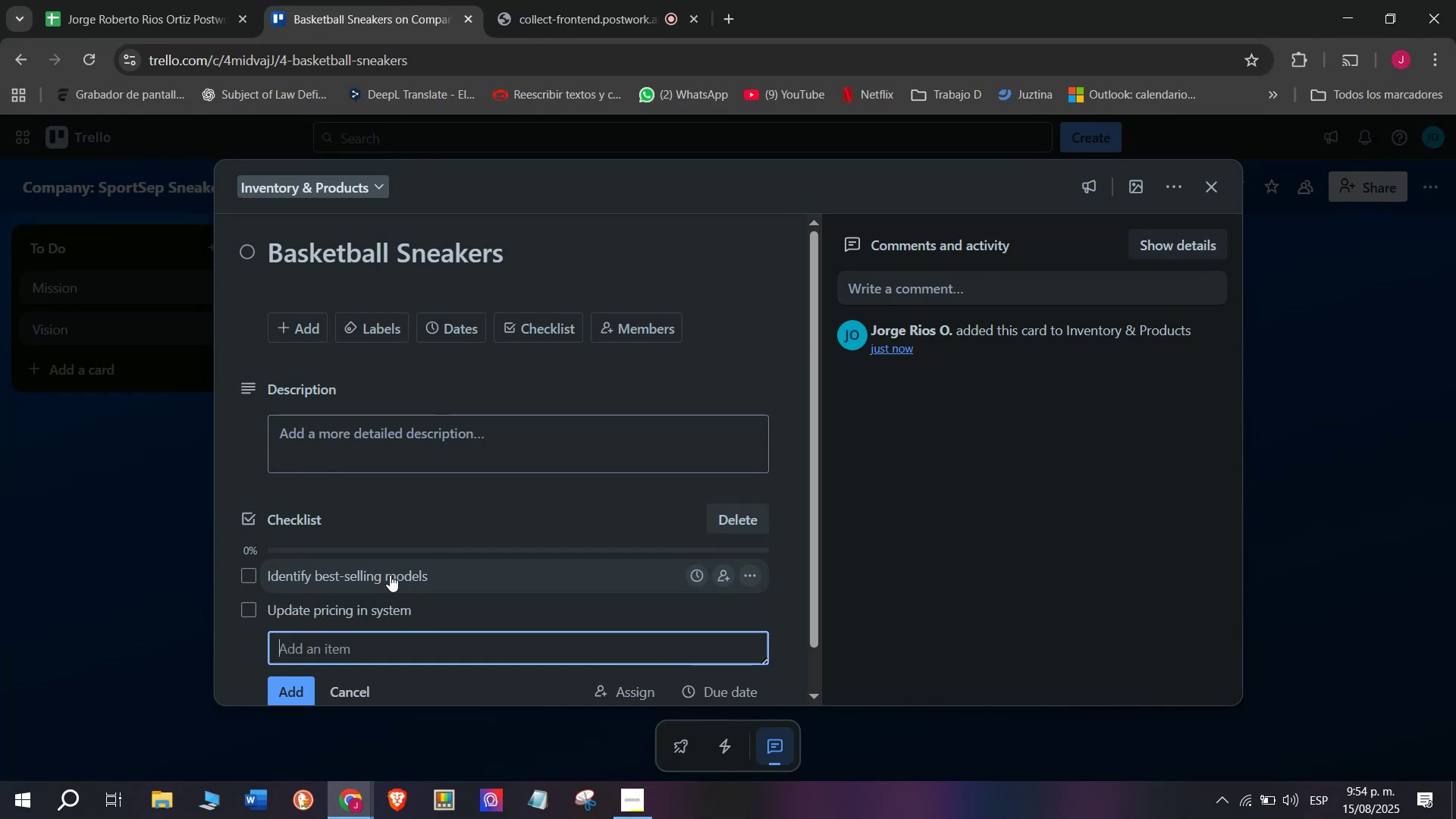 
type(Review international suppliers)
 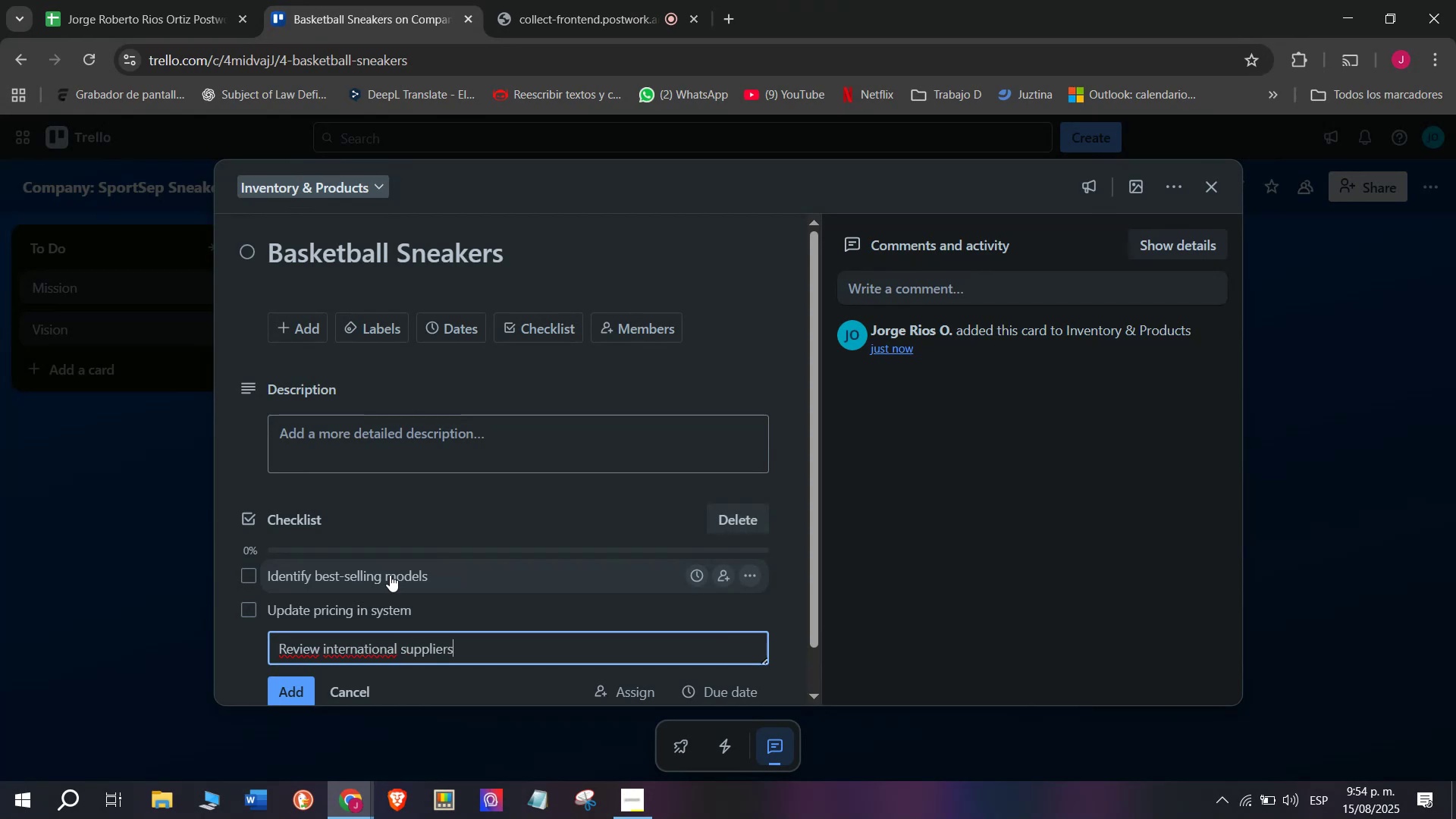 
key(Enter)
 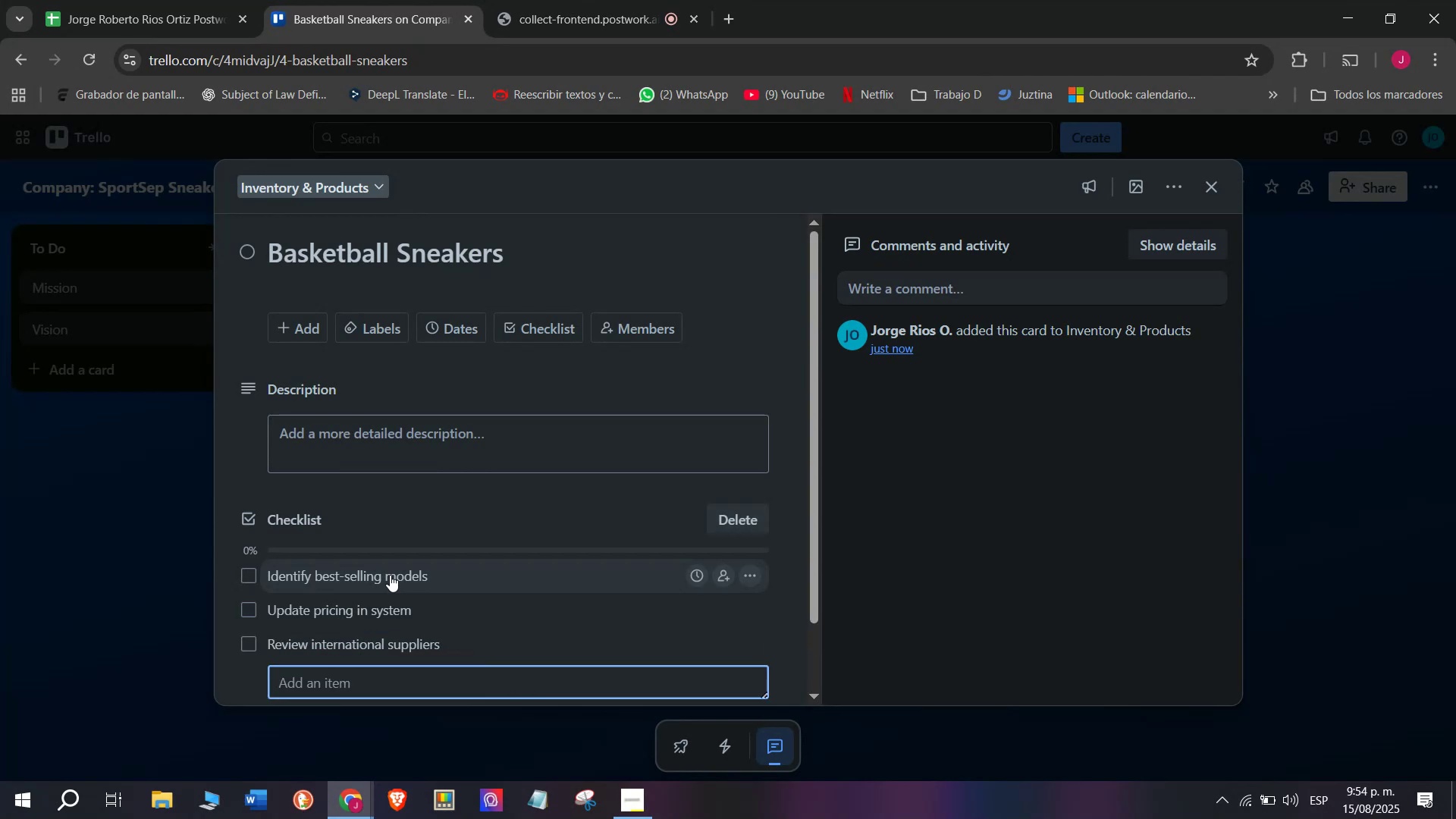 
scroll: coordinate [390, 575], scroll_direction: down, amount: 1.0
 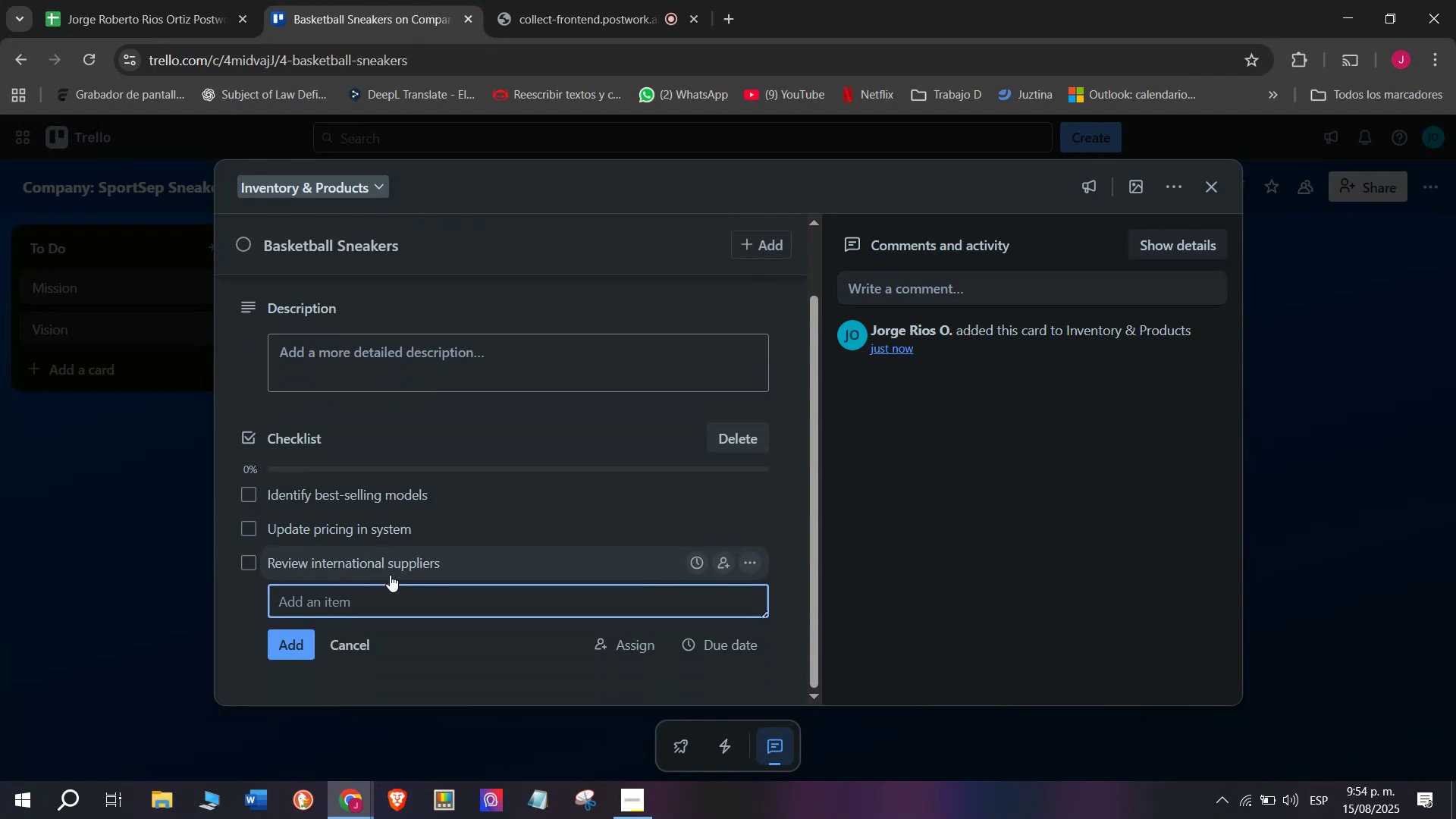 
type(Request product se)
key(Backspace)
type(amples)
 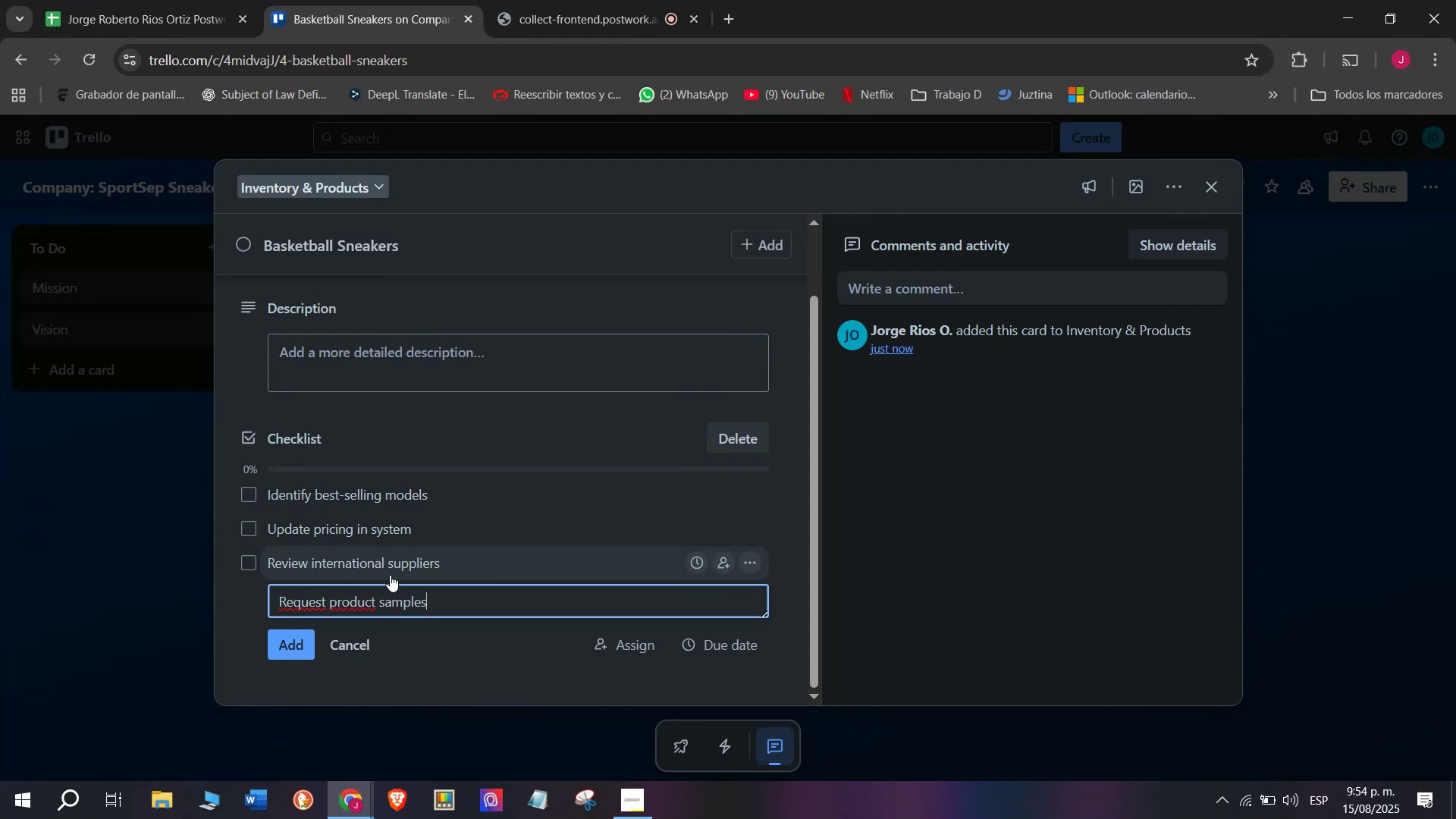 
key(Enter)
 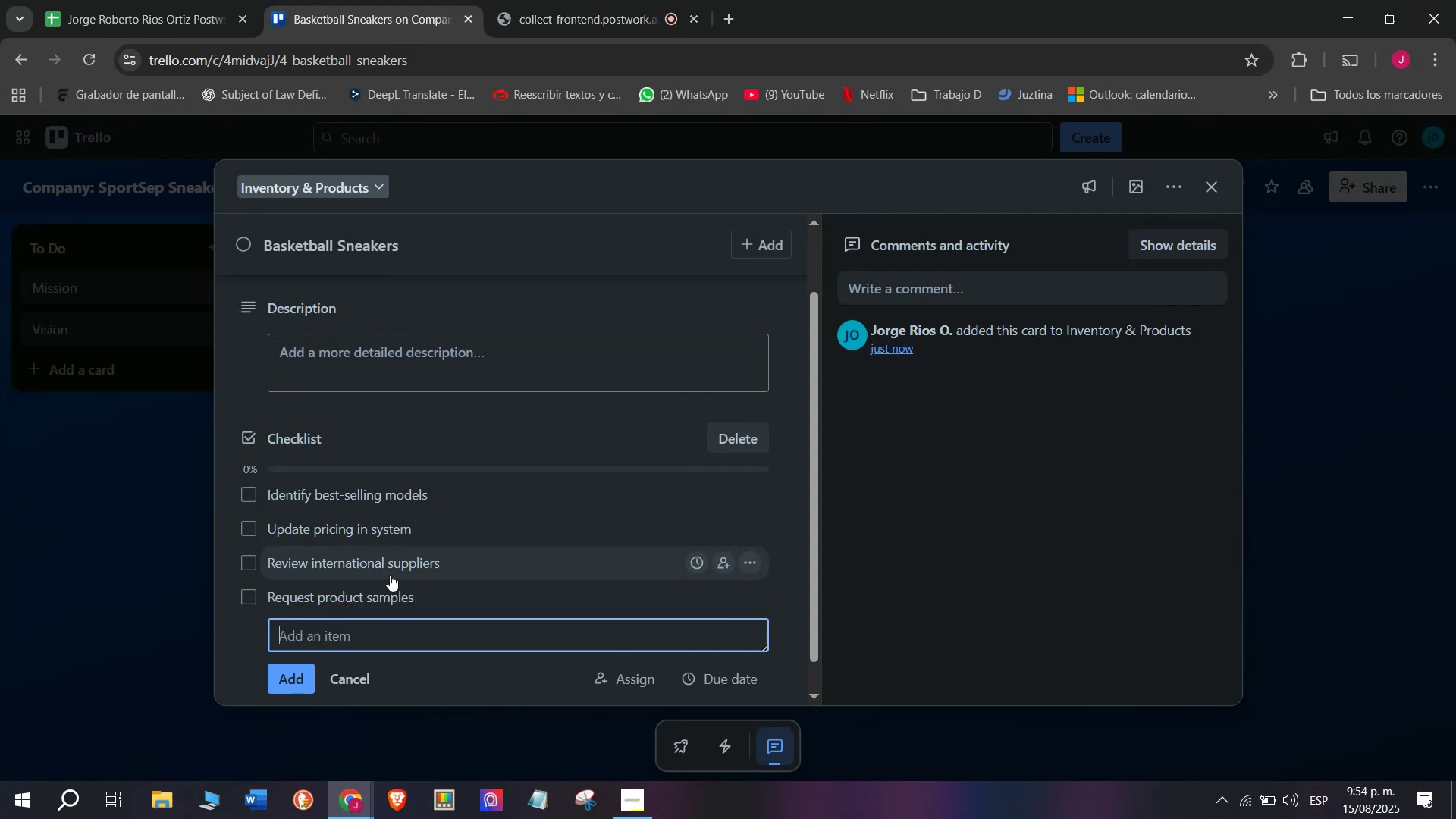 
type(EED])
key(Backspace)
key(Backspace)
key(Backspace)
type(dit catalog)
 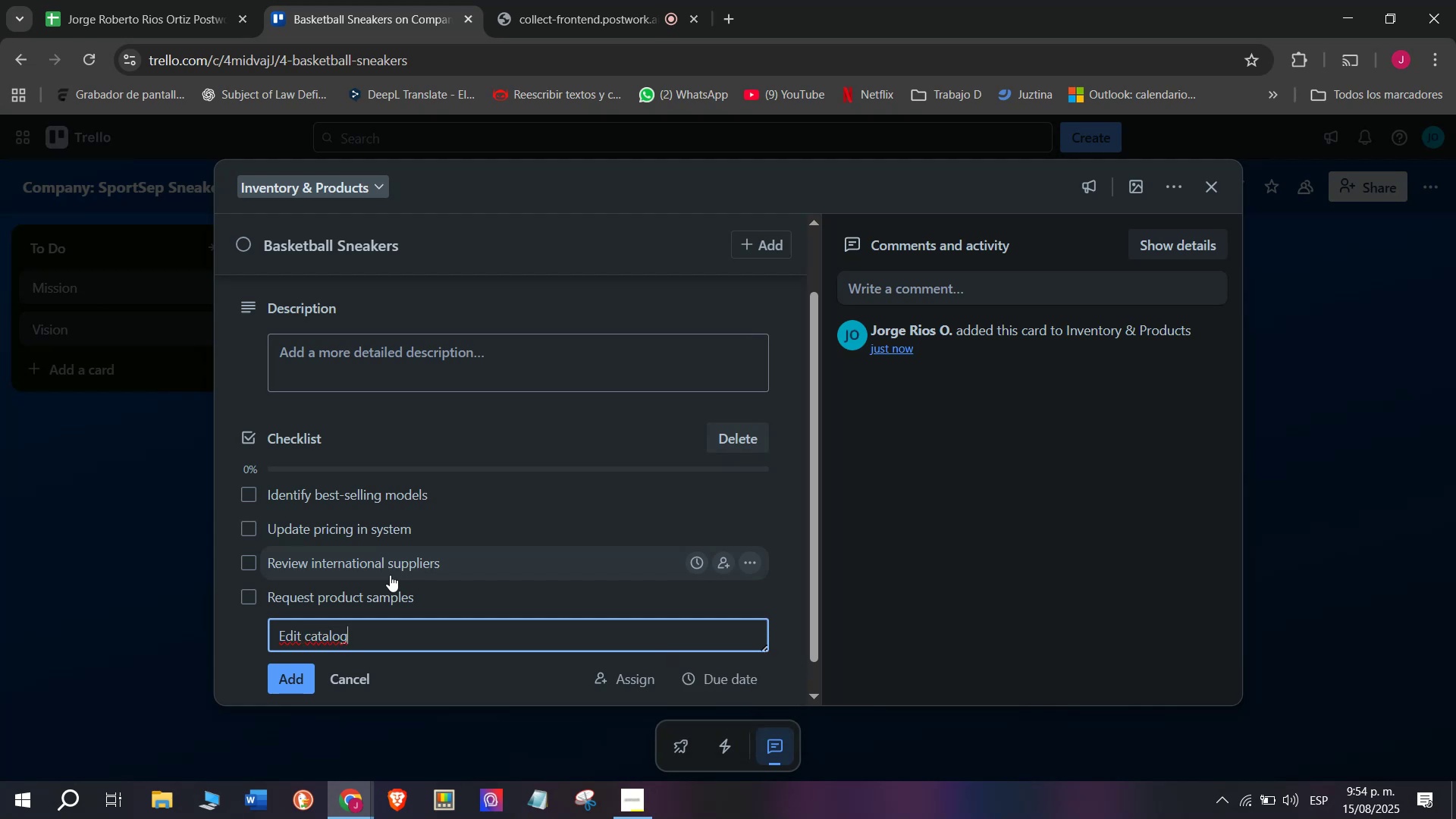 
type( oic)
key(Backspace)
key(Backspace)
key(Backspace)
type(pictures)
 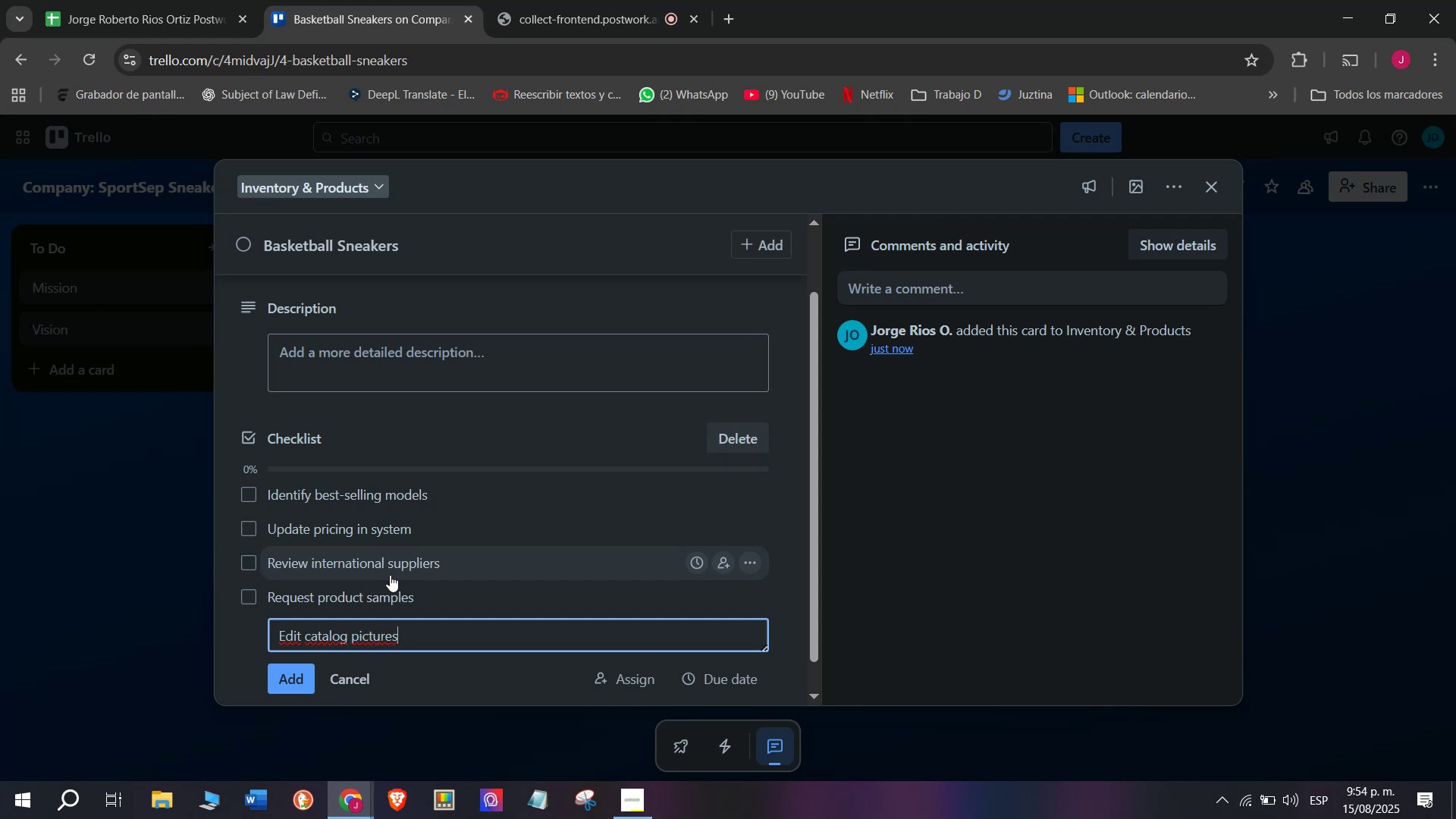 
key(Enter)
 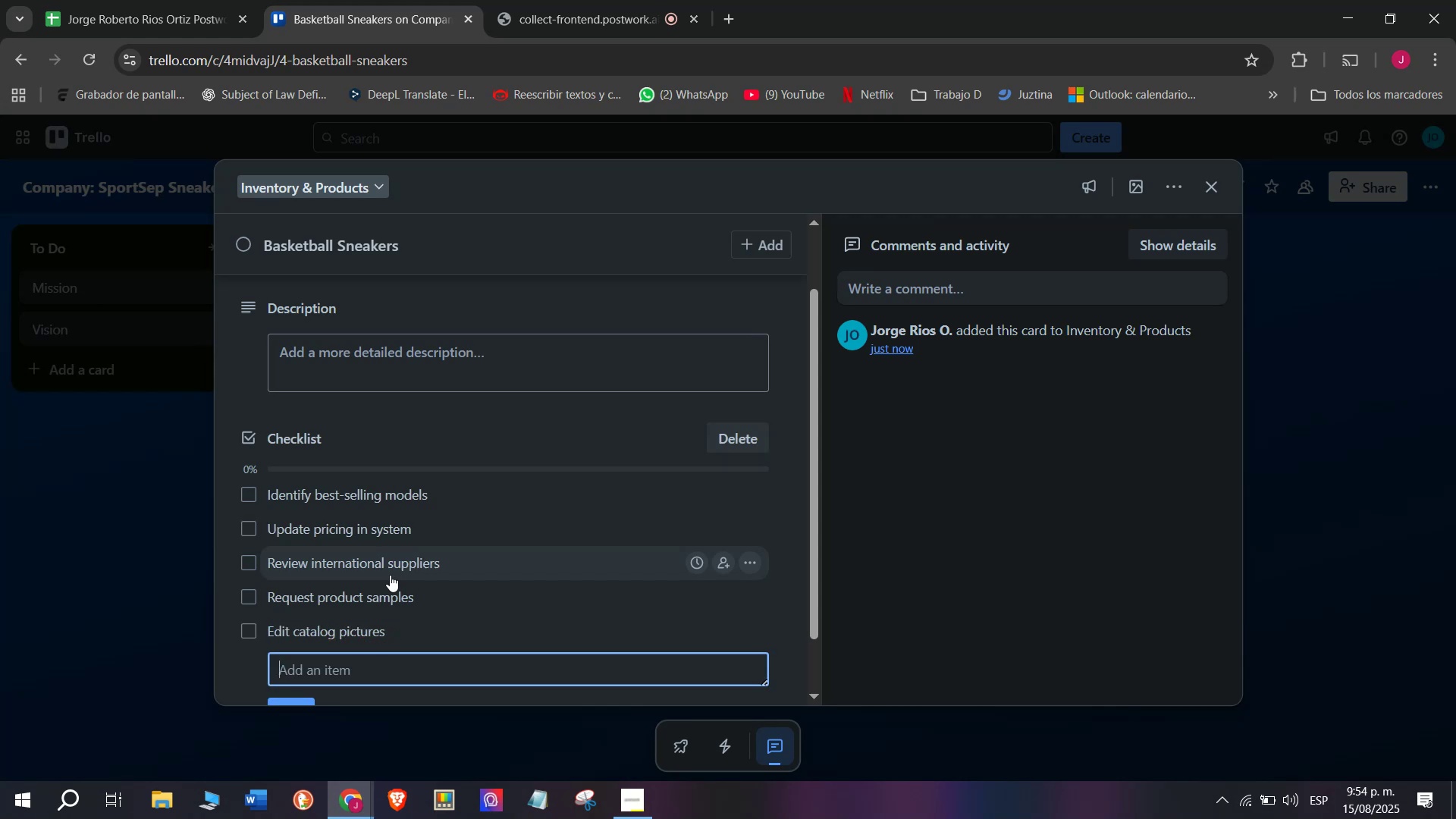 
type(Preopar)
key(Backspace)
key(Backspace)
key(Backspace)
key(Backspace)
key(Backspace)
type(epasr)
key(Backspace)
key(Backspace)
type(re promotionbal)
key(Backspace)
key(Backspace)
key(Backspace)
 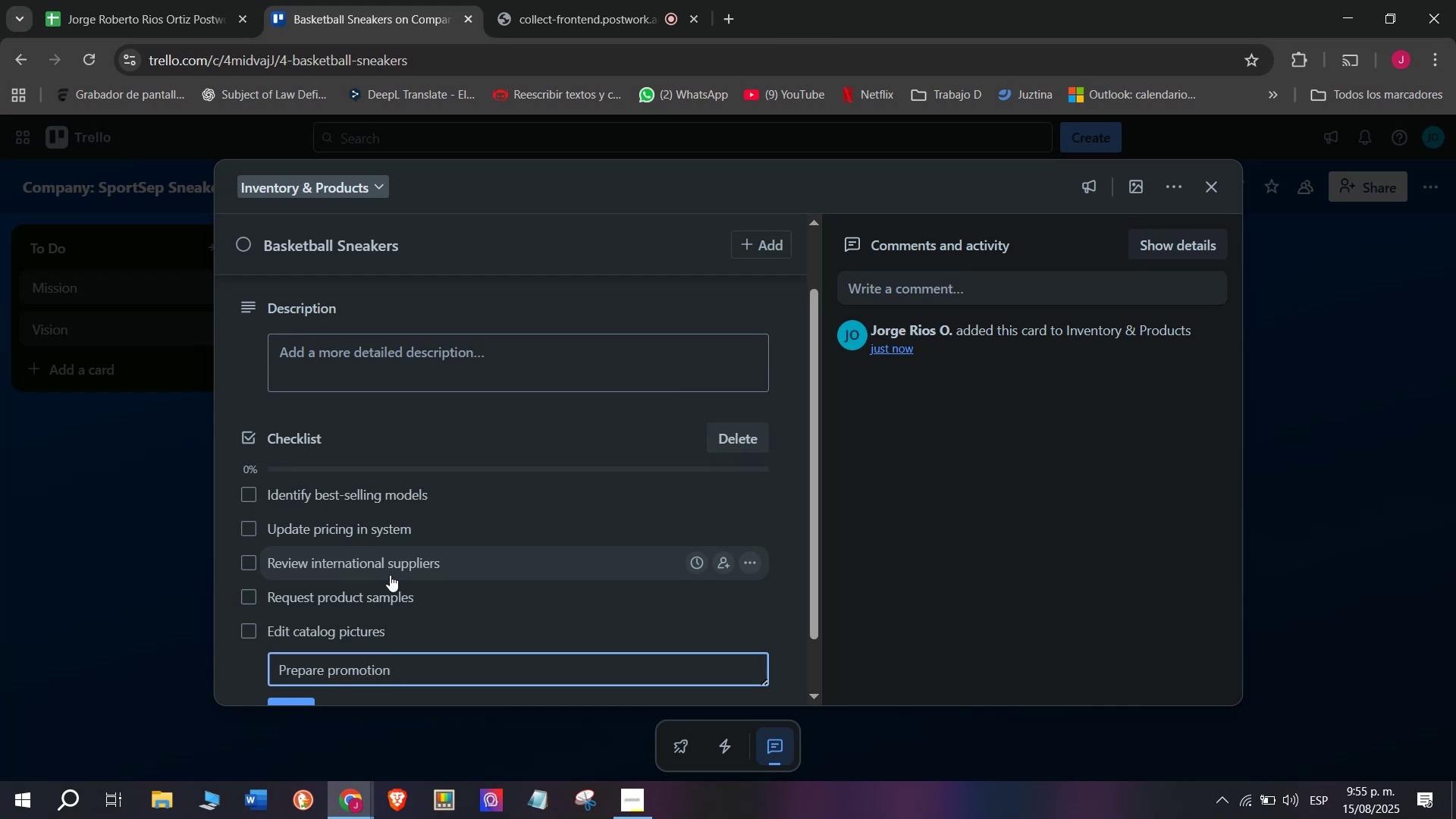 
type(al bundkles)
key(Backspace)
key(Backspace)
key(Backspace)
key(Backspace)
type(]les)
key(Backspace)
key(Backspace)
key(Backspace)
key(Backspace)
key(Backspace)
type(dles)
 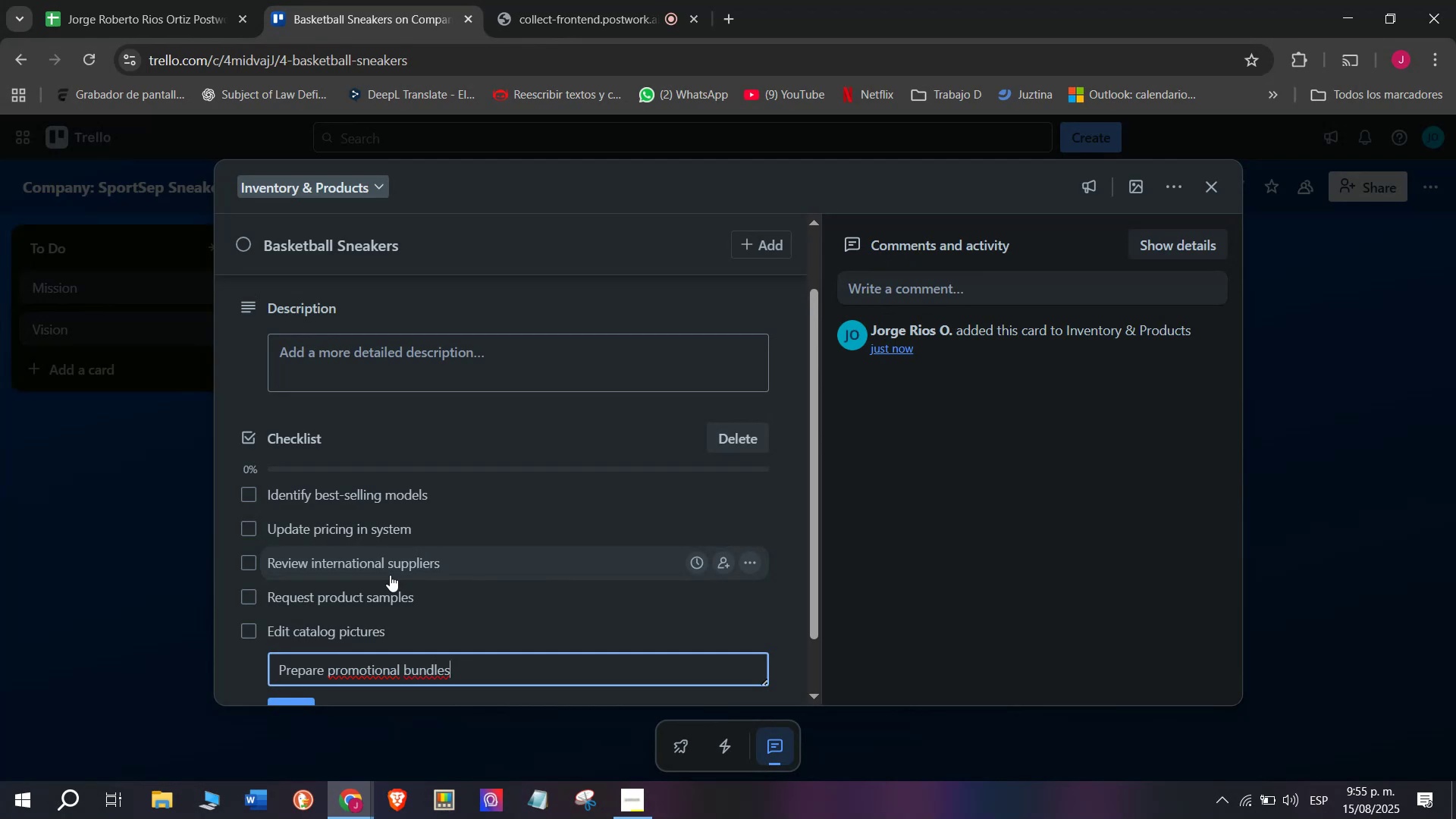 
wait(11.51)
 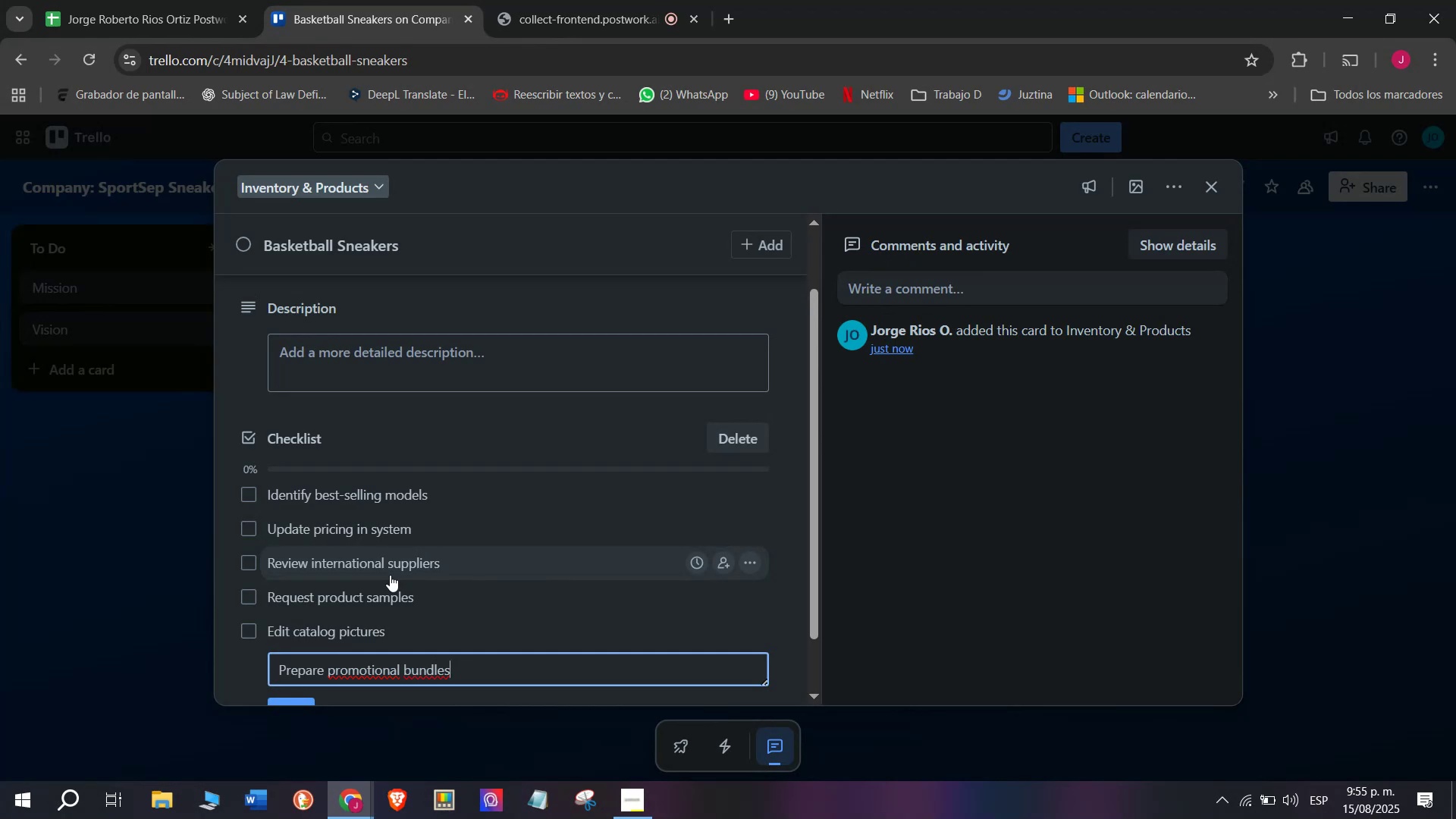 
key(Enter)
 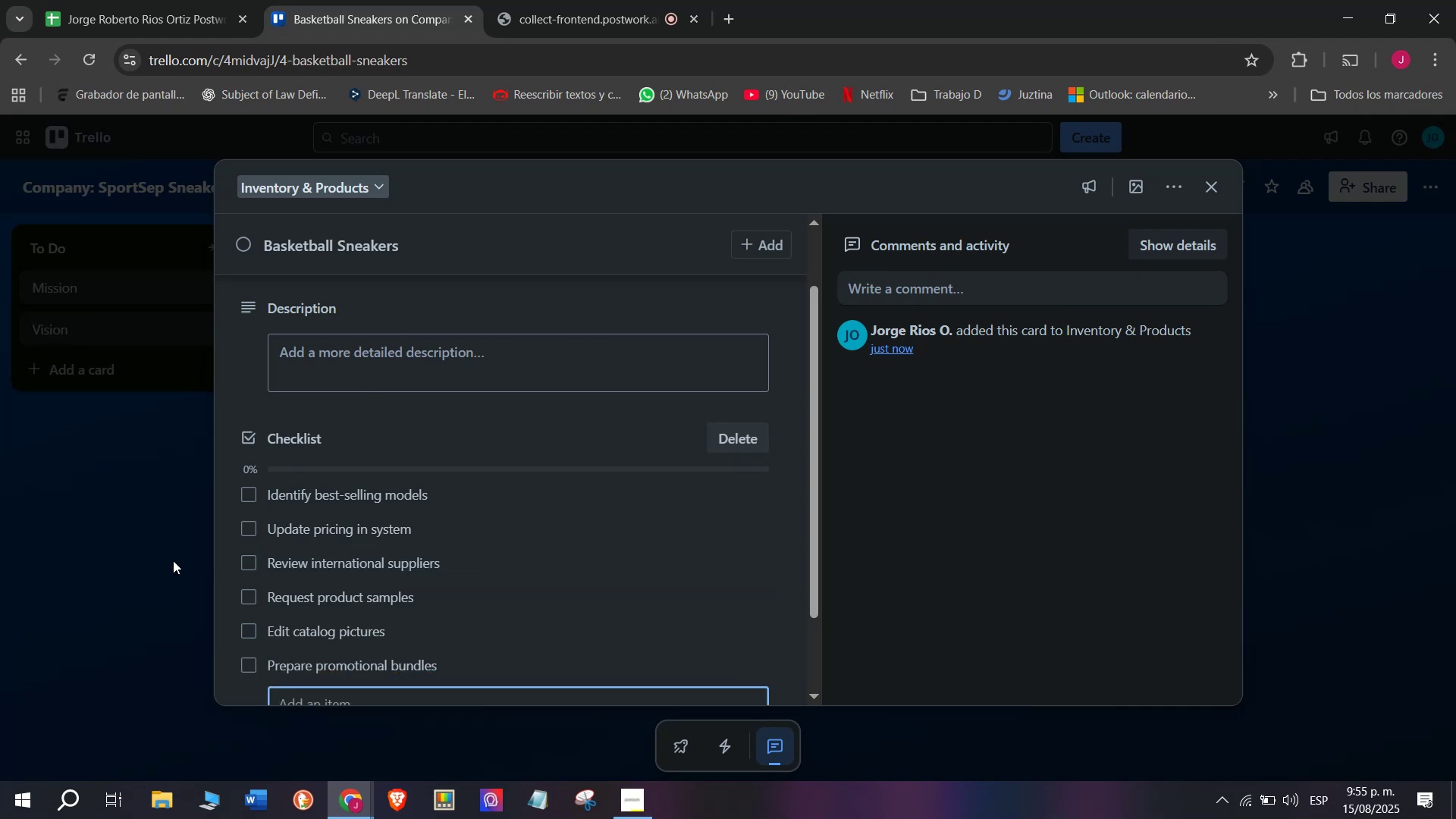 
scroll: coordinate [302, 427], scroll_direction: up, amount: 3.0
 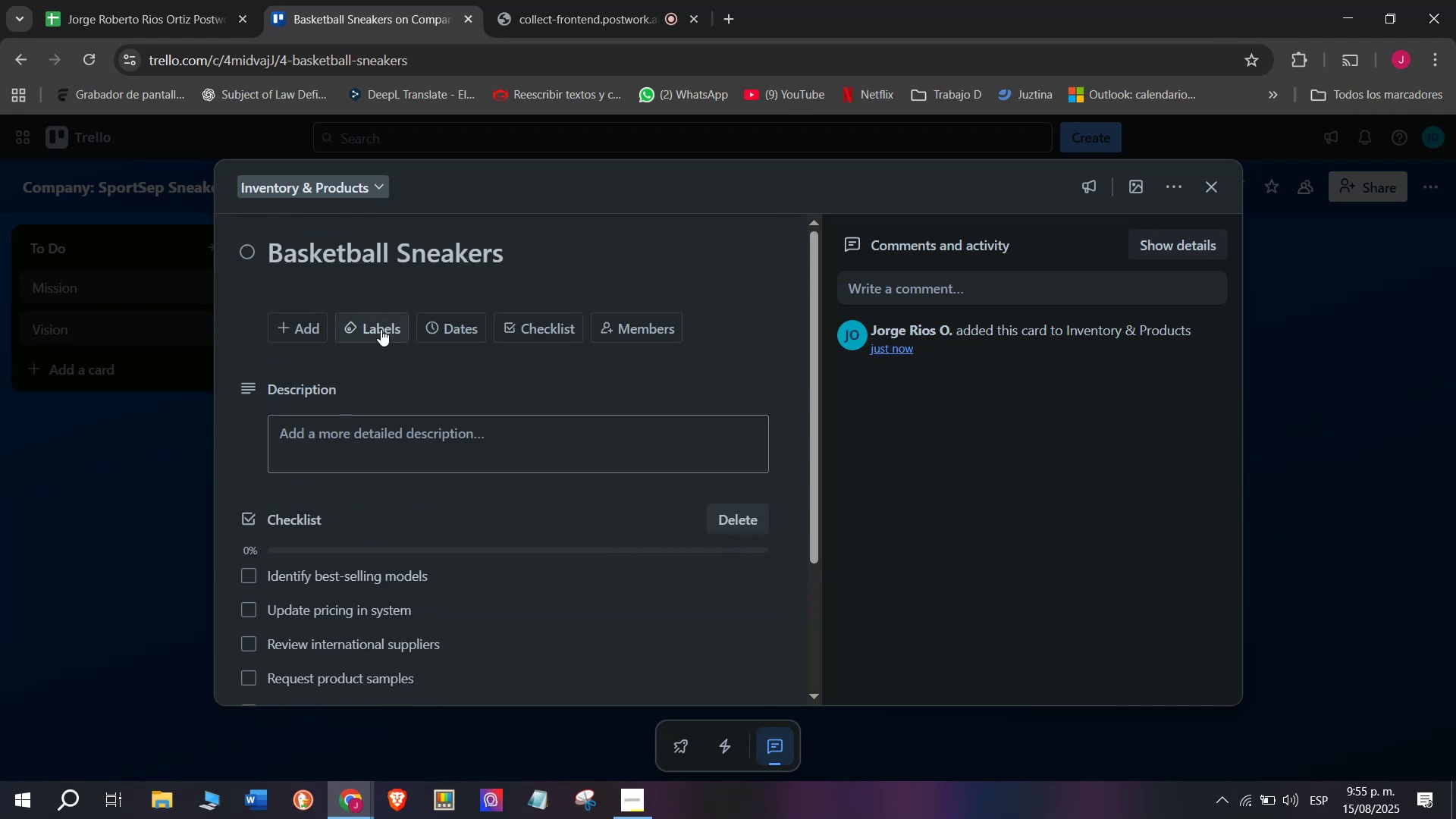 
left_click([381, 329])
 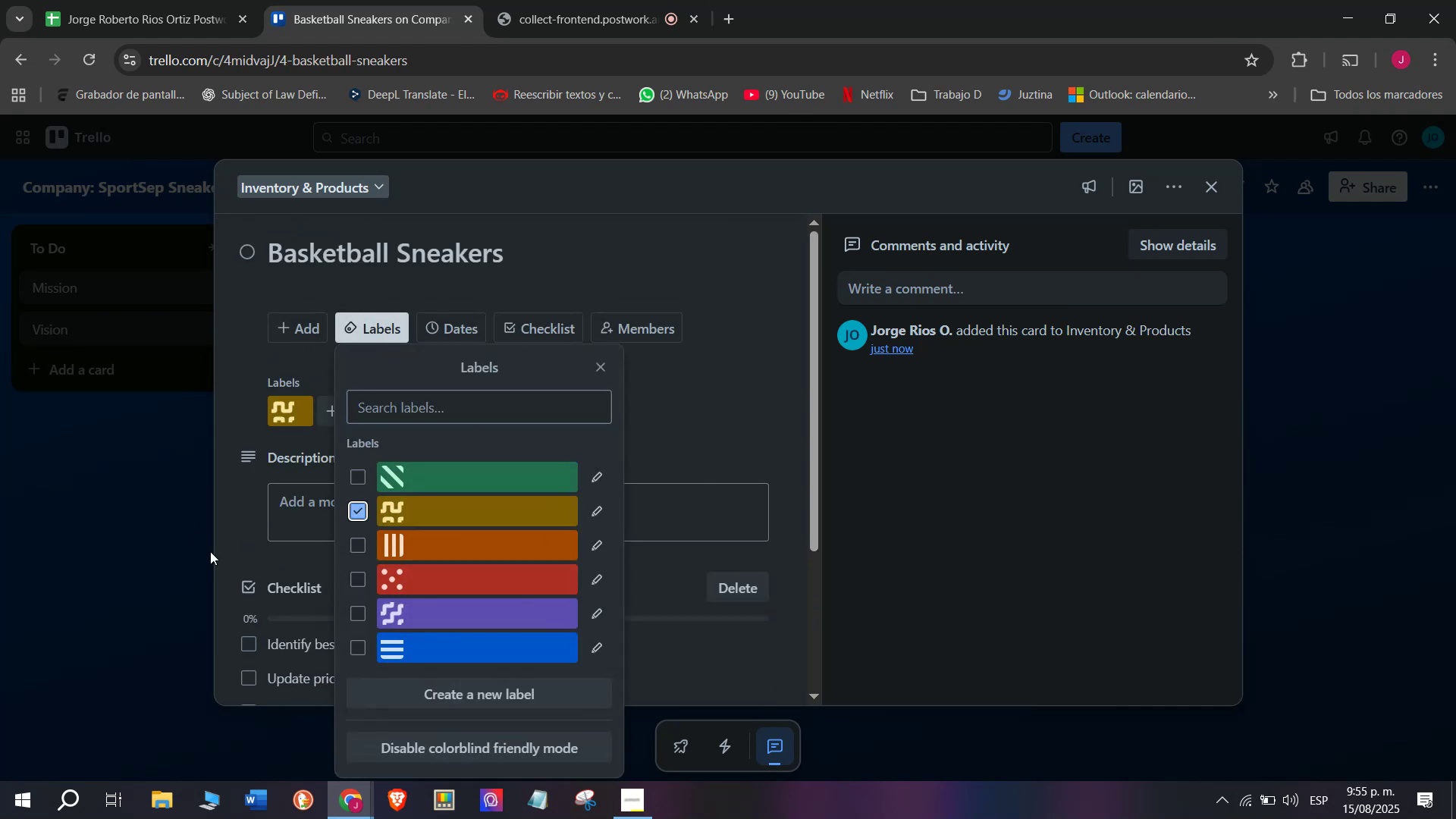 
double_click([99, 553])
 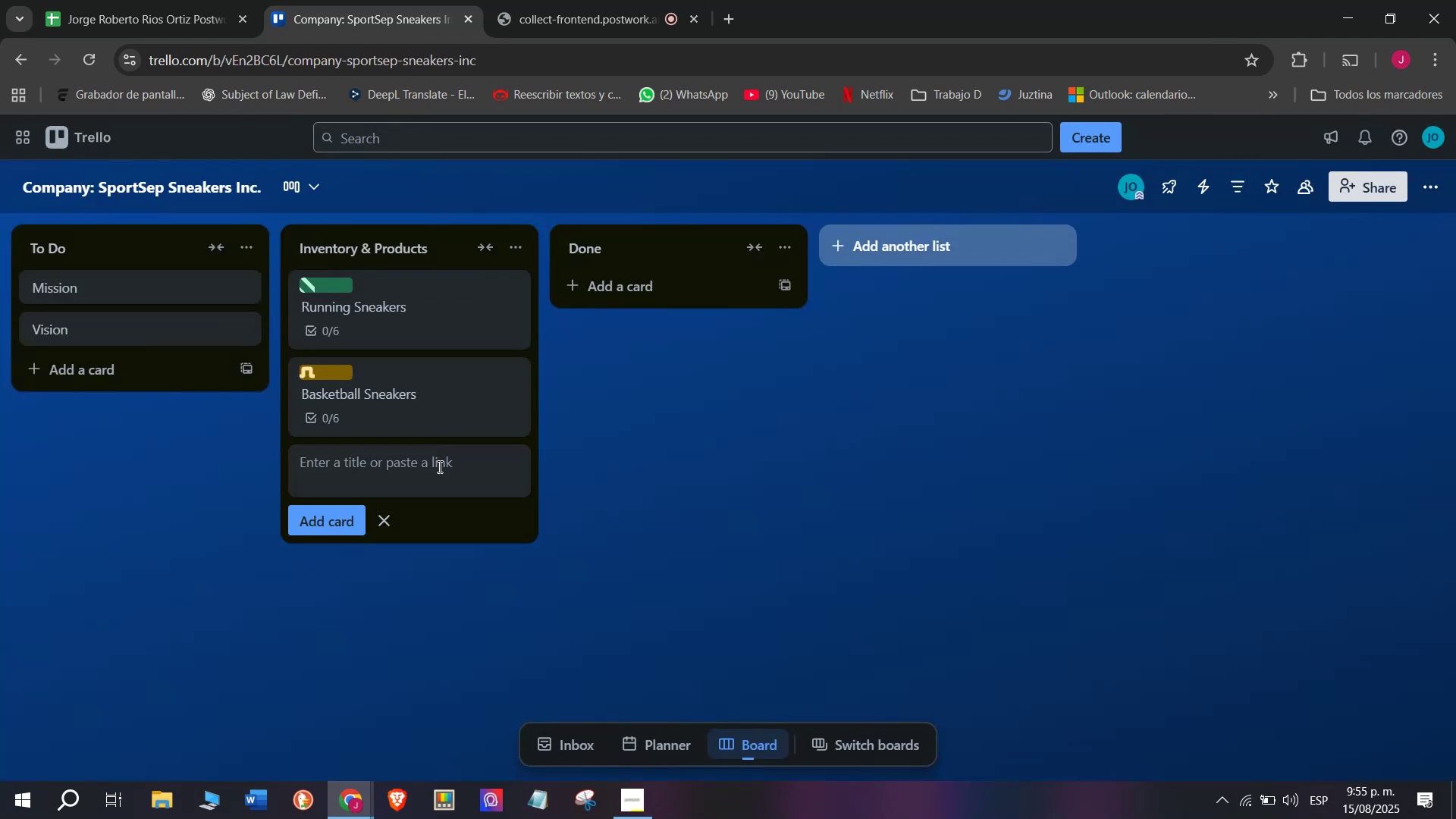 
double_click([526, 0])
 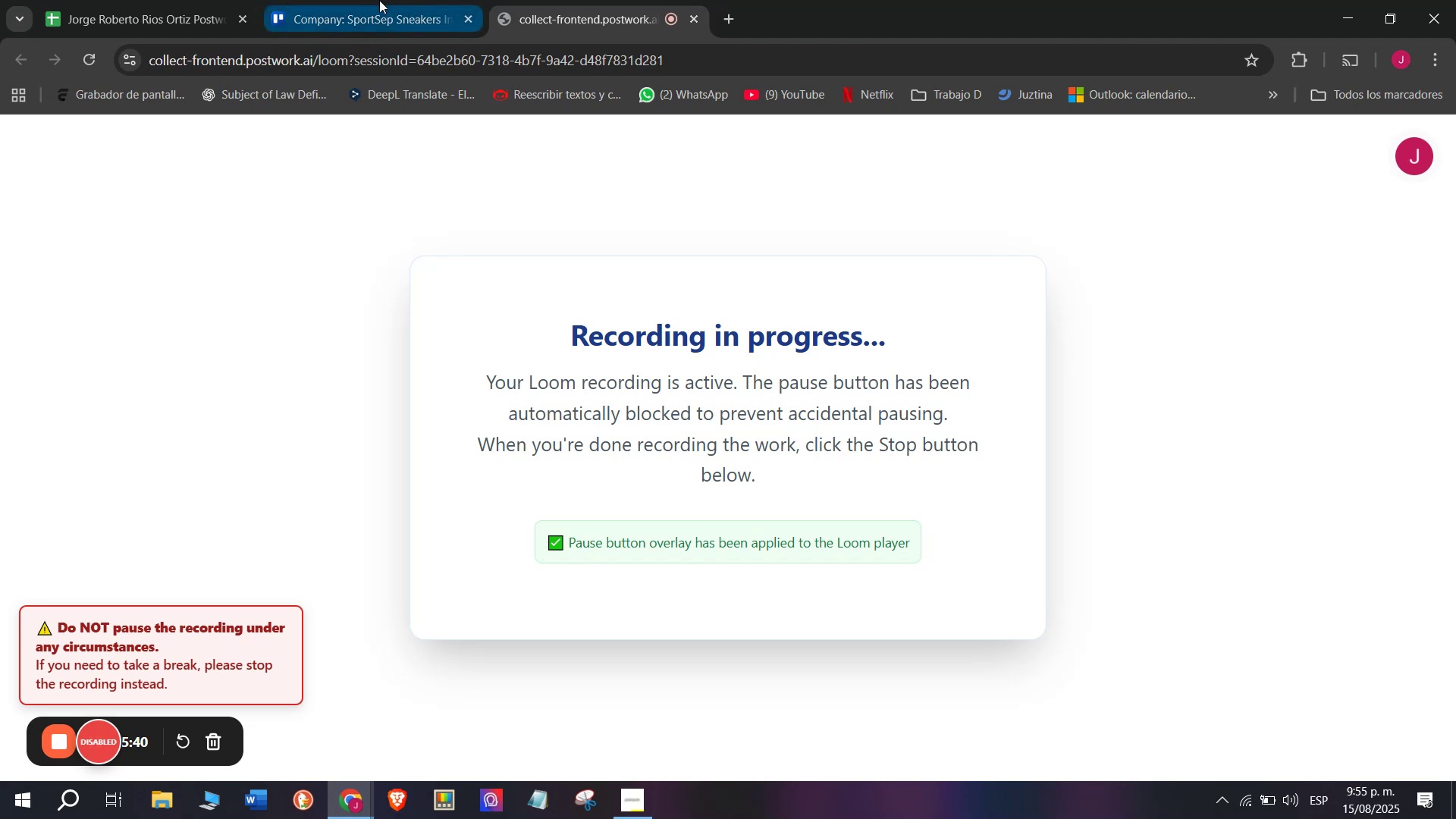 
left_click([379, 0])
 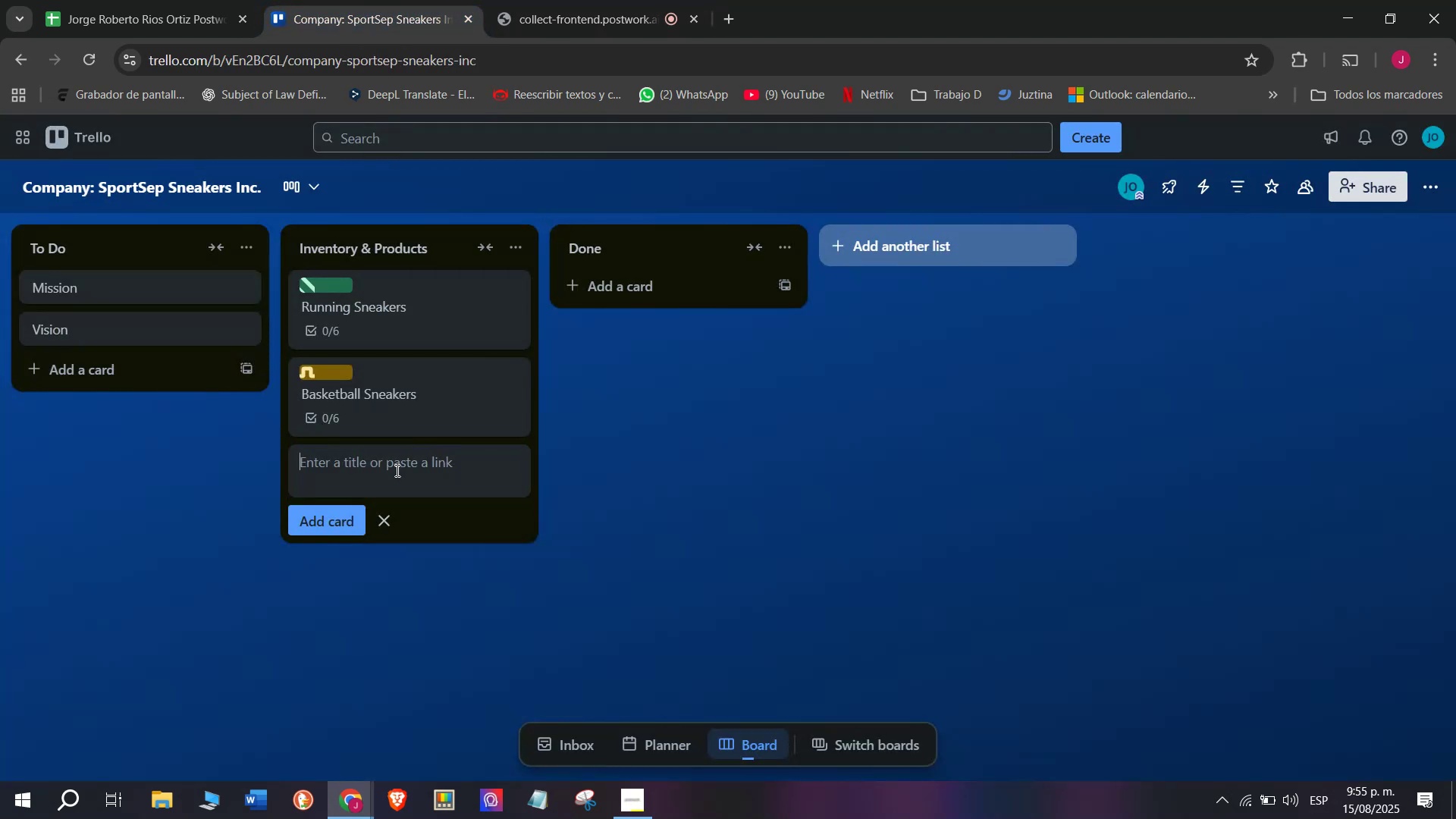 
wait(5.61)
 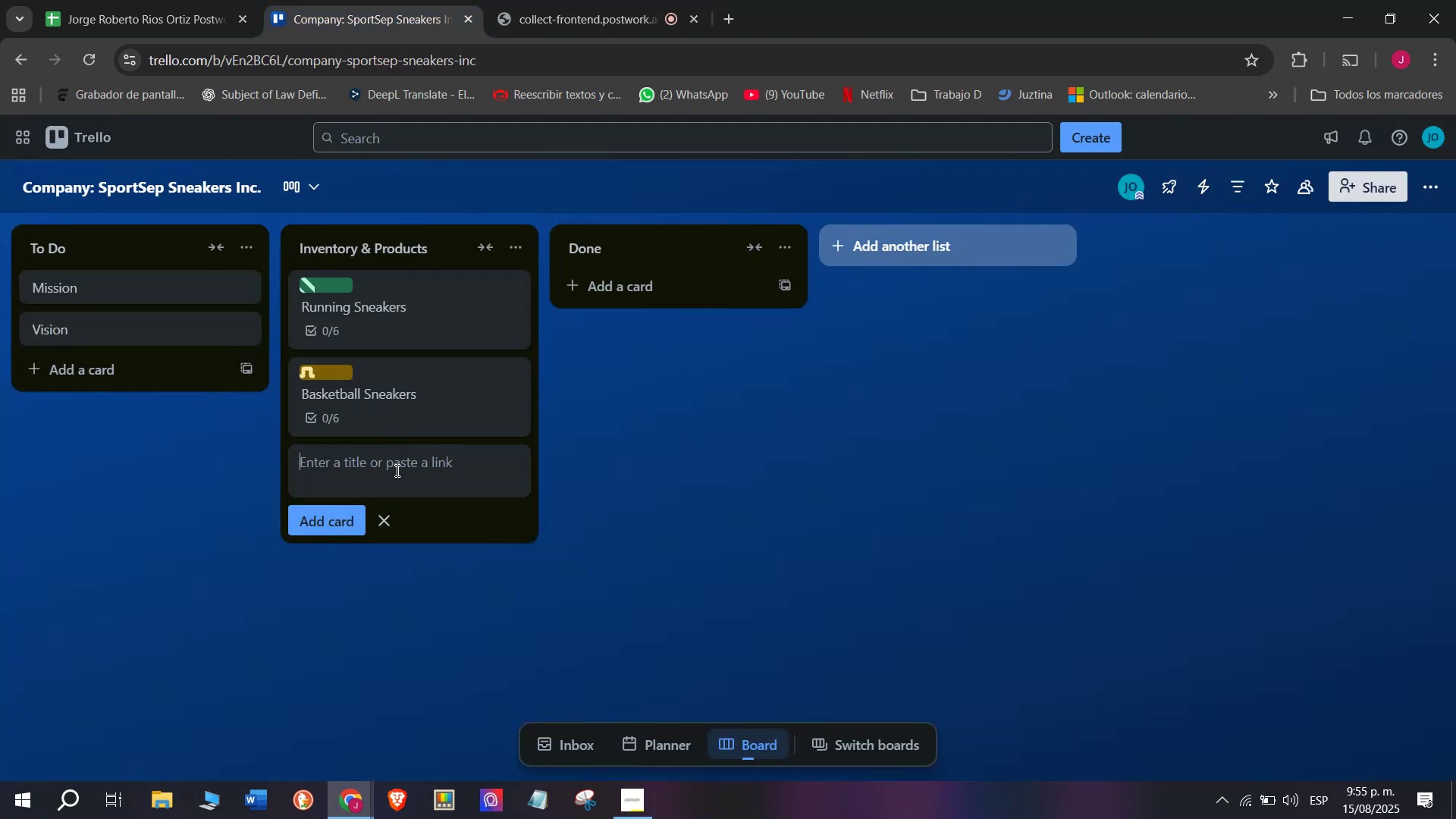 
type(Sooce)
key(Backspace)
key(Backspace)
key(Backspace)
type(ccer Cleasts)
 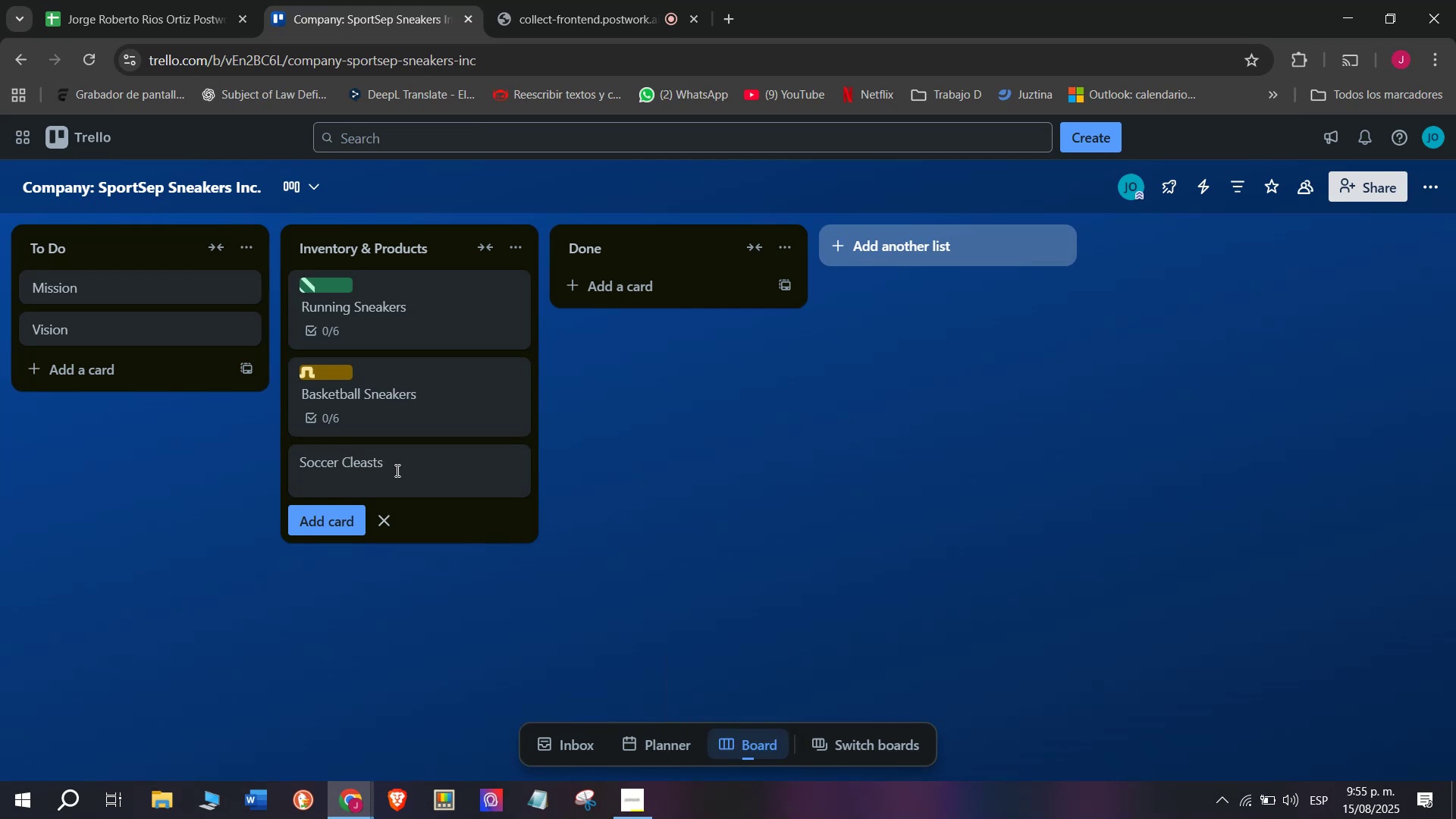 
key(Enter)
 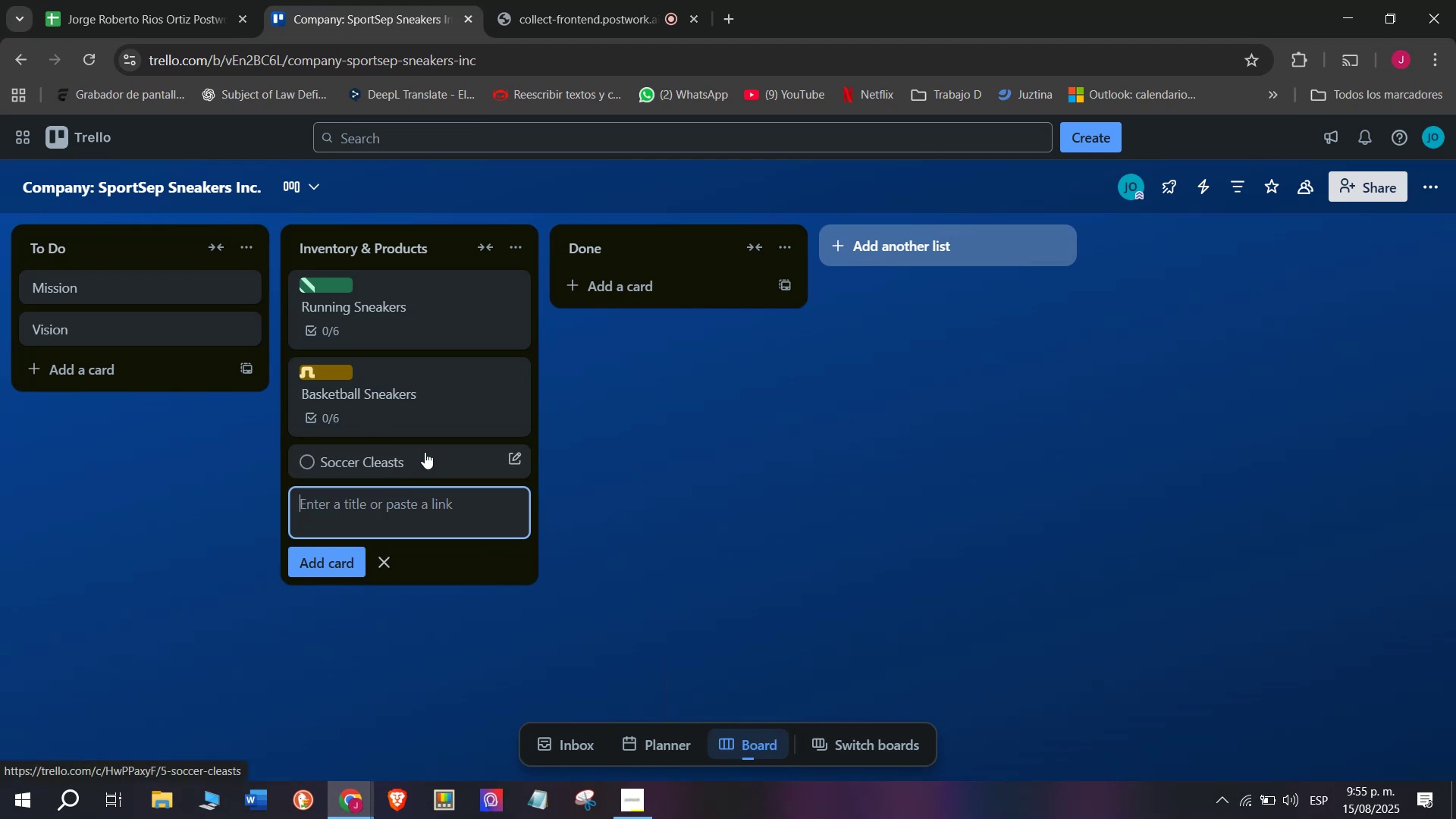 
left_click([425, 452])
 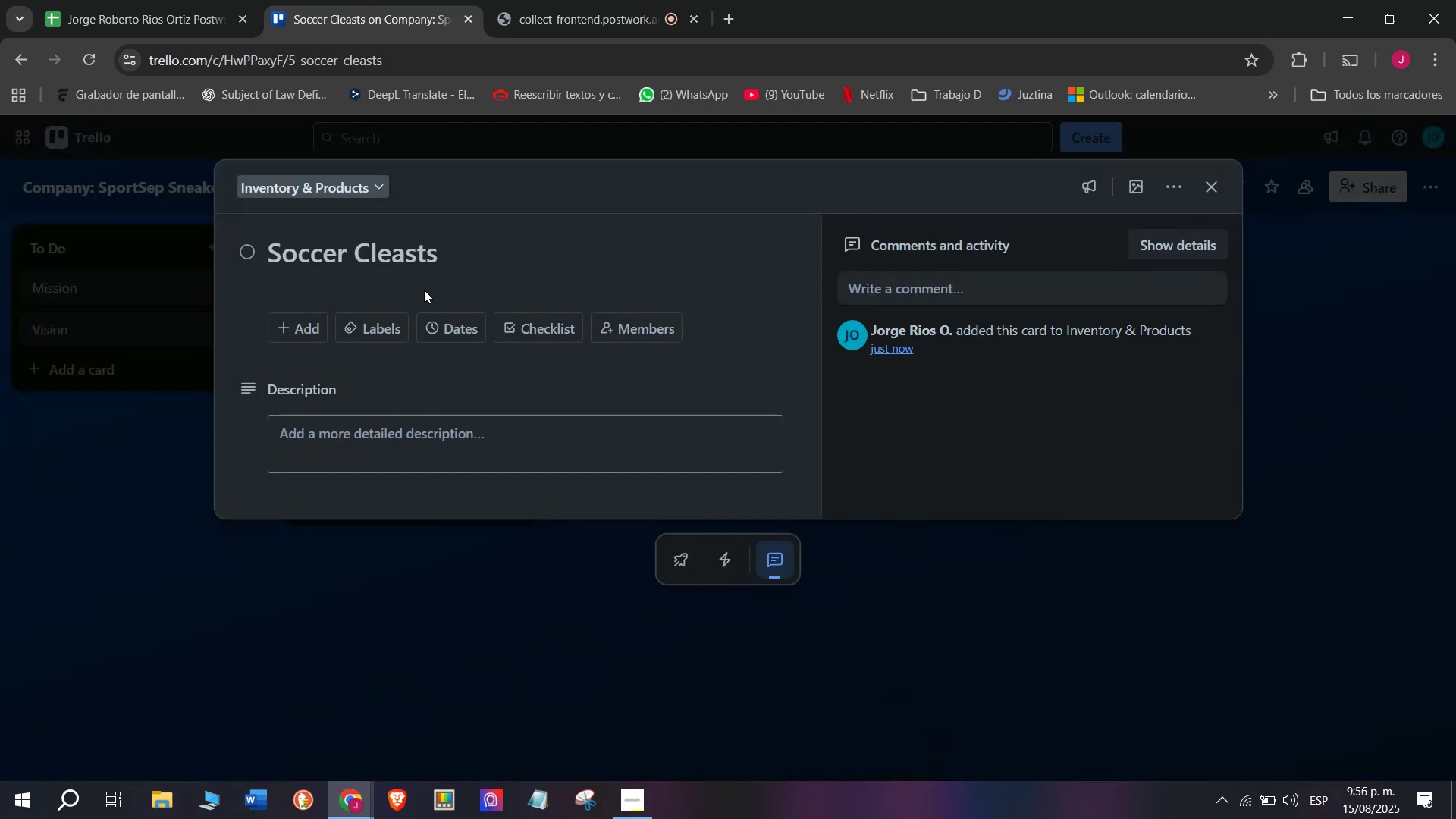 
wait(7.14)
 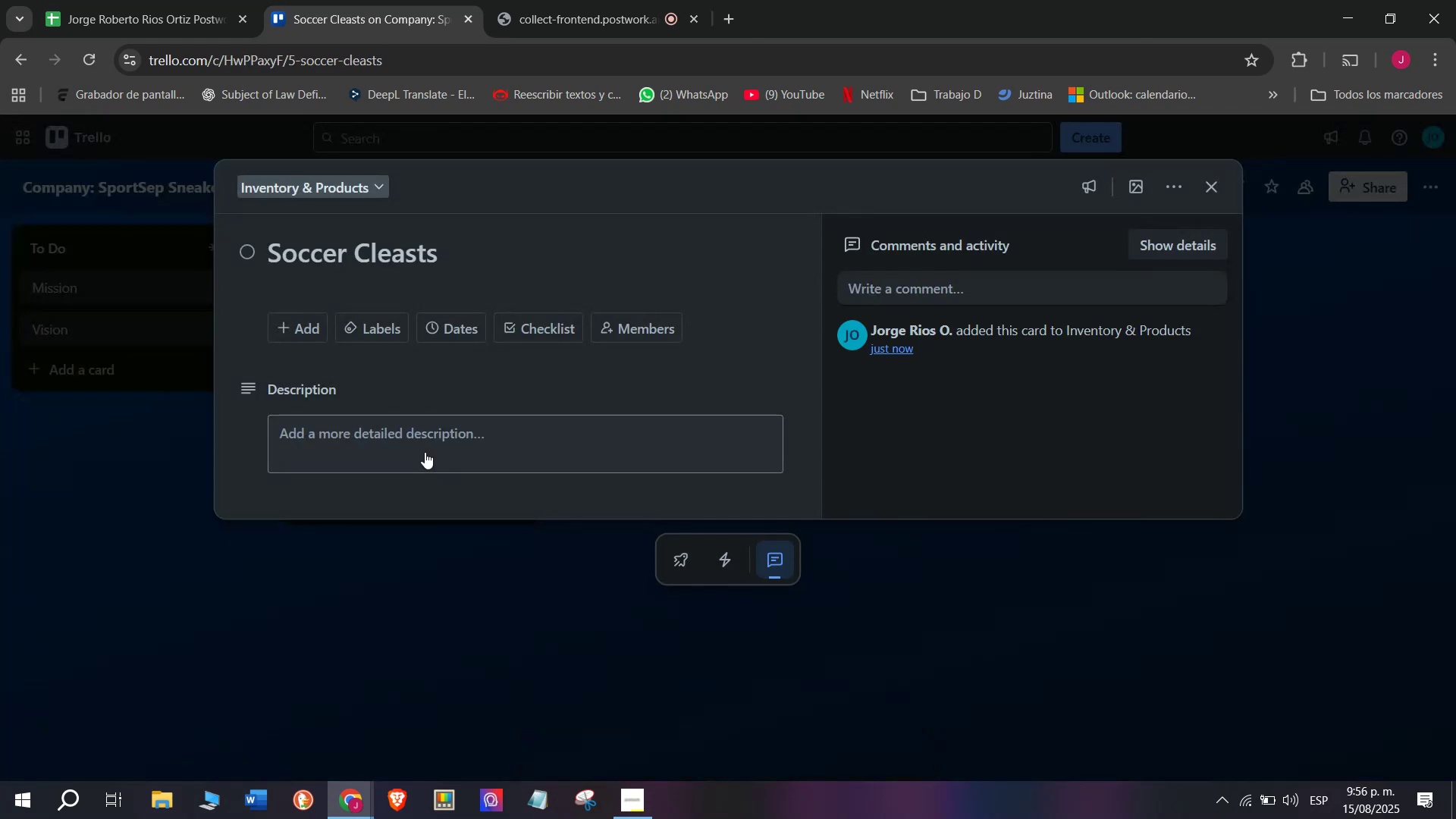 
left_click([410, 259])
 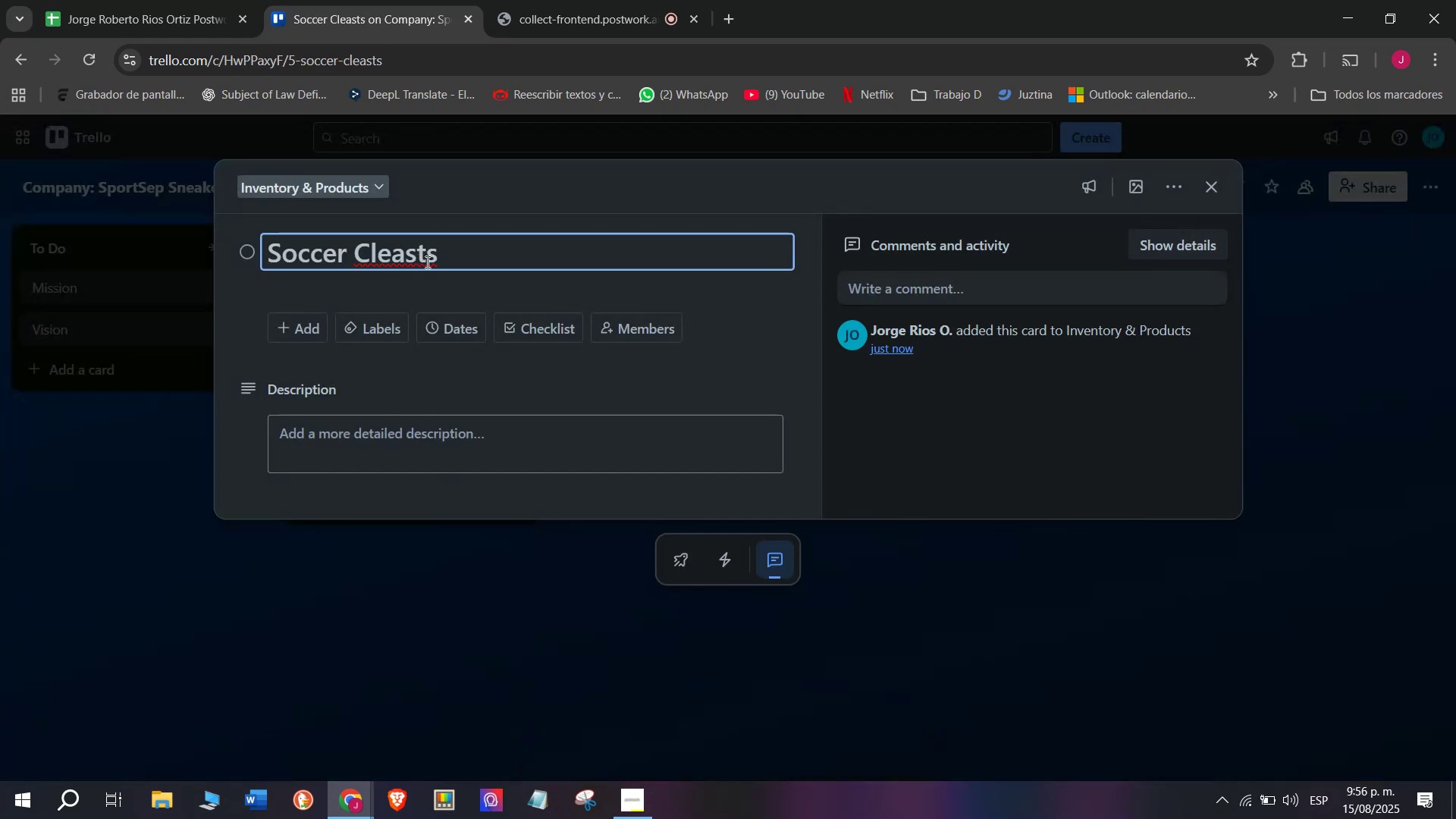 
left_click([426, 262])
 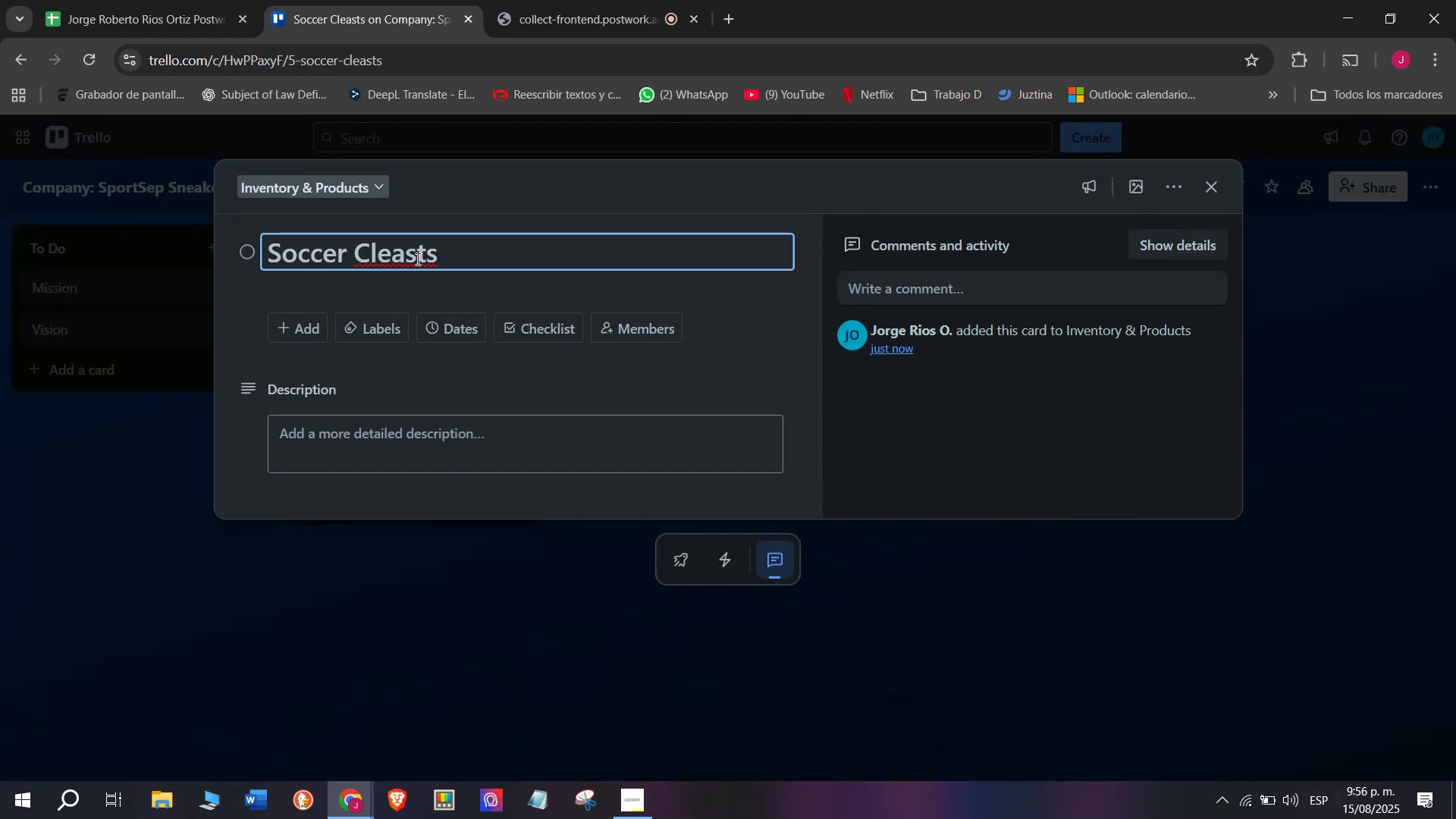 
left_click([416, 259])
 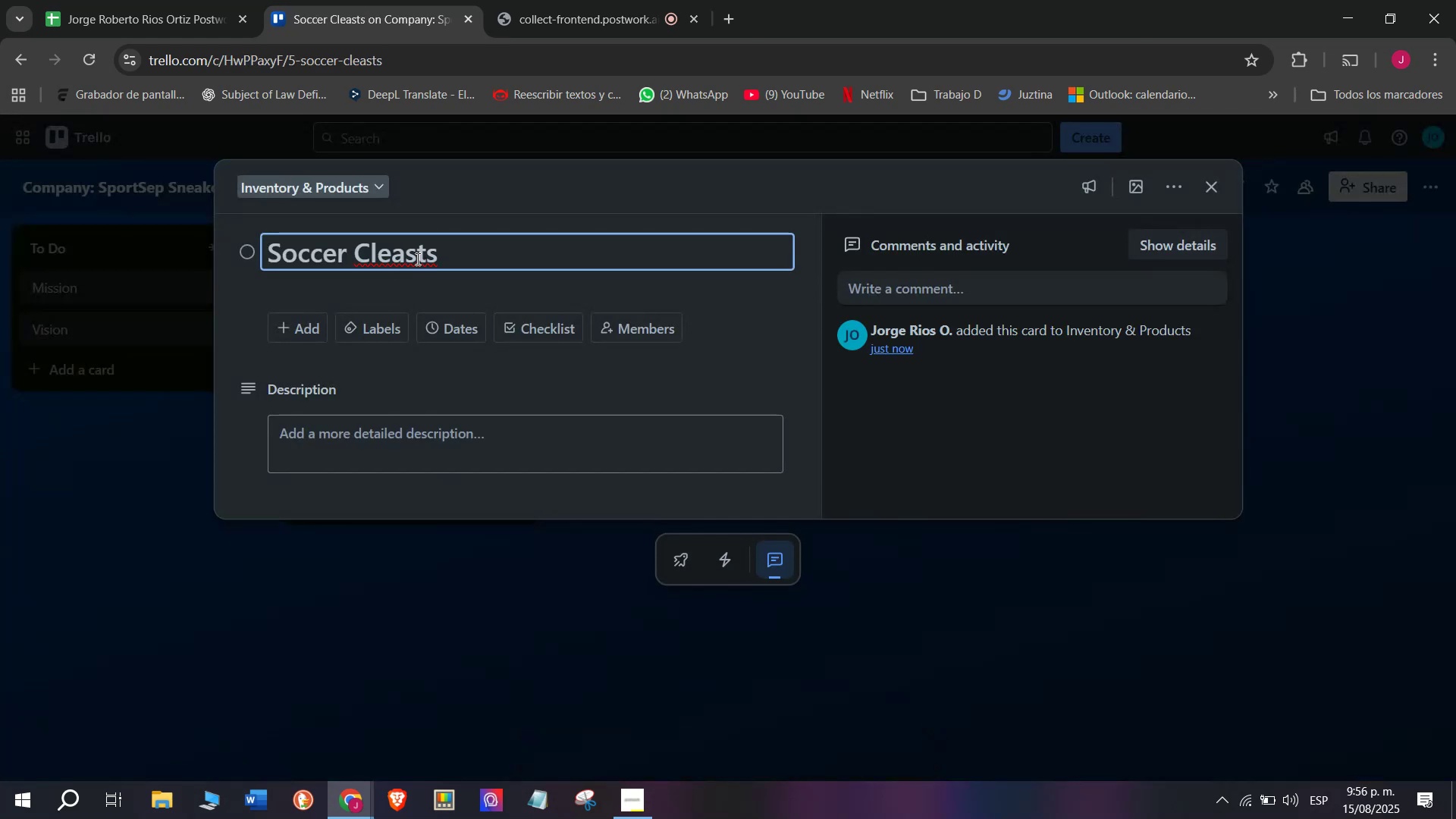 
key(Backspace)
 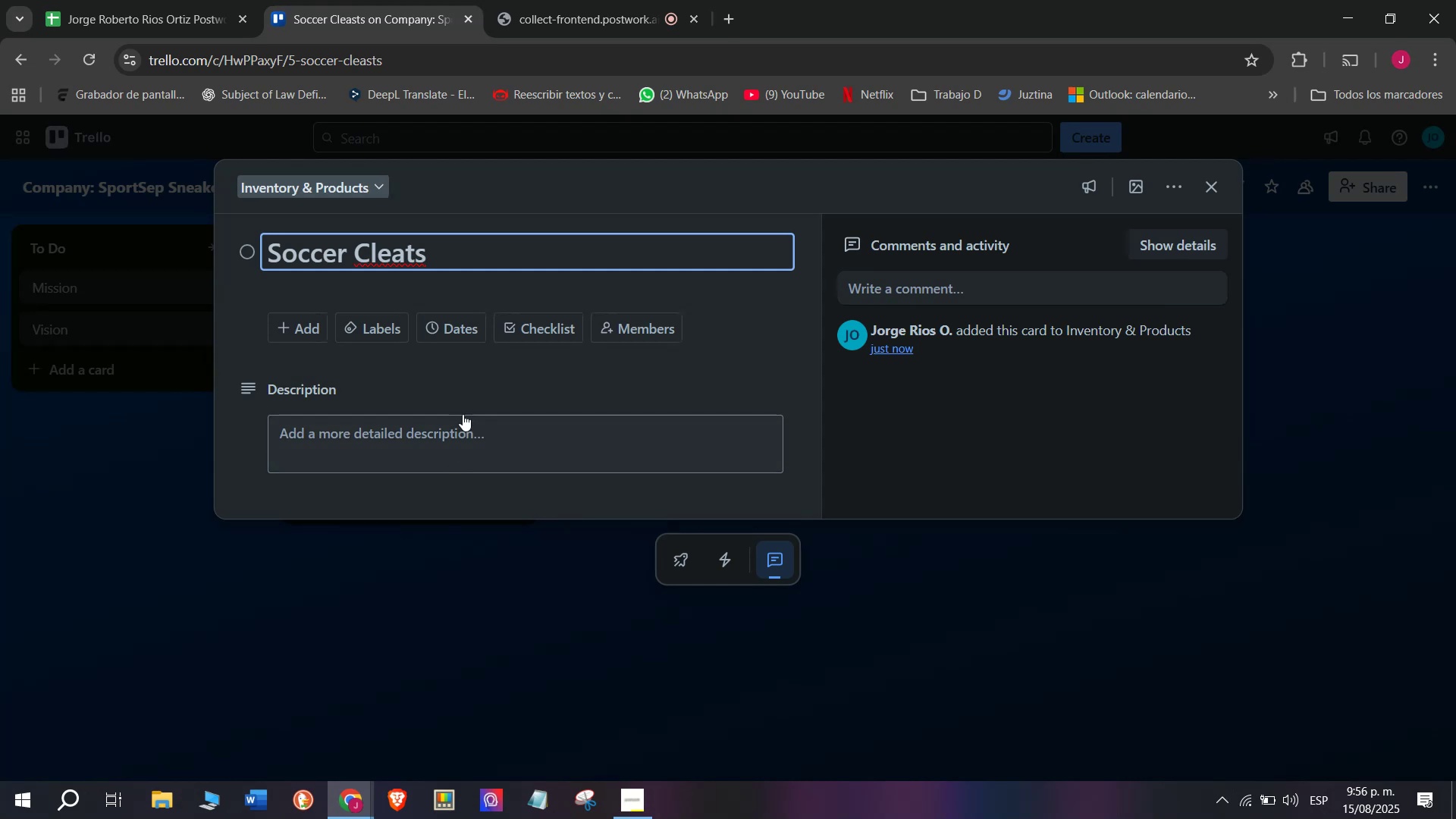 
left_click_drag(start_coordinate=[538, 298], to_coordinate=[535, 309])
 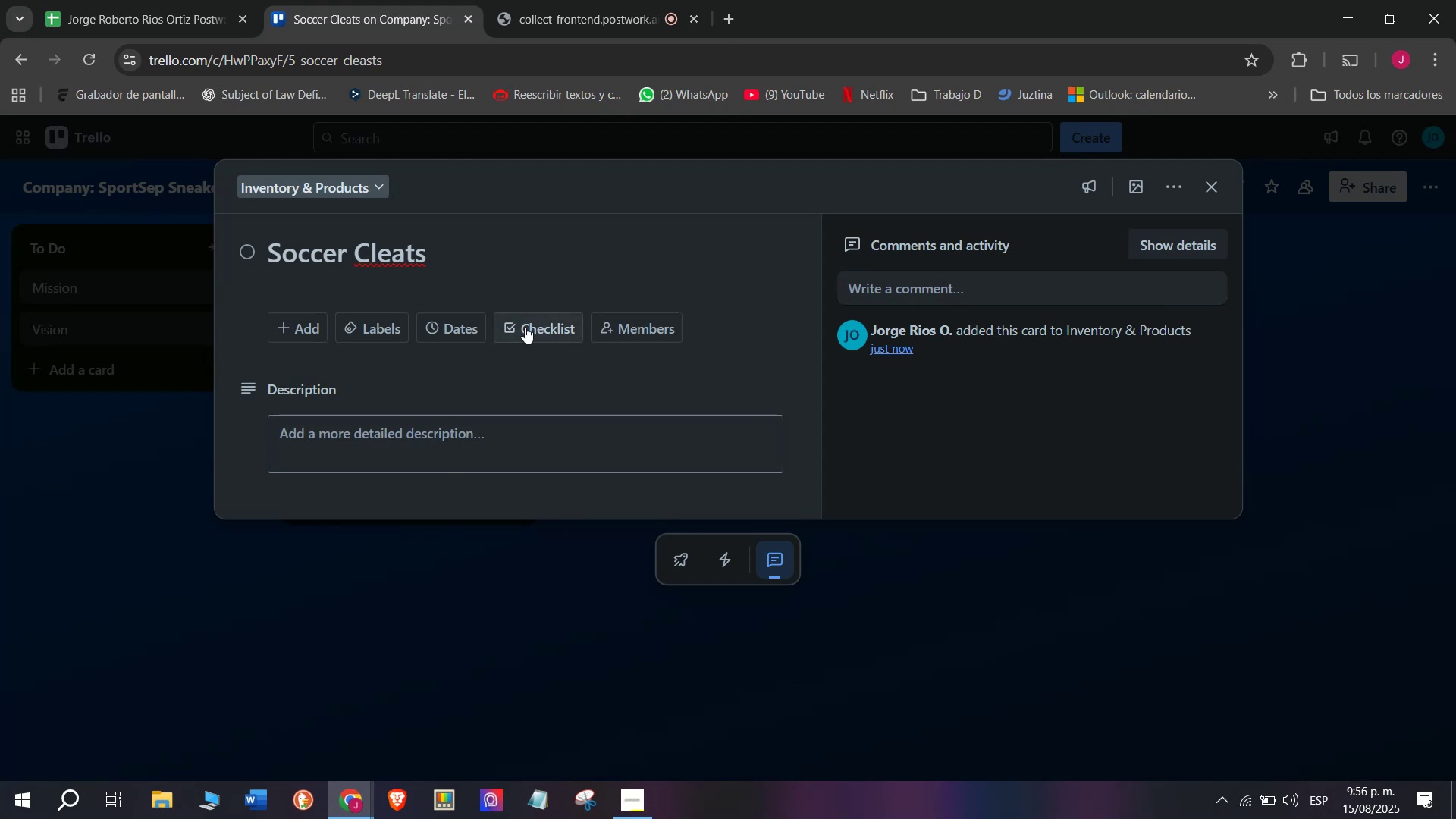 
double_click([525, 327])
 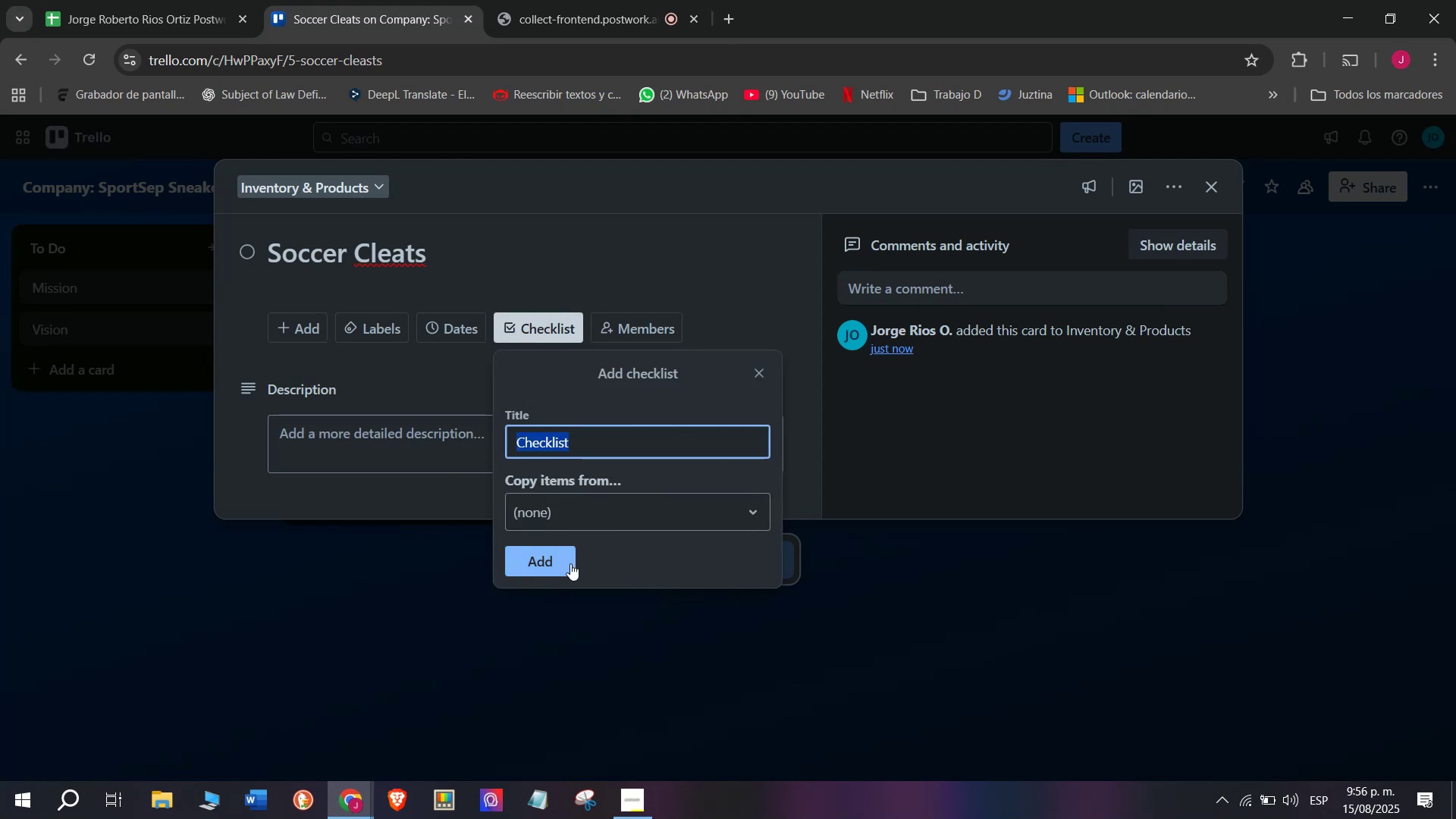 
left_click([560, 567])
 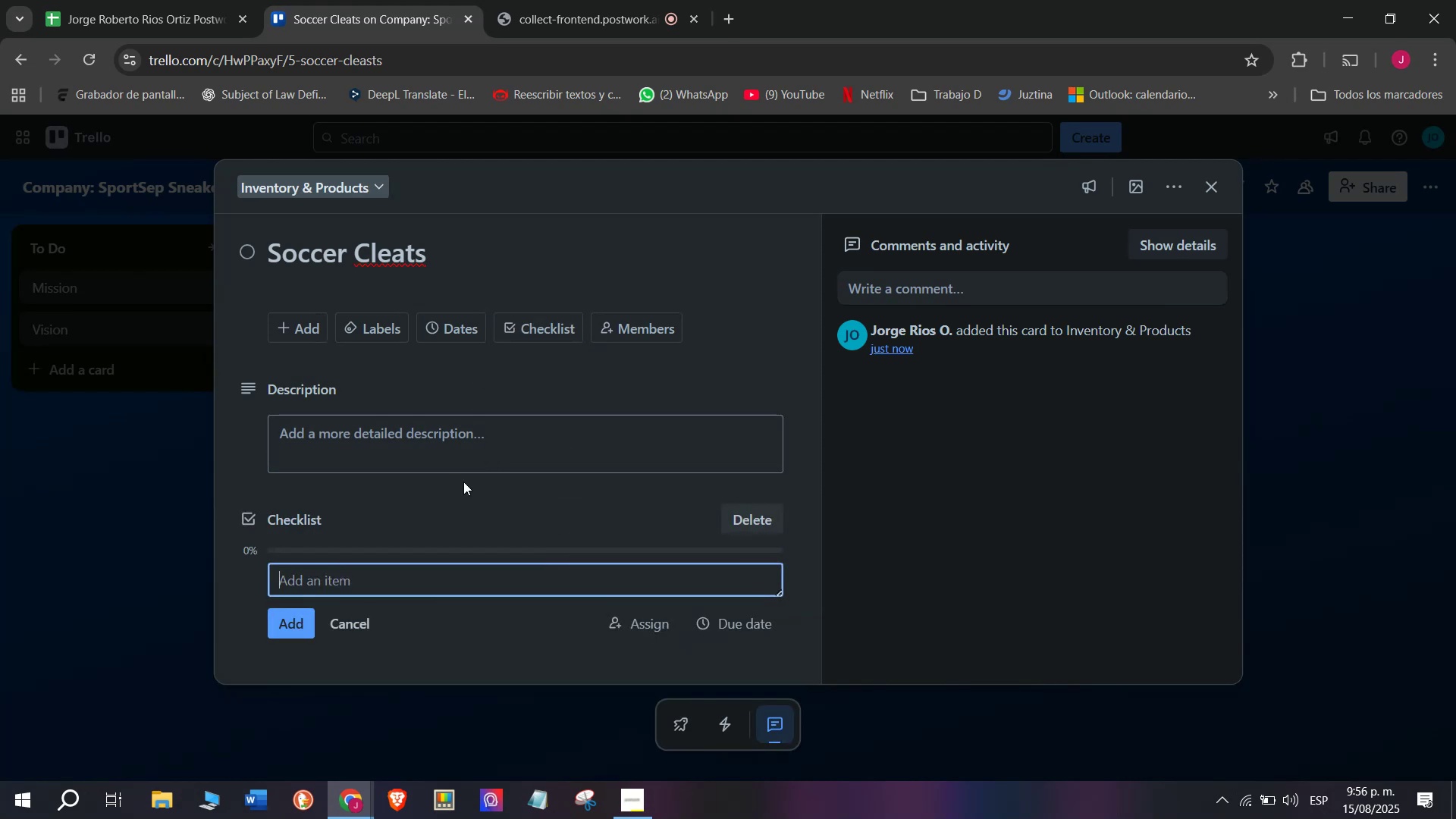 
left_click([421, 577])
 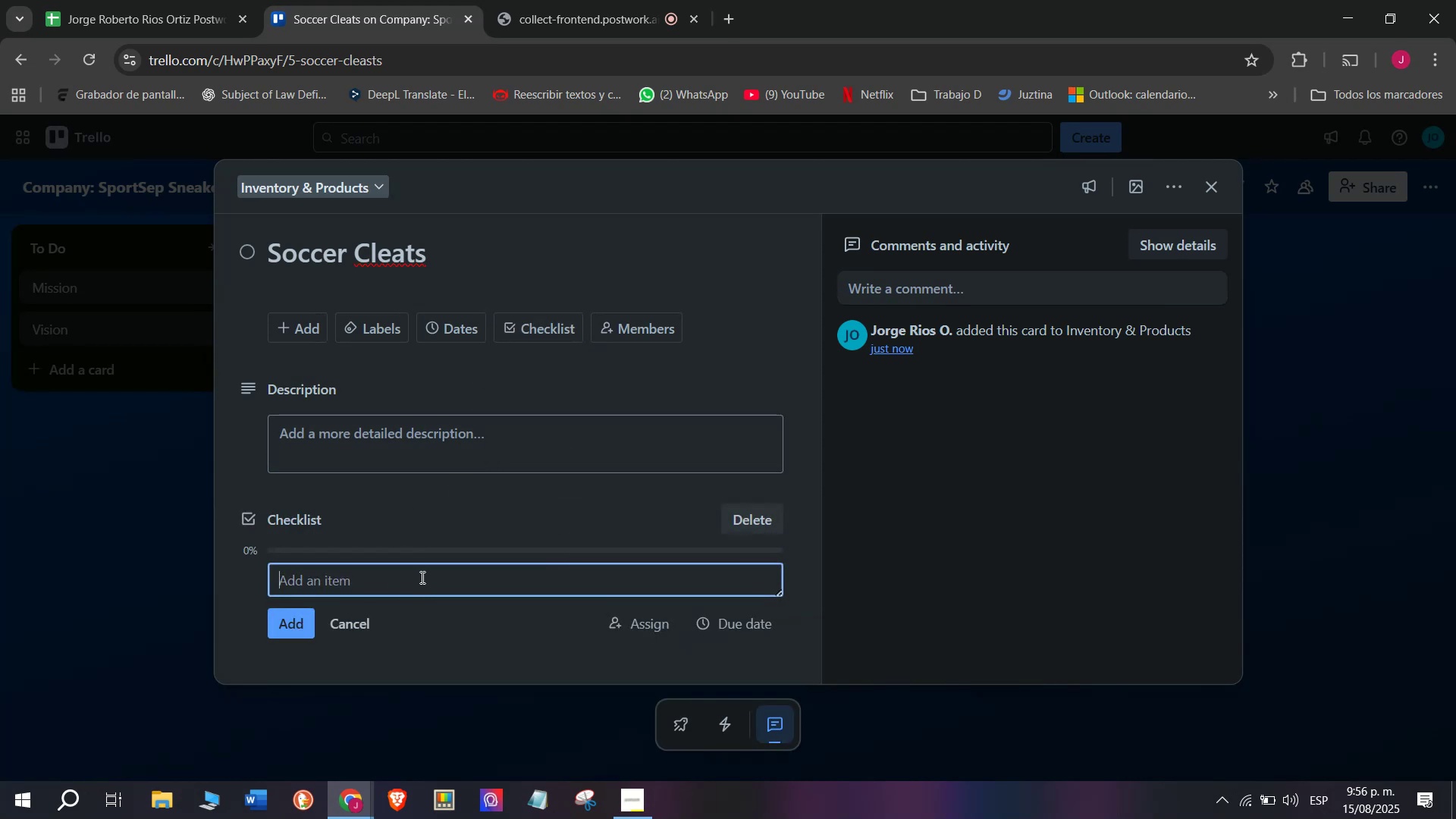 
type(VBalide)
key(Backspace)
key(Backspace)
key(Backspace)
key(Backspace)
key(Backspace)
key(Backspace)
type(alidate most requested sixes)
key(Backspace)
key(Backspace)
key(Backspace)
type(zes)
 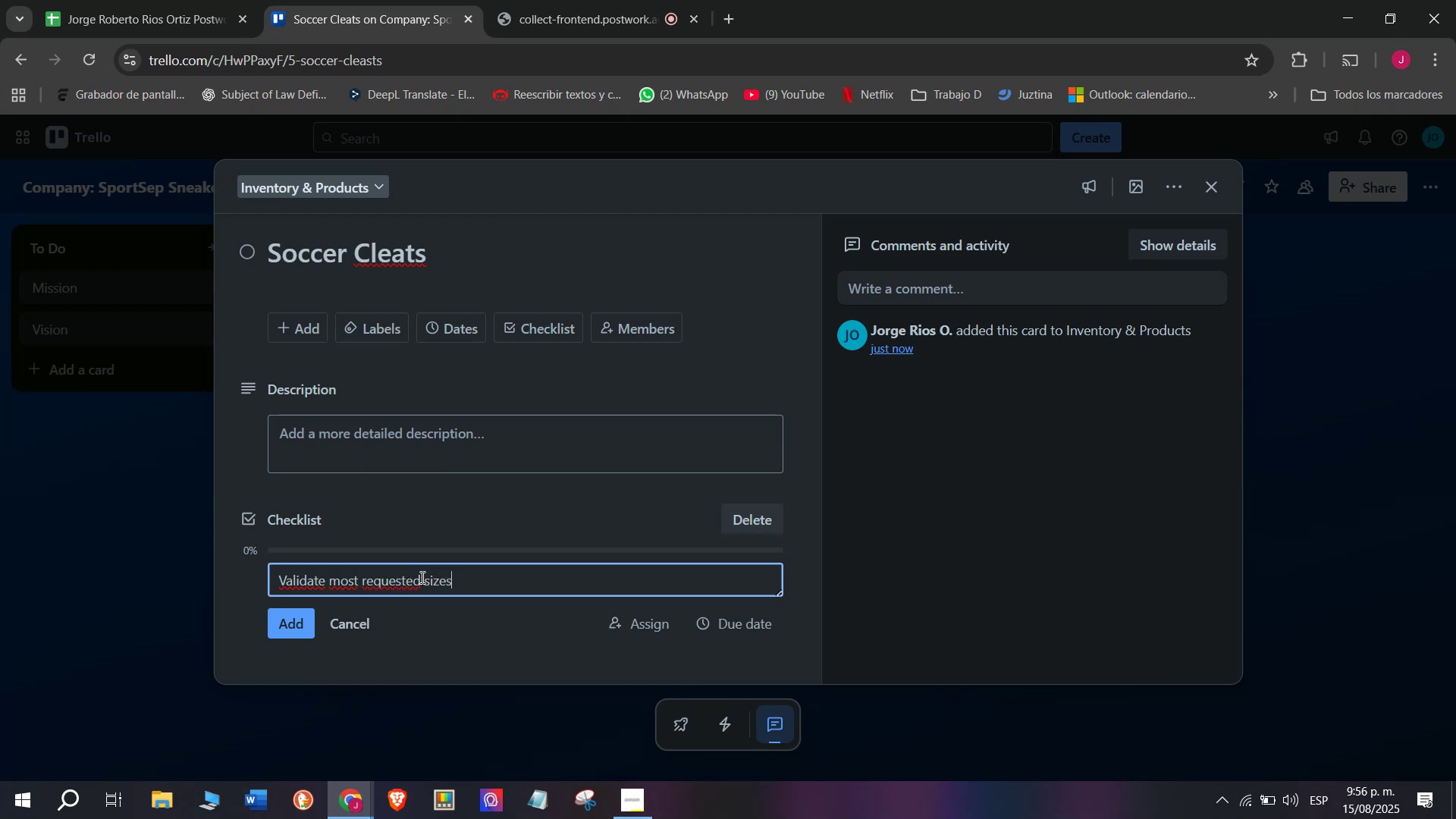 
key(Enter)
 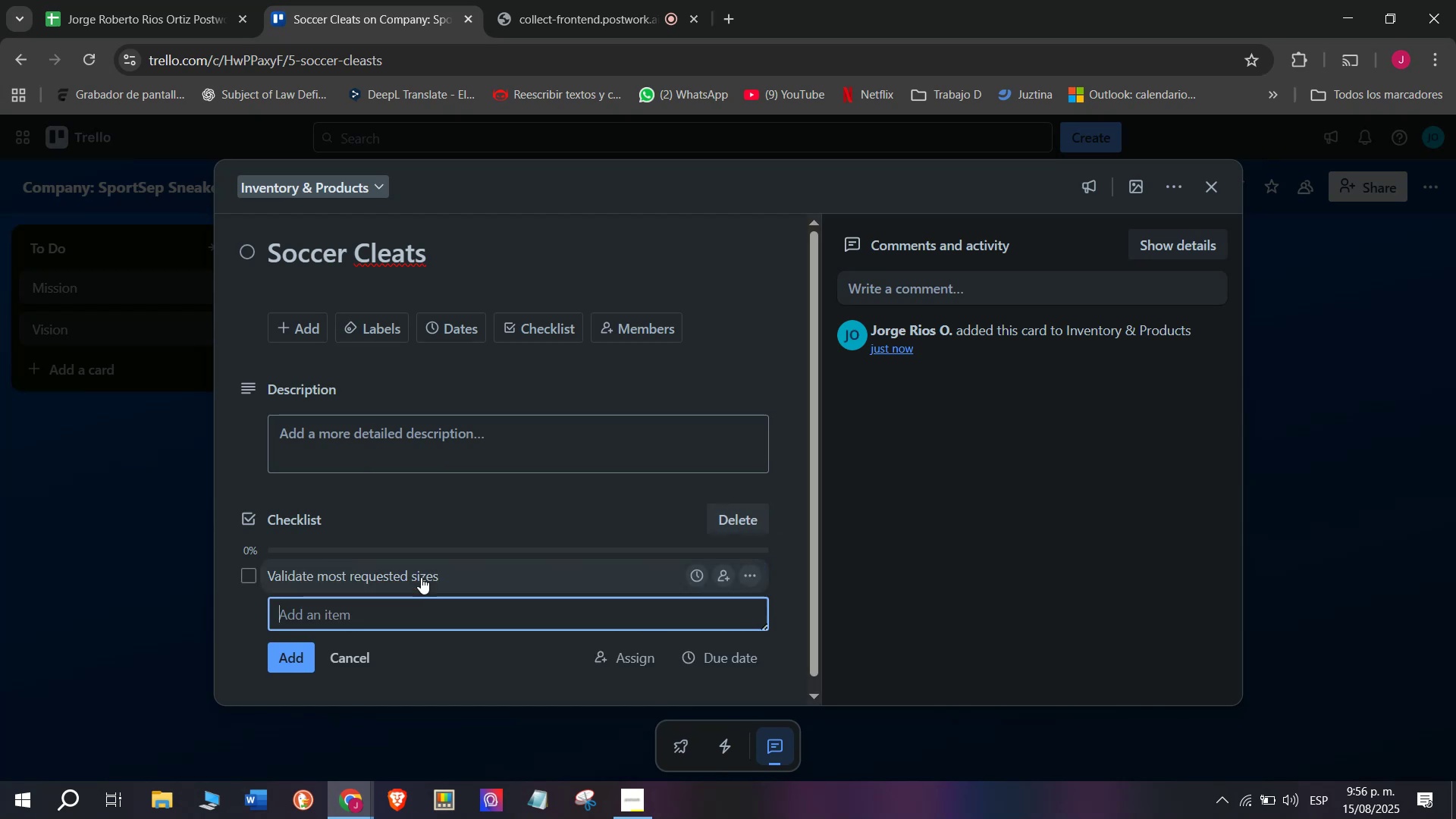 
type(Check materials)
key(Backspace)
type( quality)
 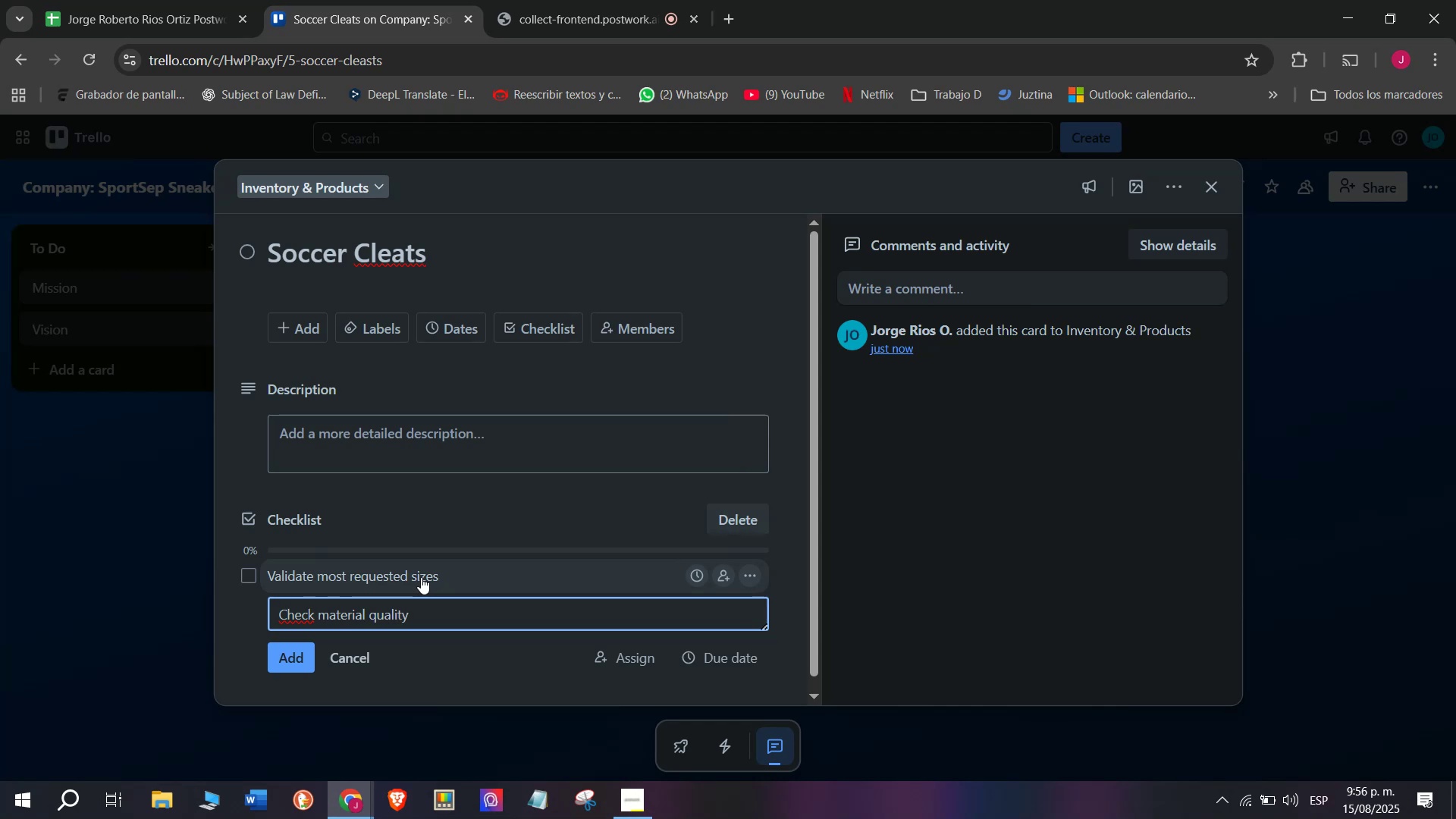 
key(Enter)
 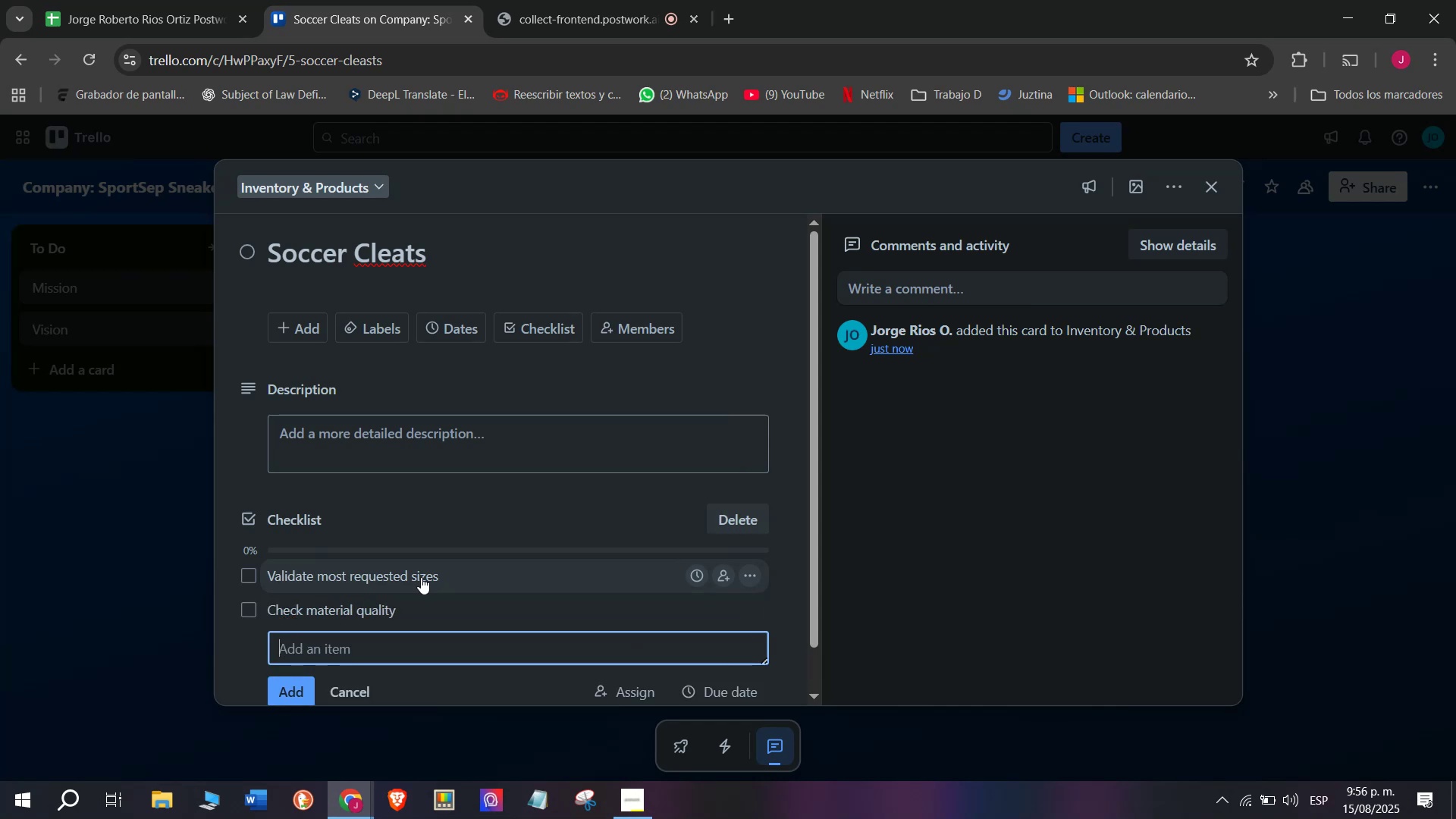 
type(Restock)
 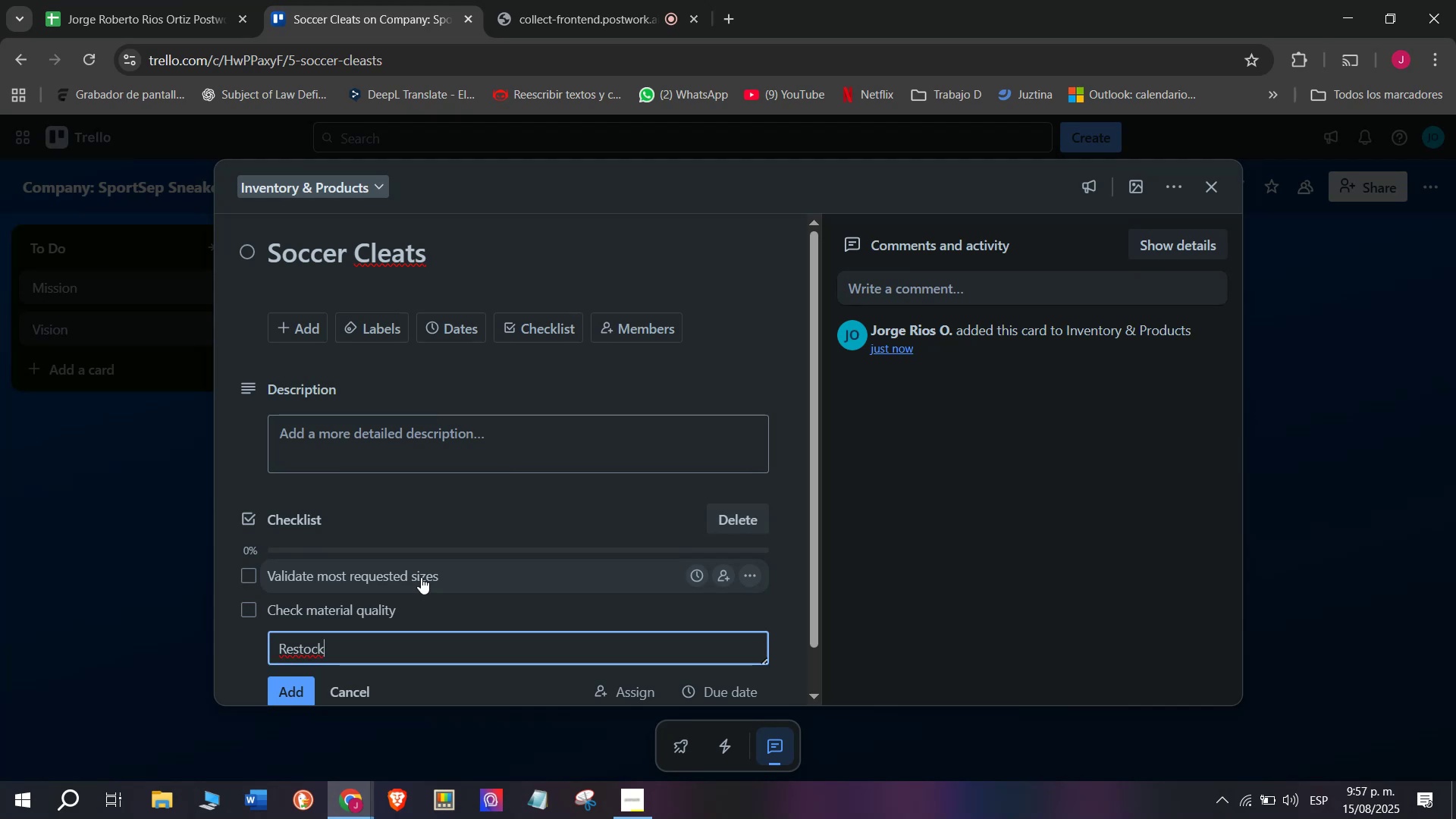 
type( nm)
key(Backspace)
key(Backspace)
type(missing inventory)
 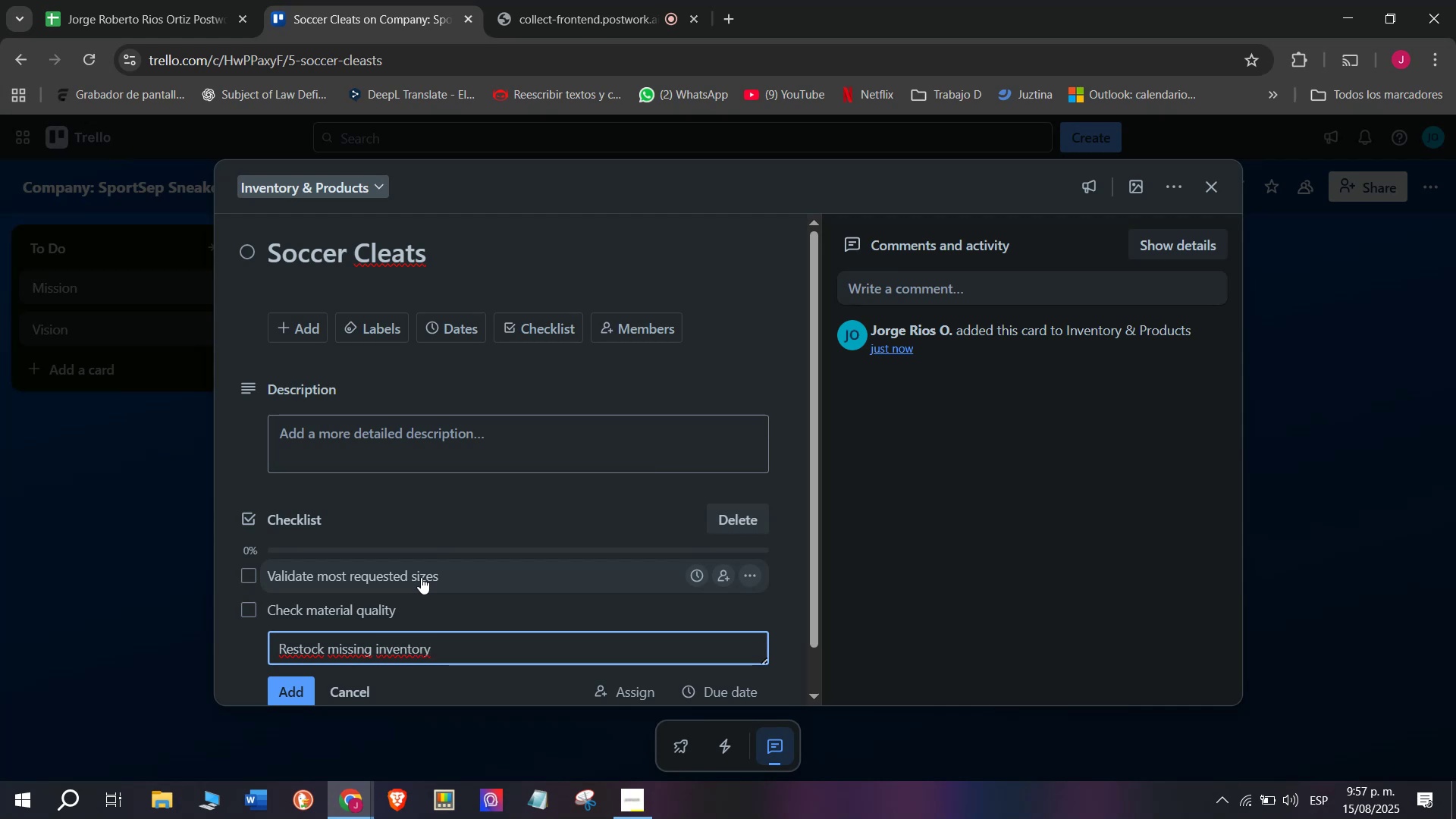 
key(Enter)
 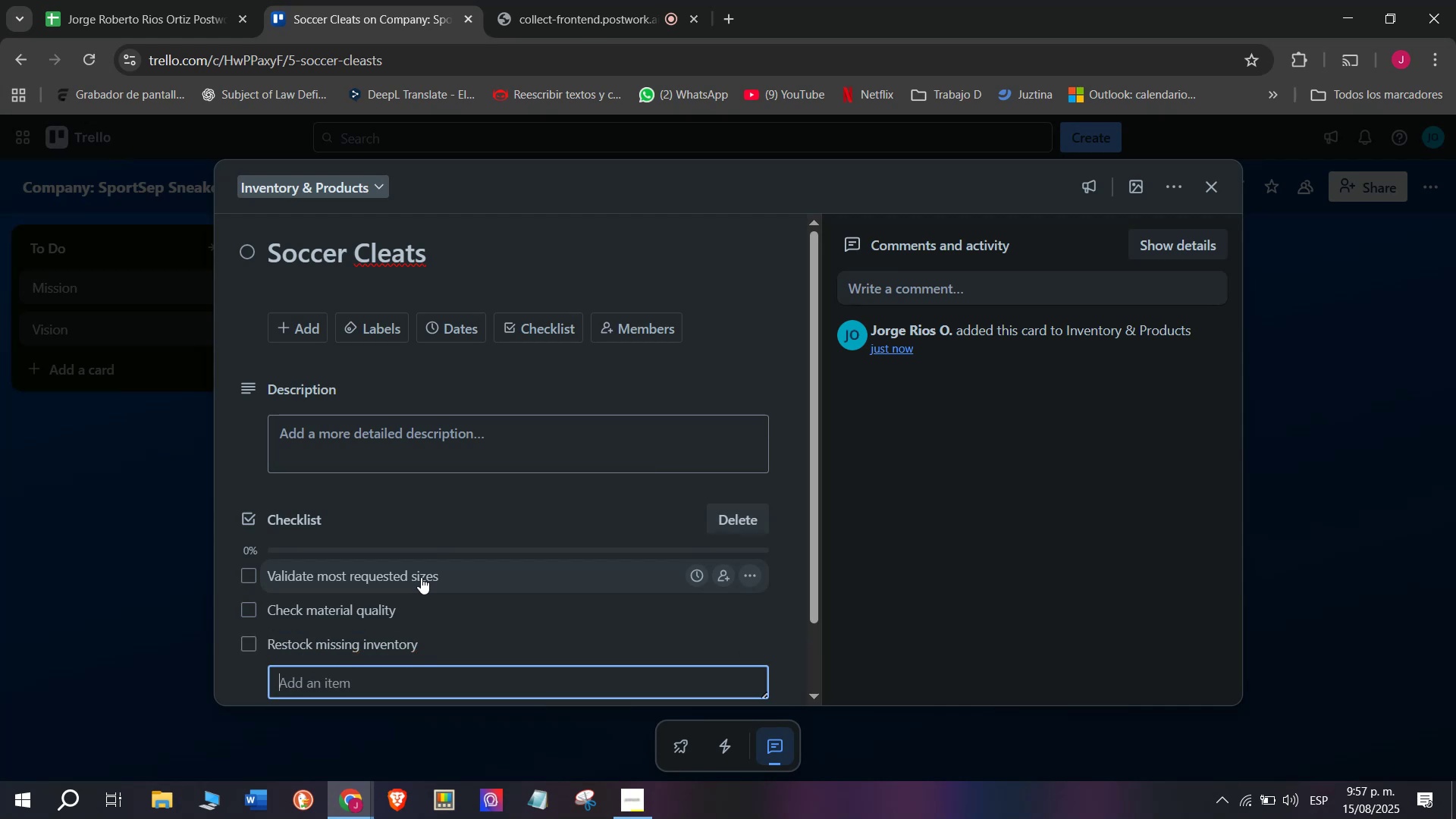 
type(Request omport)
key(Backspace)
type( import quo)
 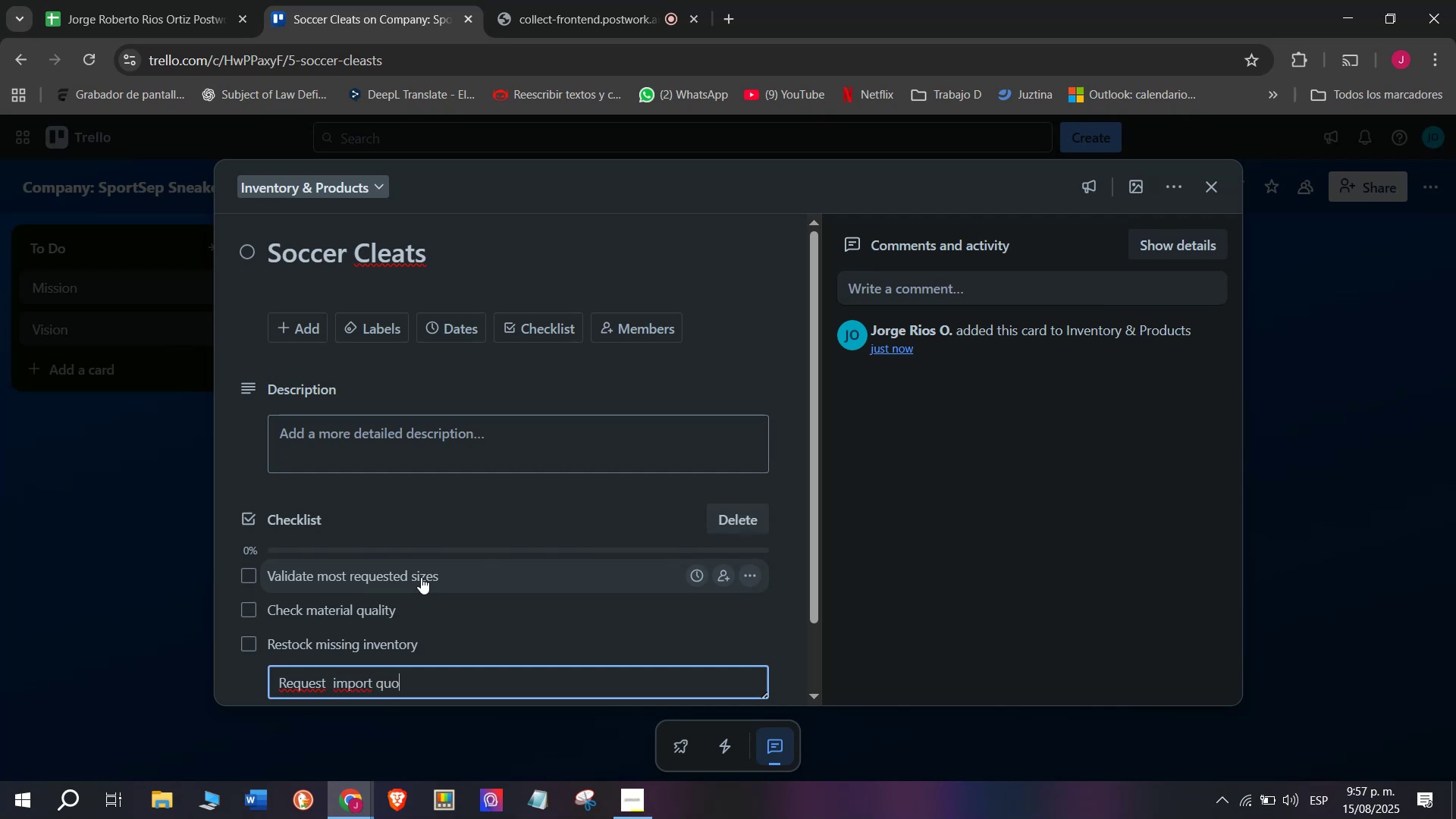 
type(tations)
 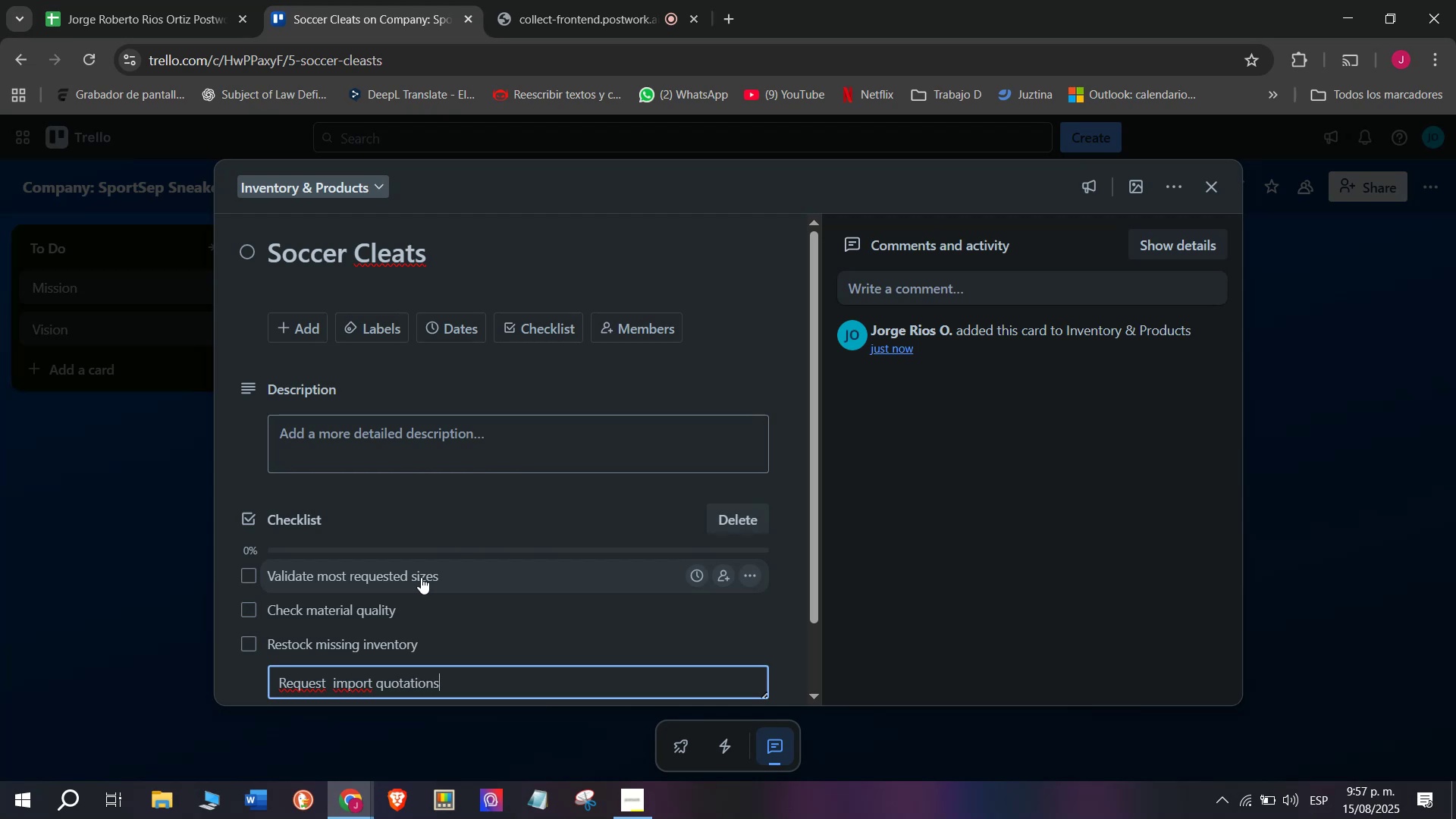 
key(Enter)
 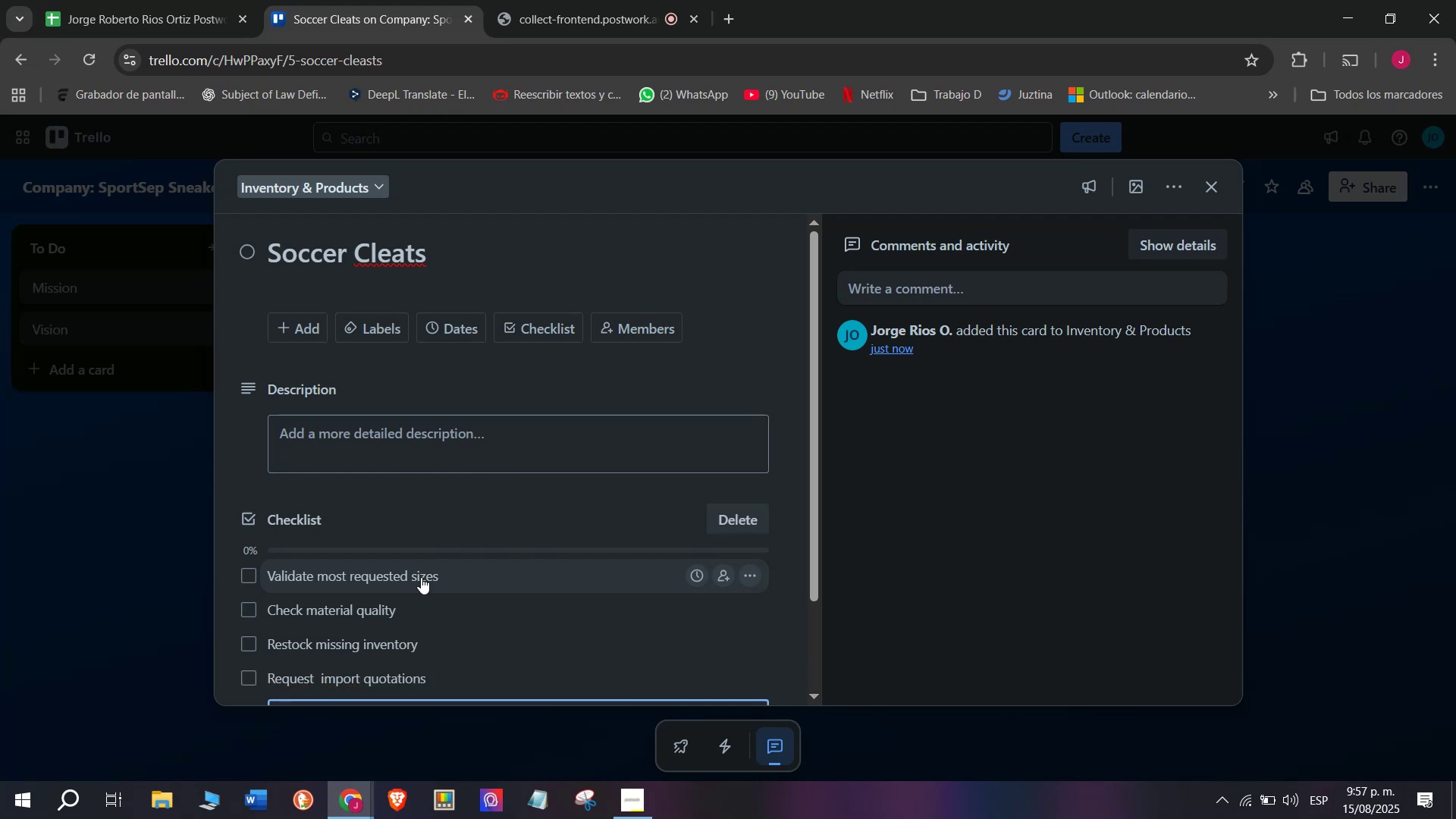 
scroll: coordinate [421, 577], scroll_direction: down, amount: 3.0
 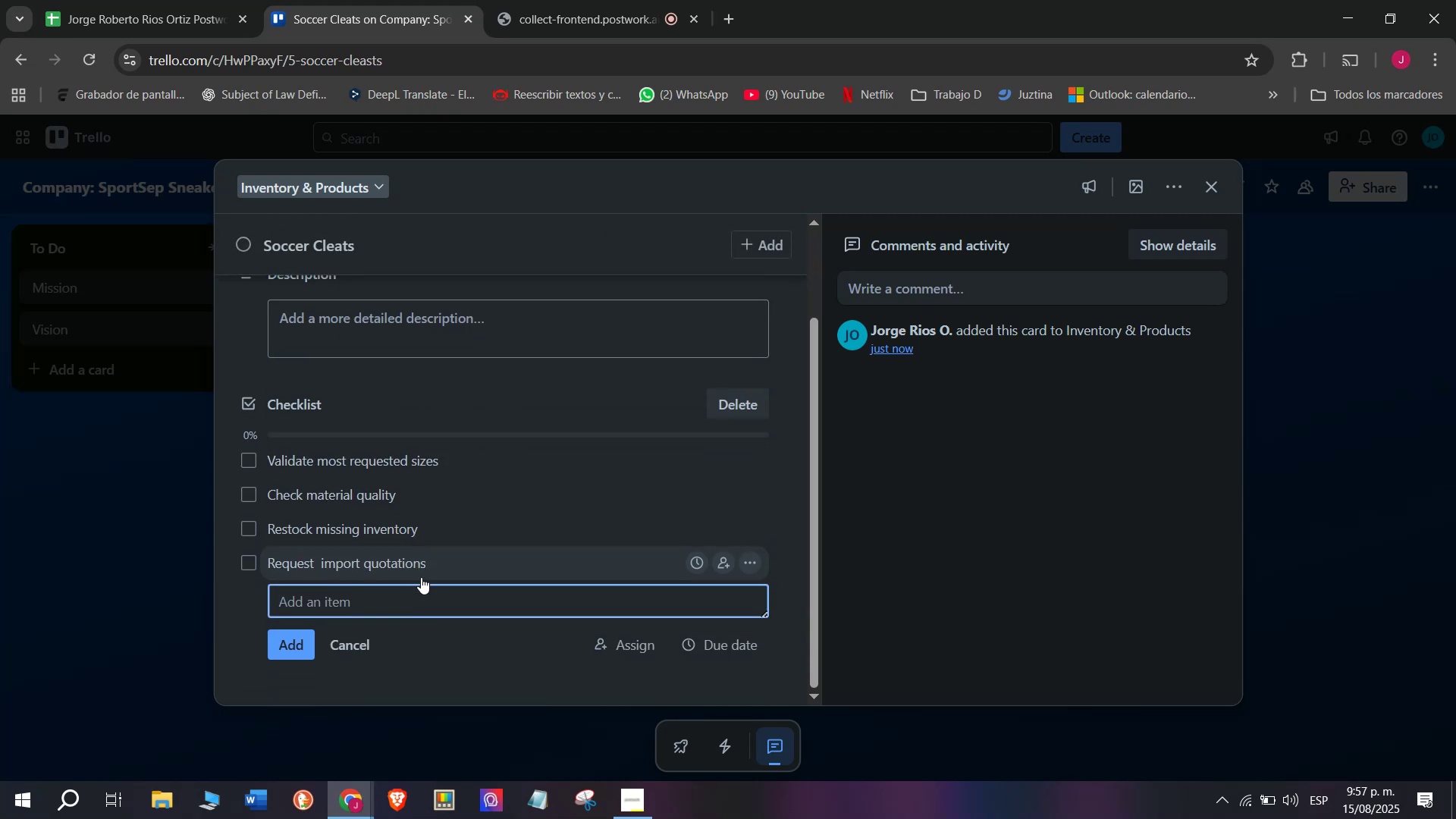 
type(Update technical)
 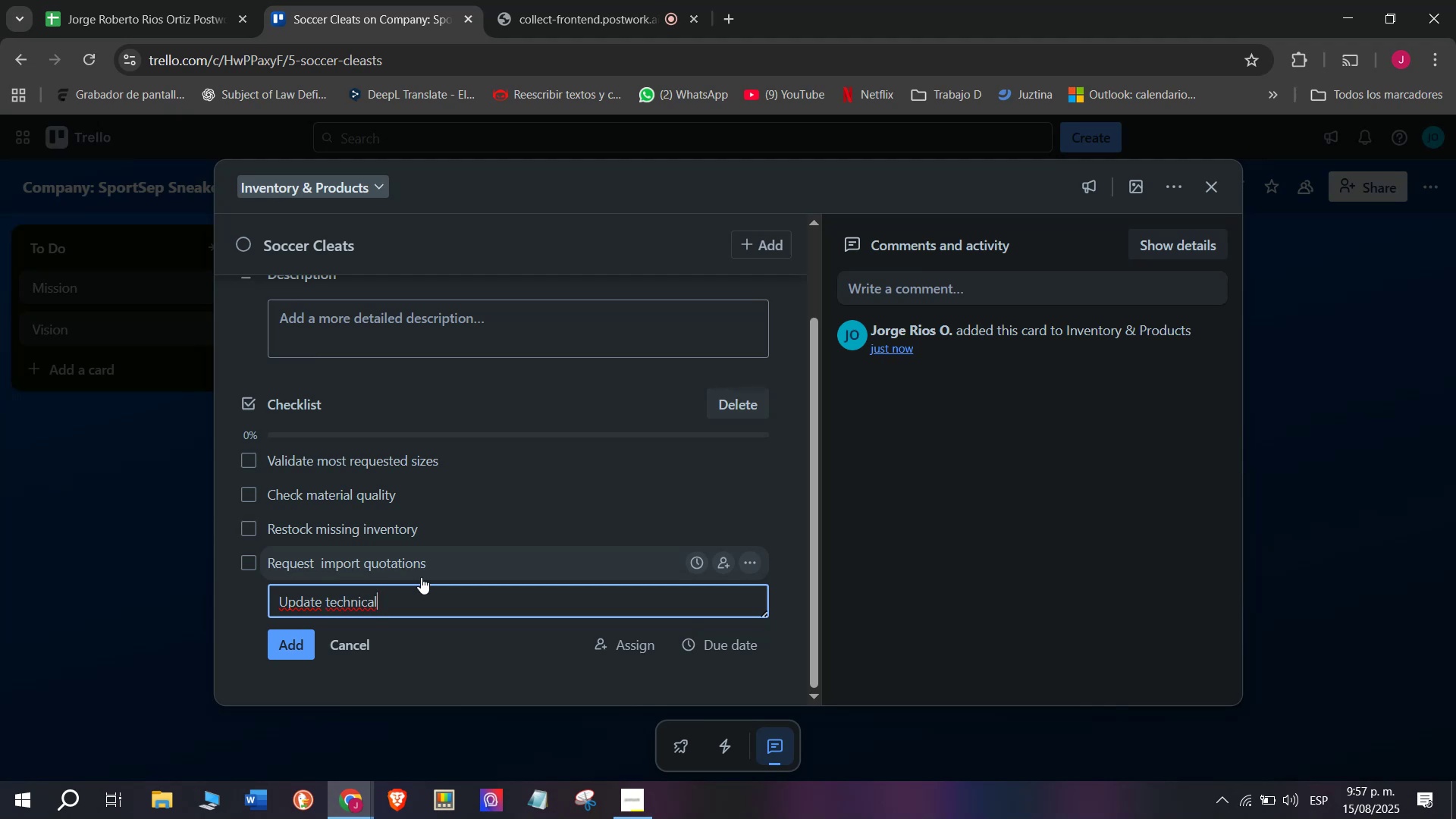 
type( shge)
key(Backspace)
key(Backspace)
type(eets)
 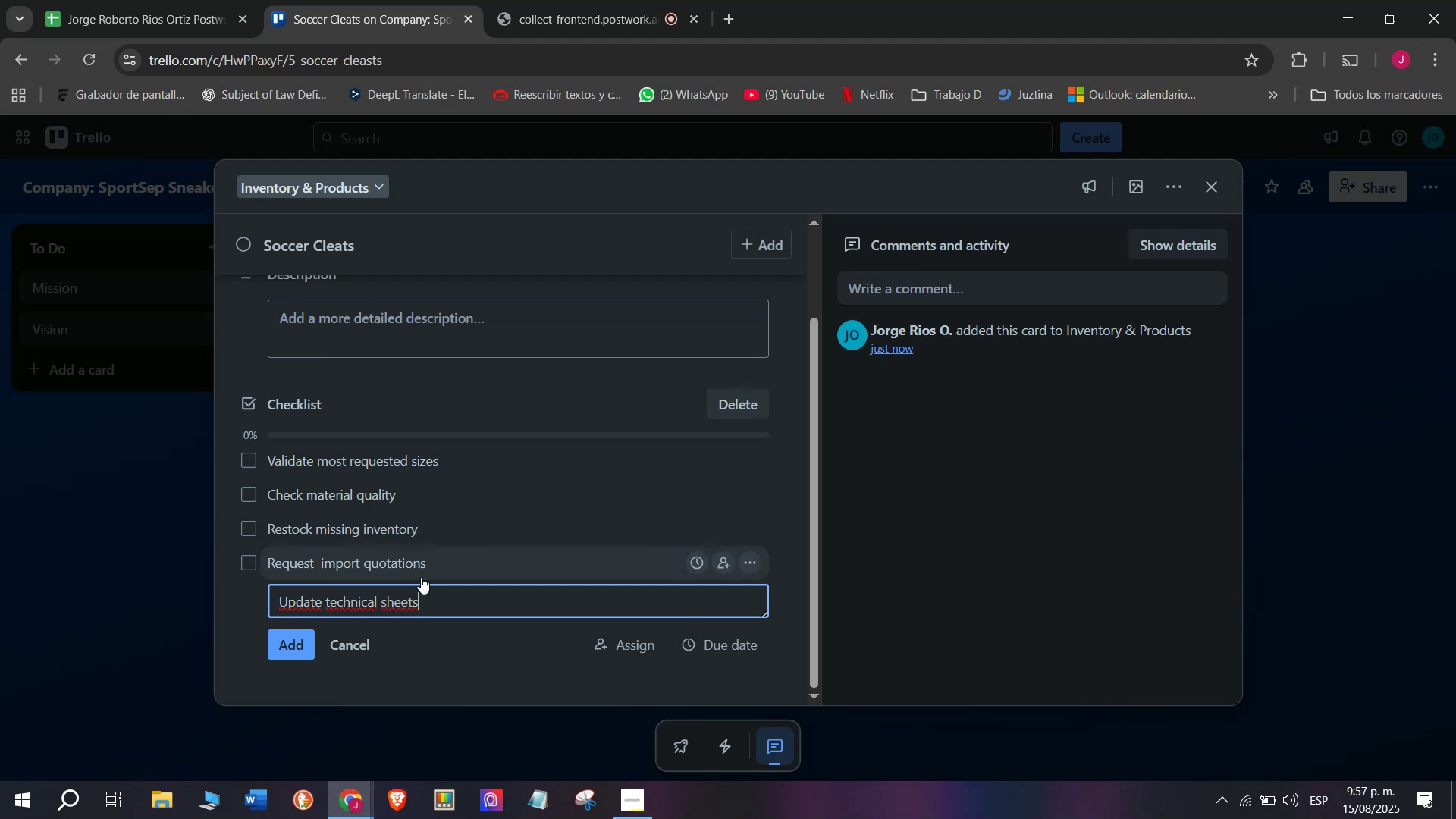 
key(Enter)
 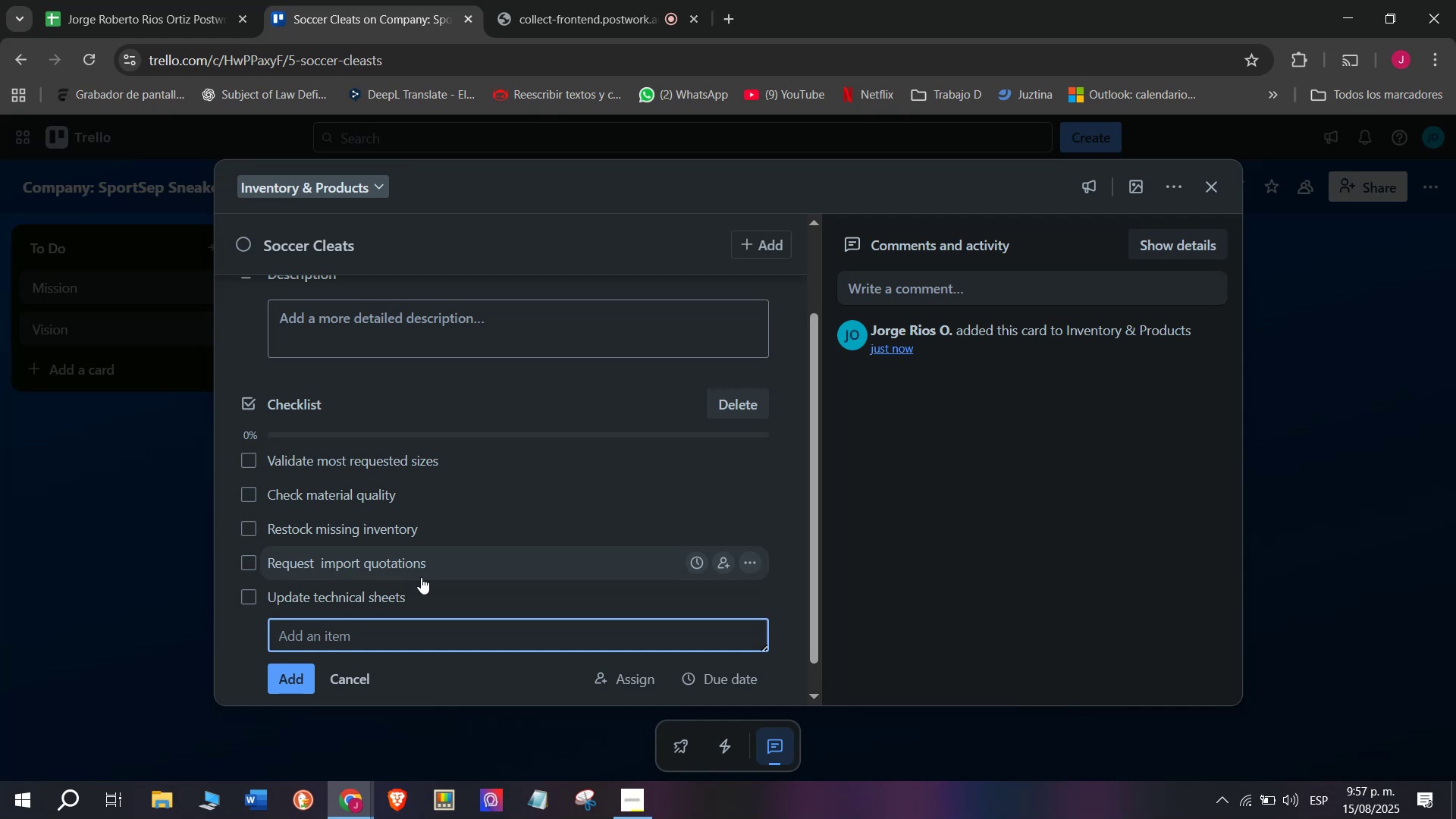 
type(Organize stro)
key(Backspace)
key(Backspace)
type(o)
key(Backspace)
key(Backspace)
type(torage by category)
 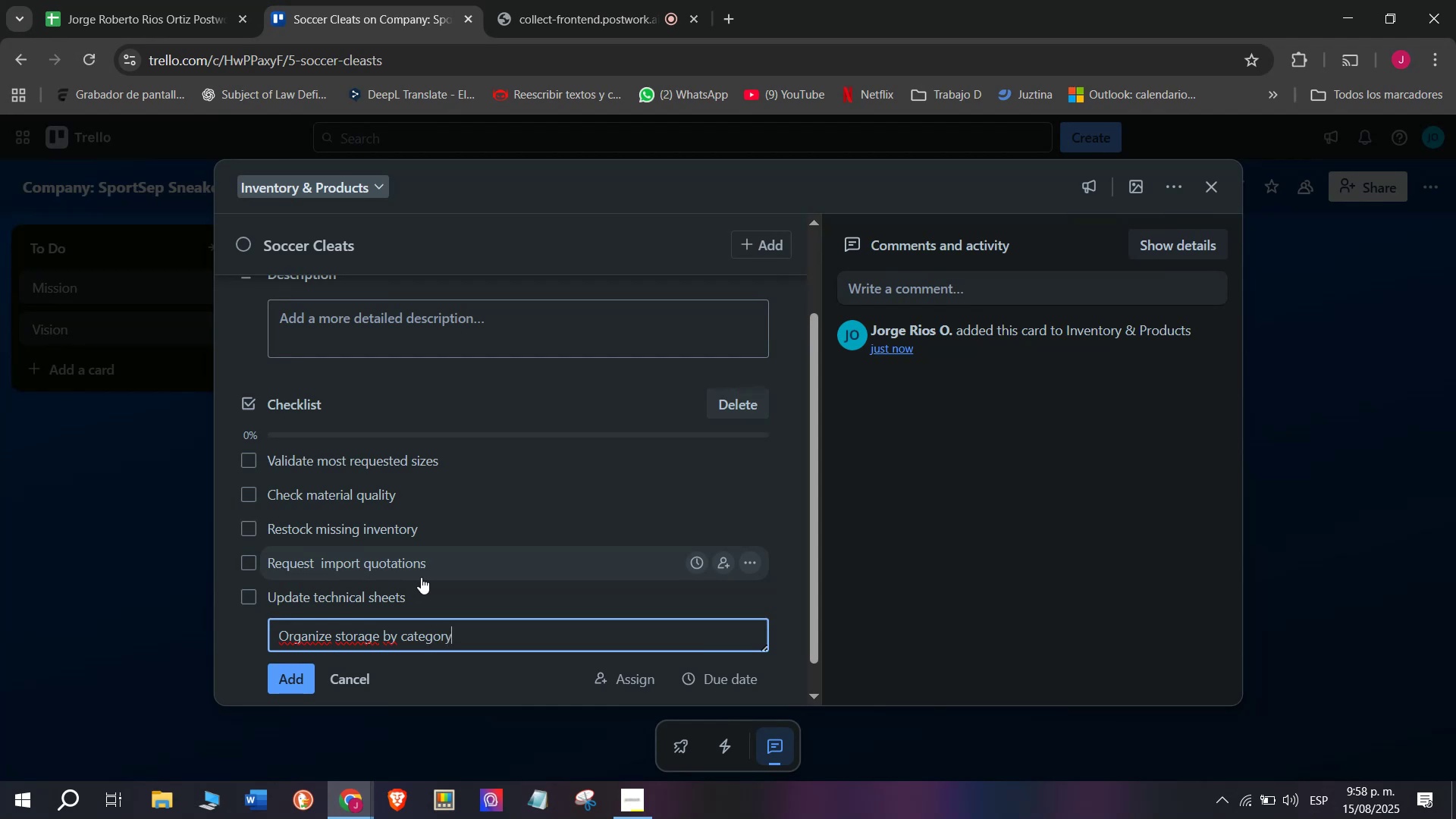 
key(Enter)
 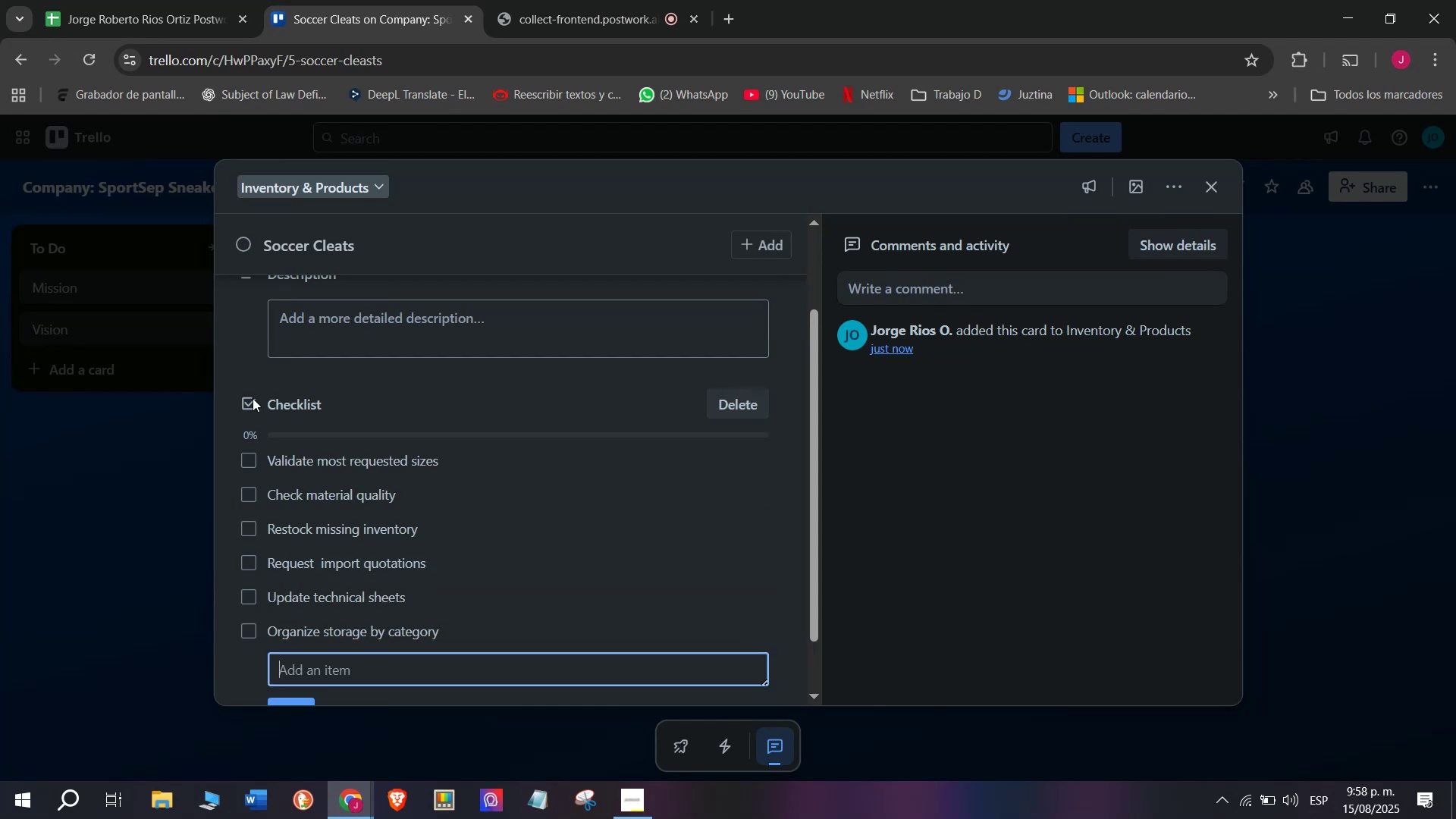 
scroll: coordinate [293, 410], scroll_direction: up, amount: 5.0
 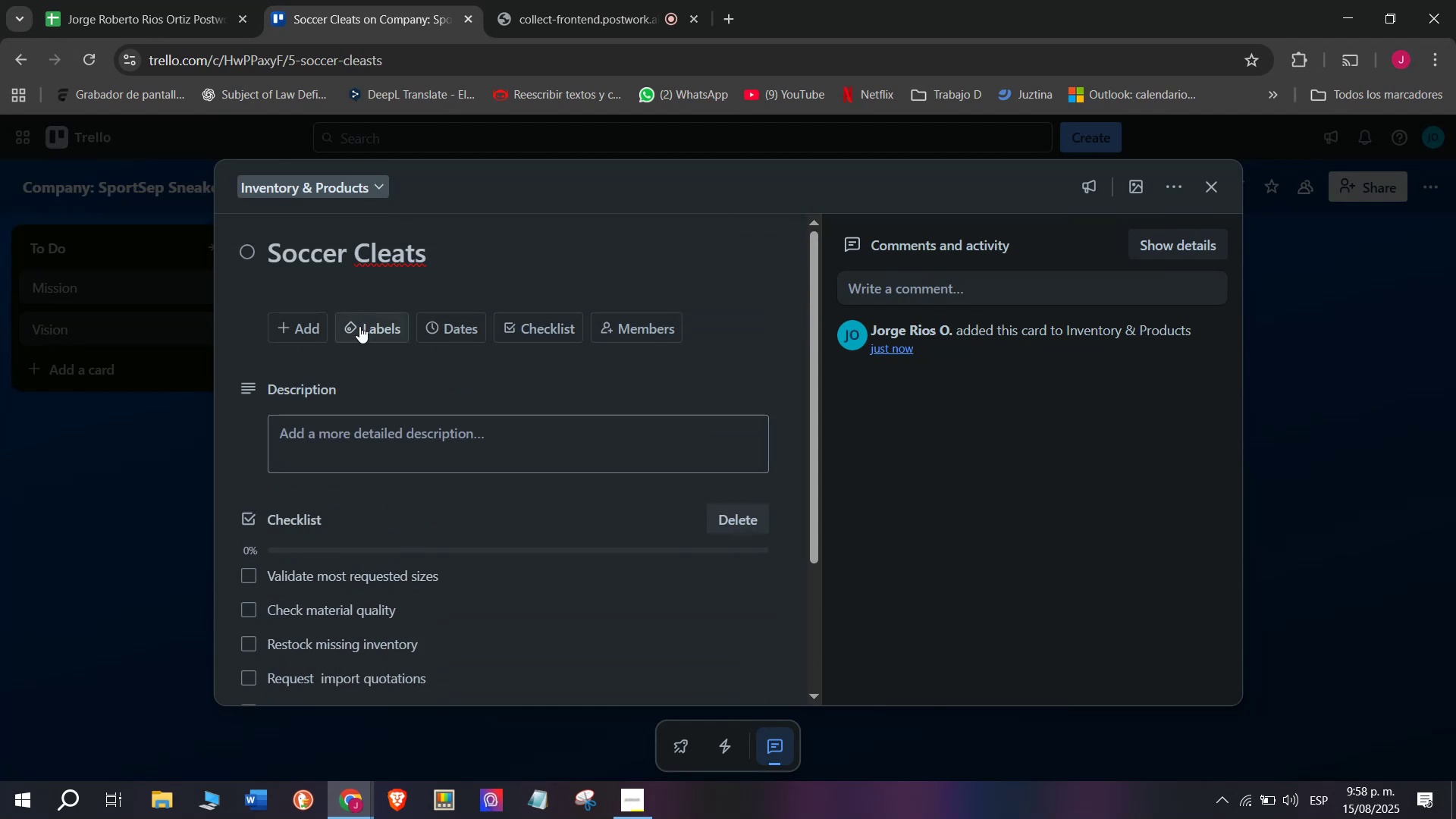 
left_click([369, 326])
 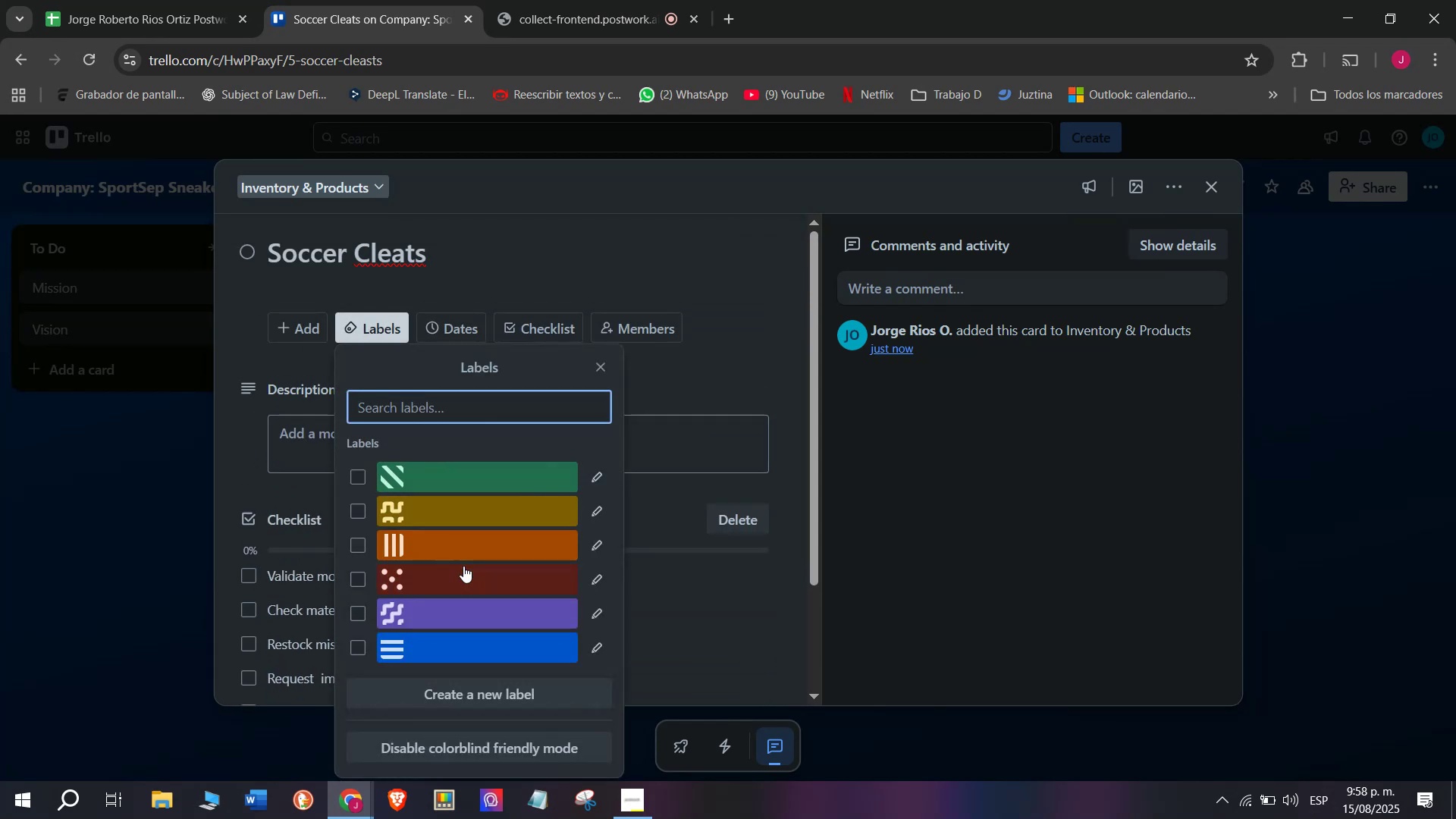 
left_click([463, 567])
 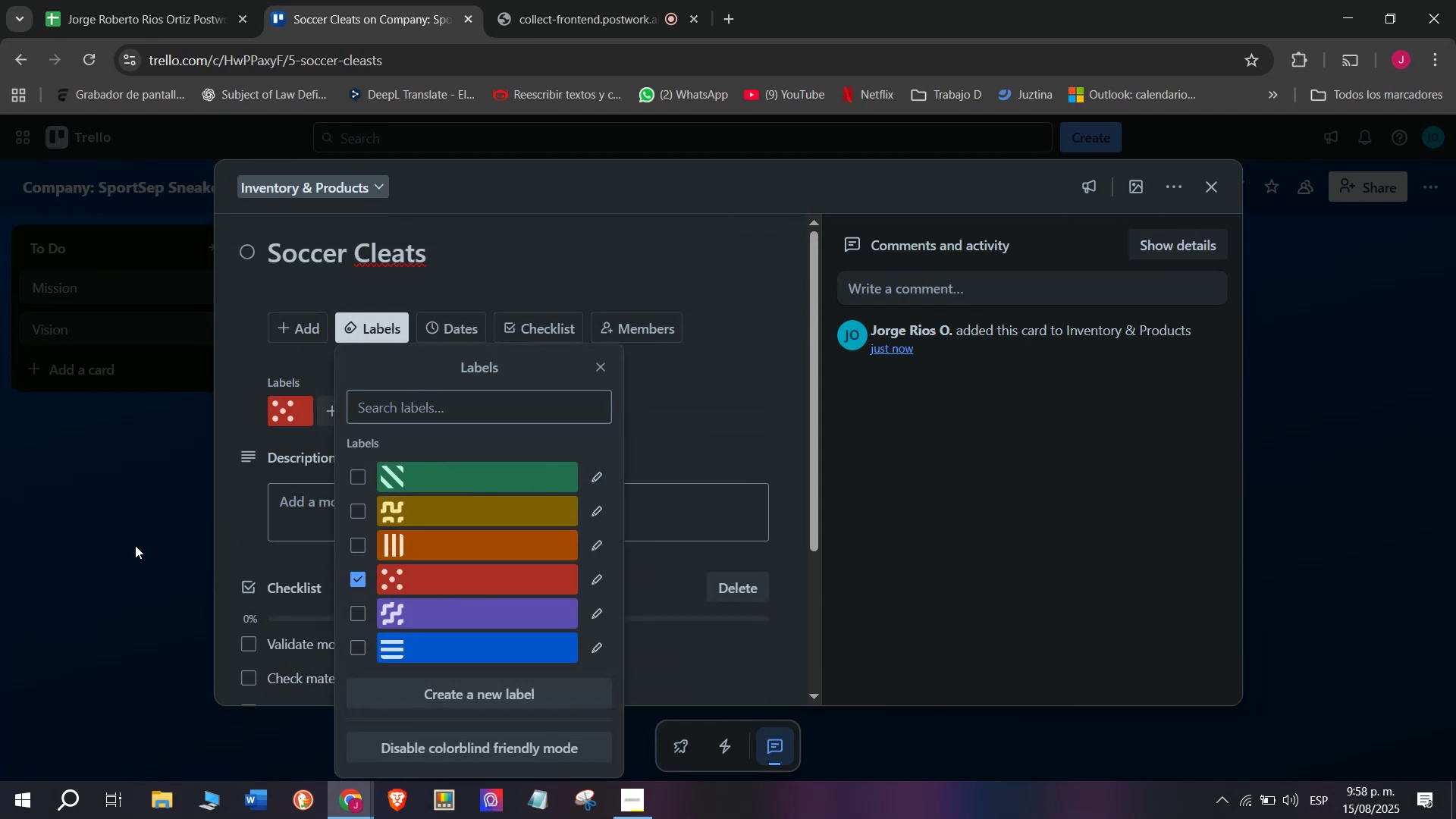 
double_click([135, 545])
 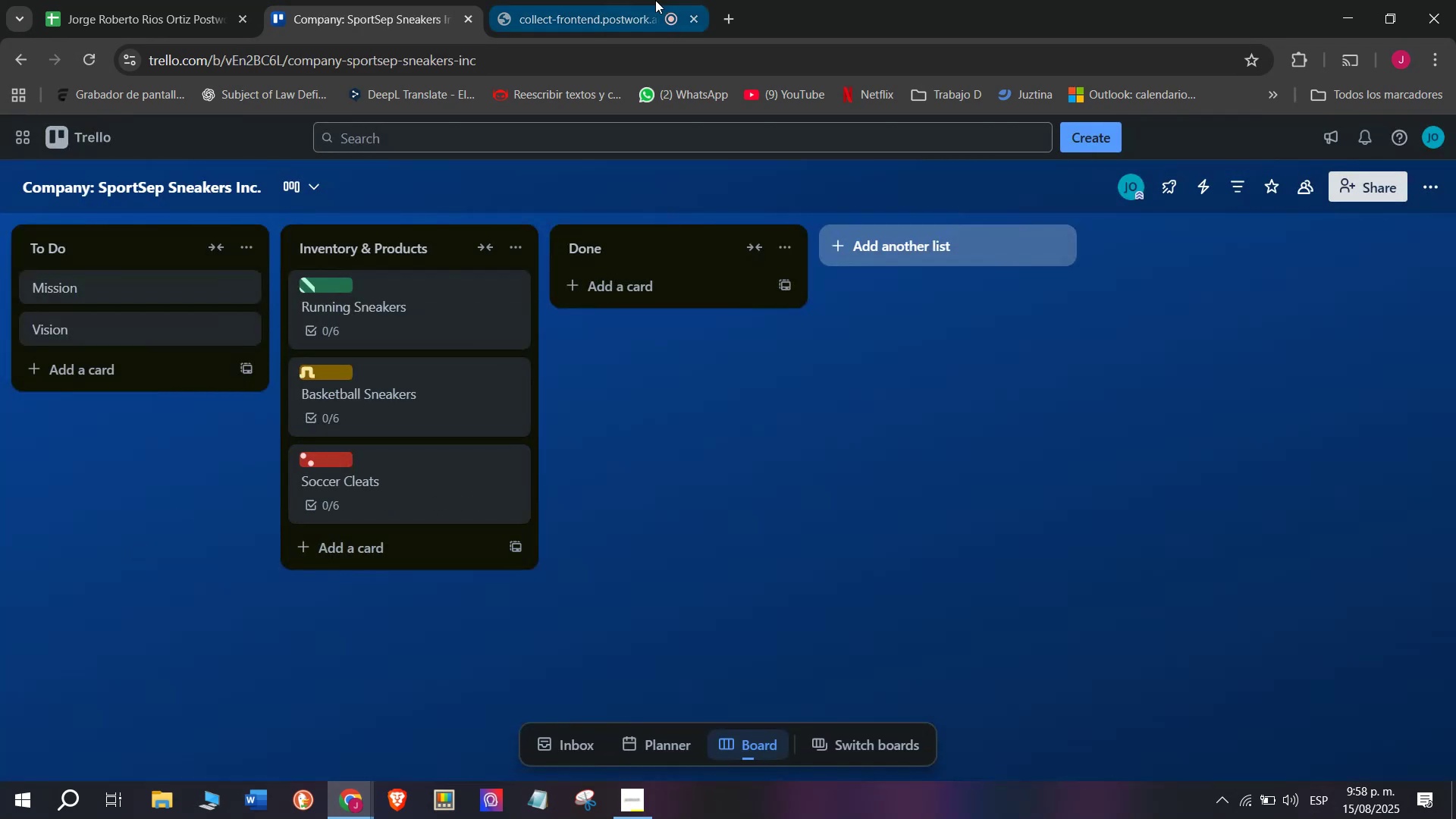 
left_click([558, 0])
 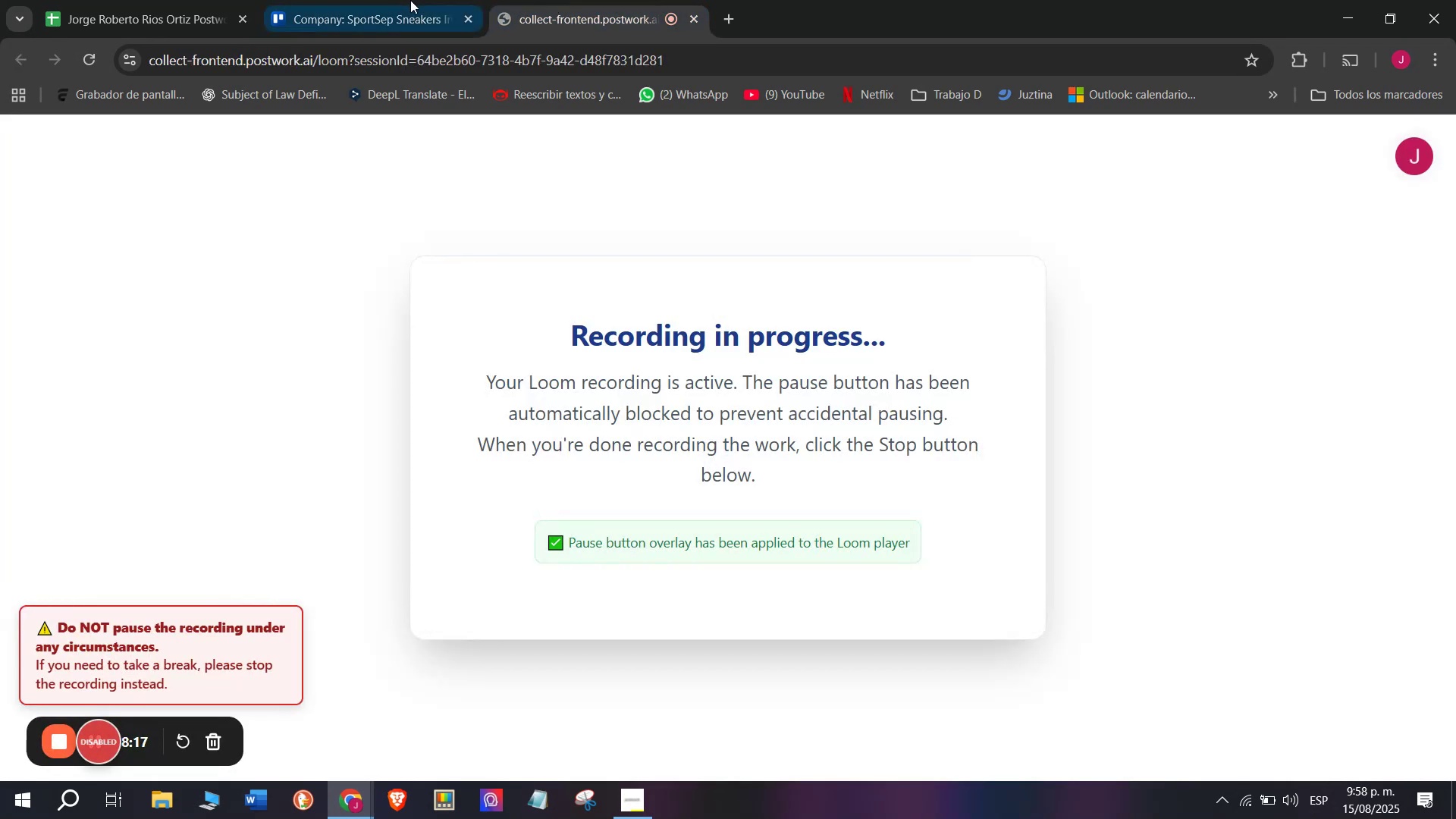 
left_click([391, 0])
 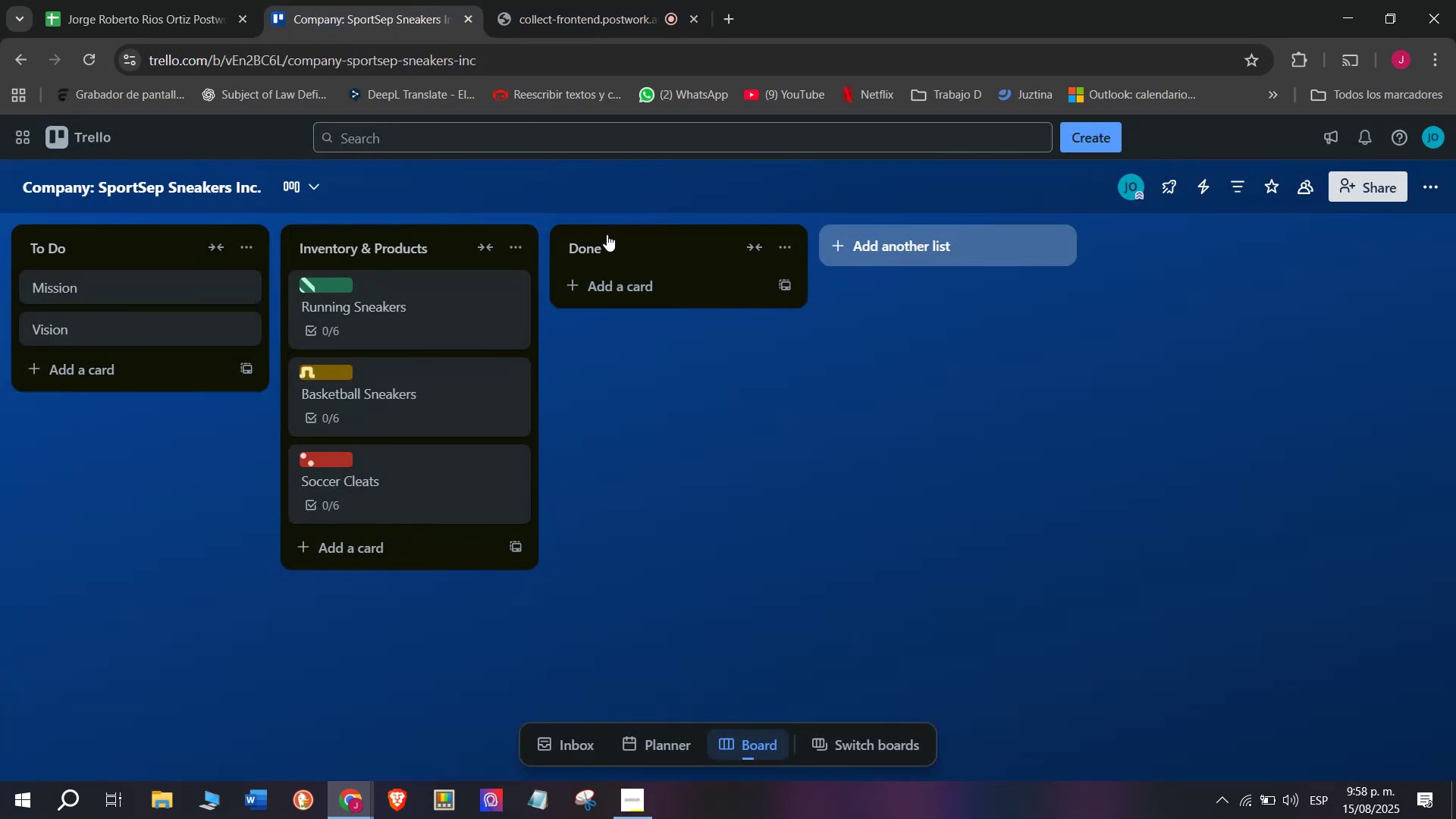 
left_click([607, 234])
 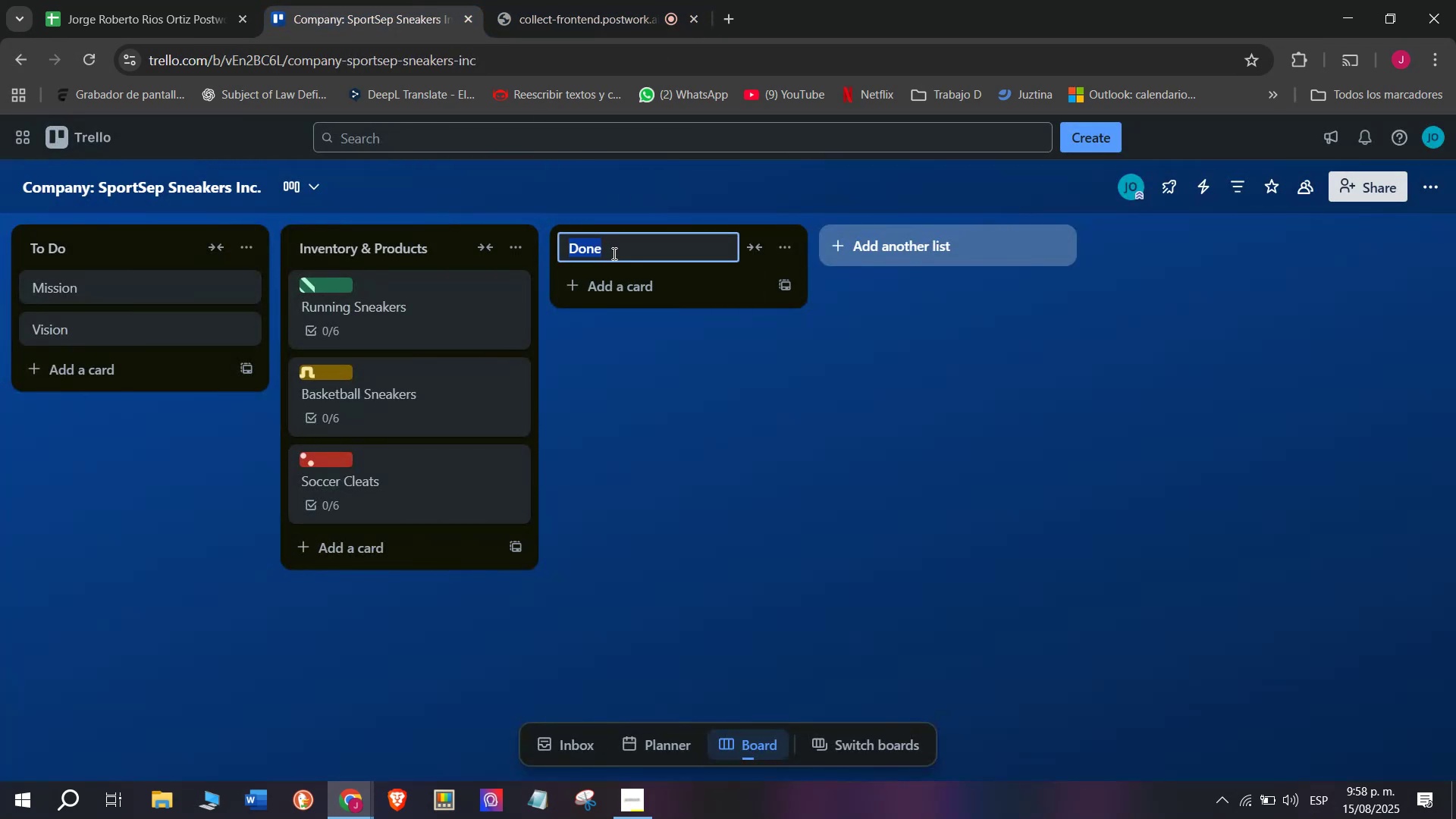 
key(Backspace)
type(Sakle)
key(Backspace)
key(Backspace)
type(e)
key(Backspace)
key(Backspace)
type(les ^ Orders)
 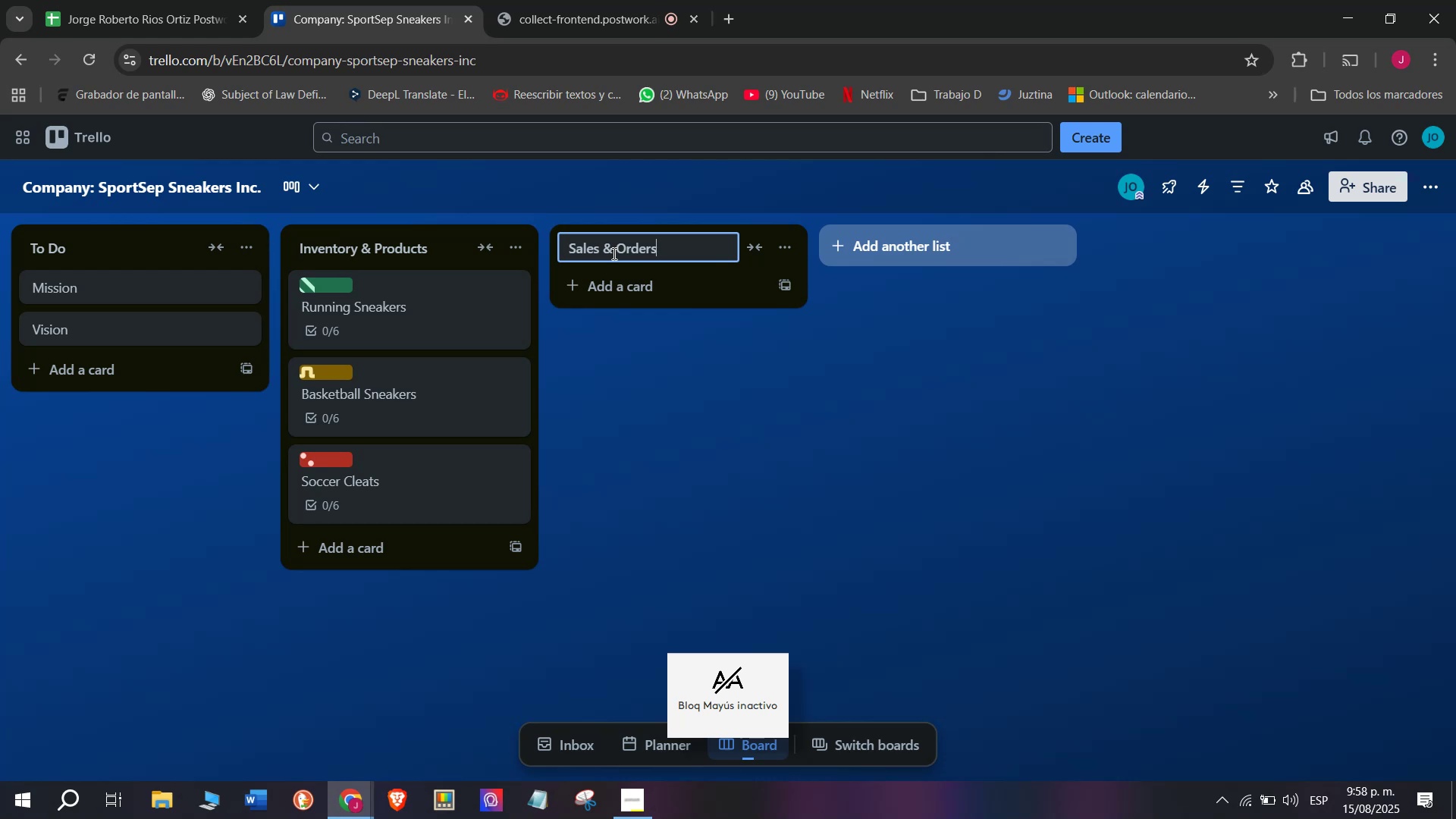 
key(Enter)
 